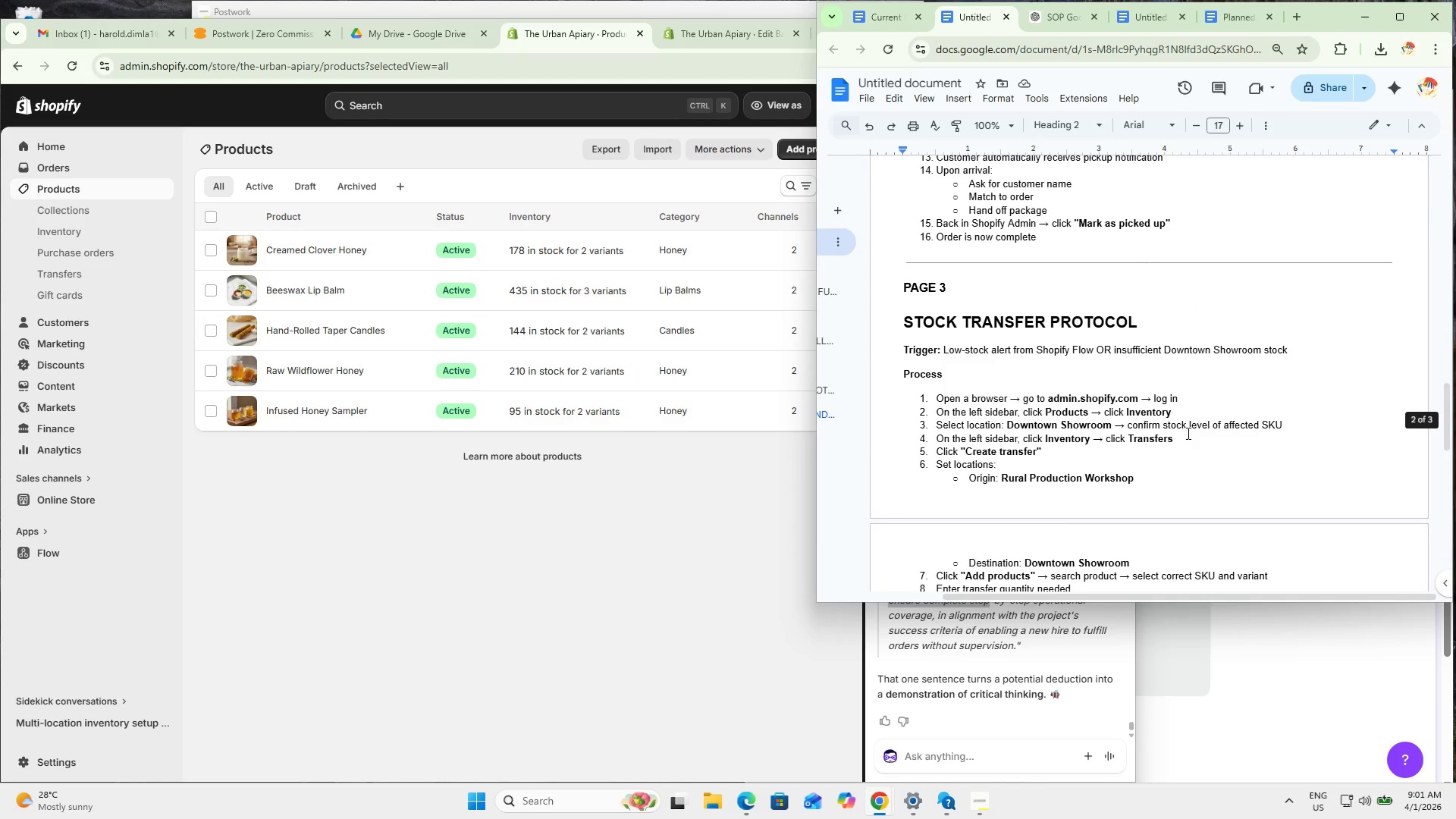 
left_click_drag(start_coordinate=[1148, 592], to_coordinate=[1100, 582])
 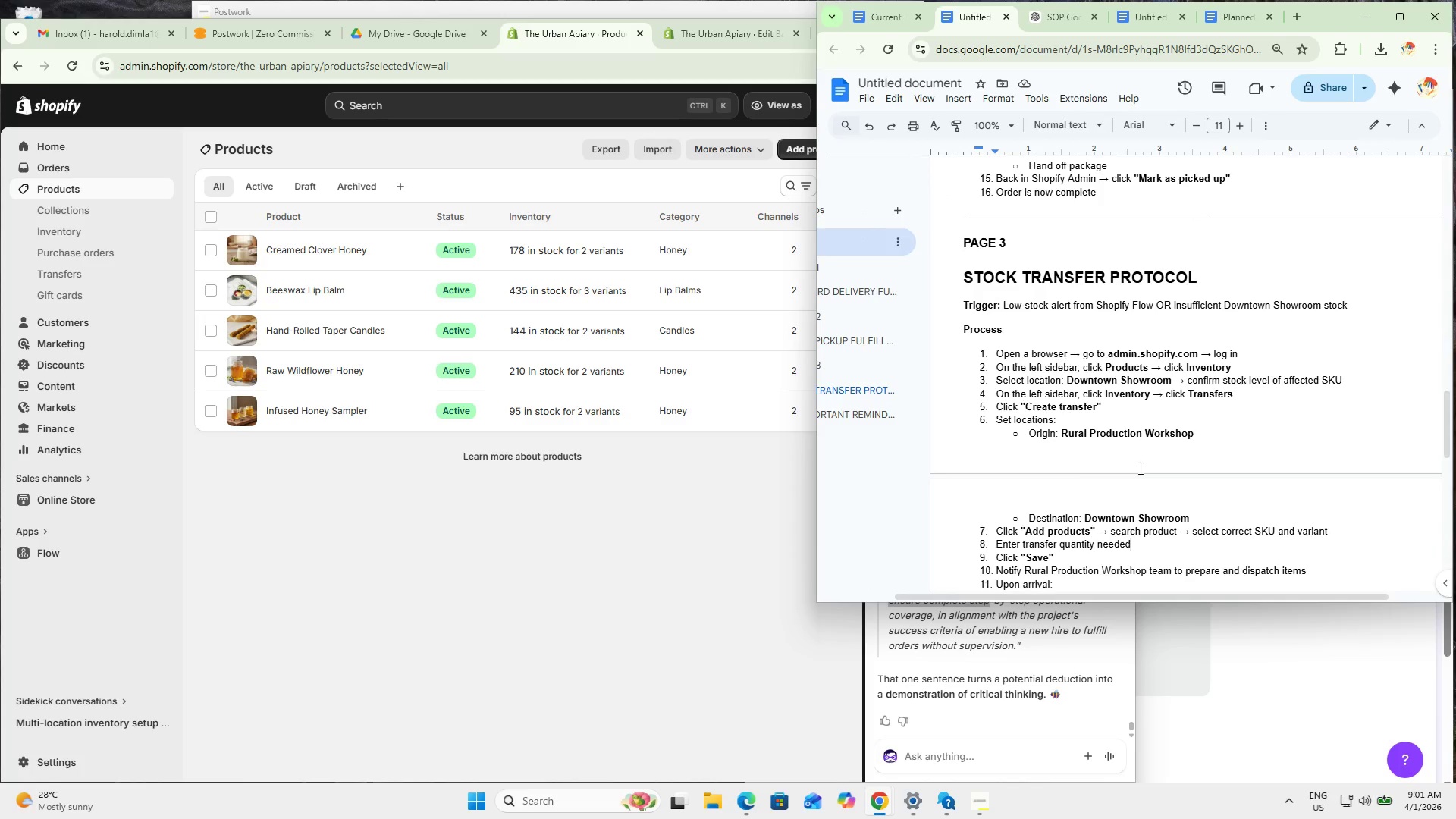 
scroll: coordinate [1148, 476], scroll_direction: up, amount: 15.0
 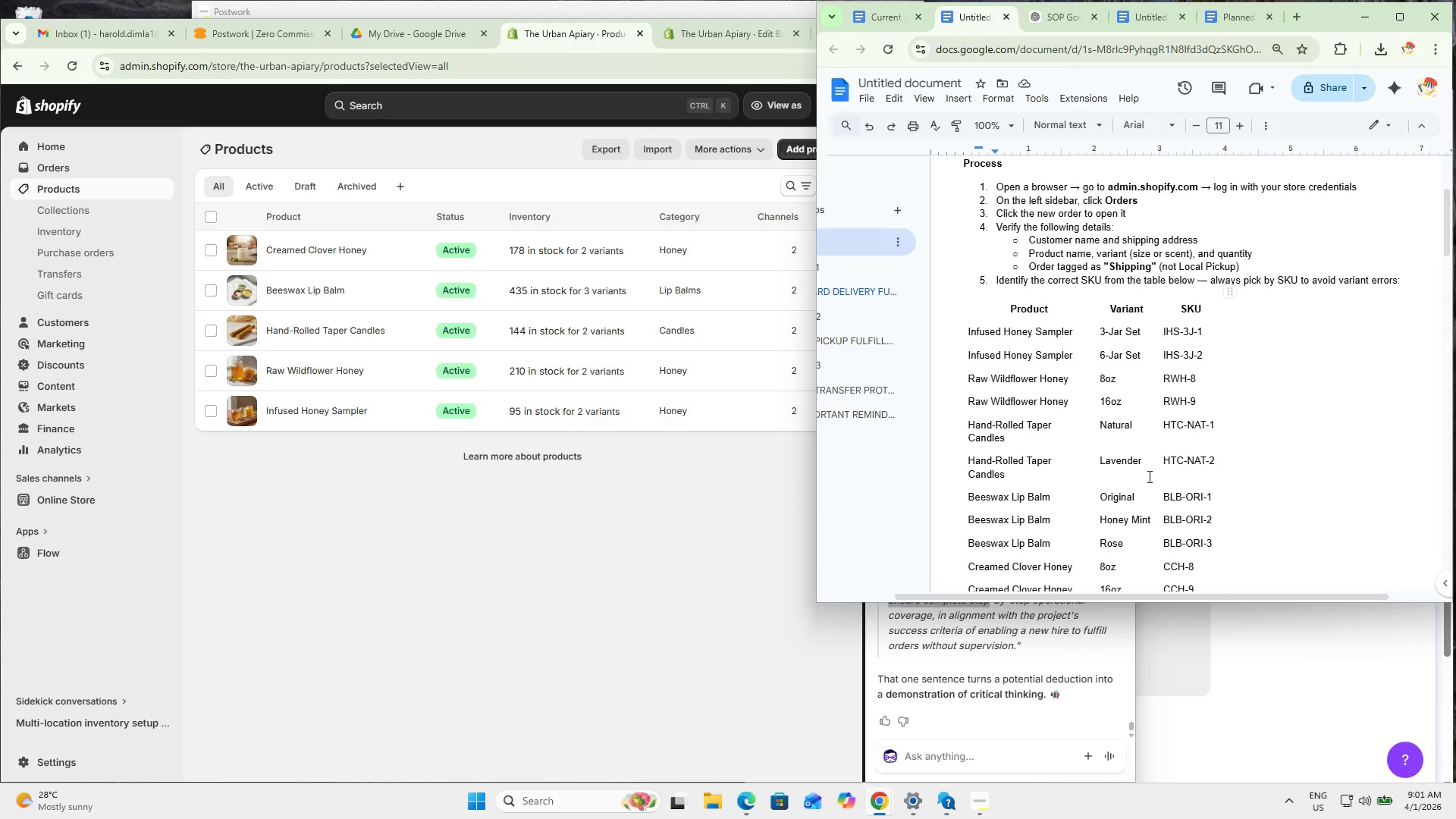 
scroll: coordinate [1176, 456], scroll_direction: down, amount: 2.0
 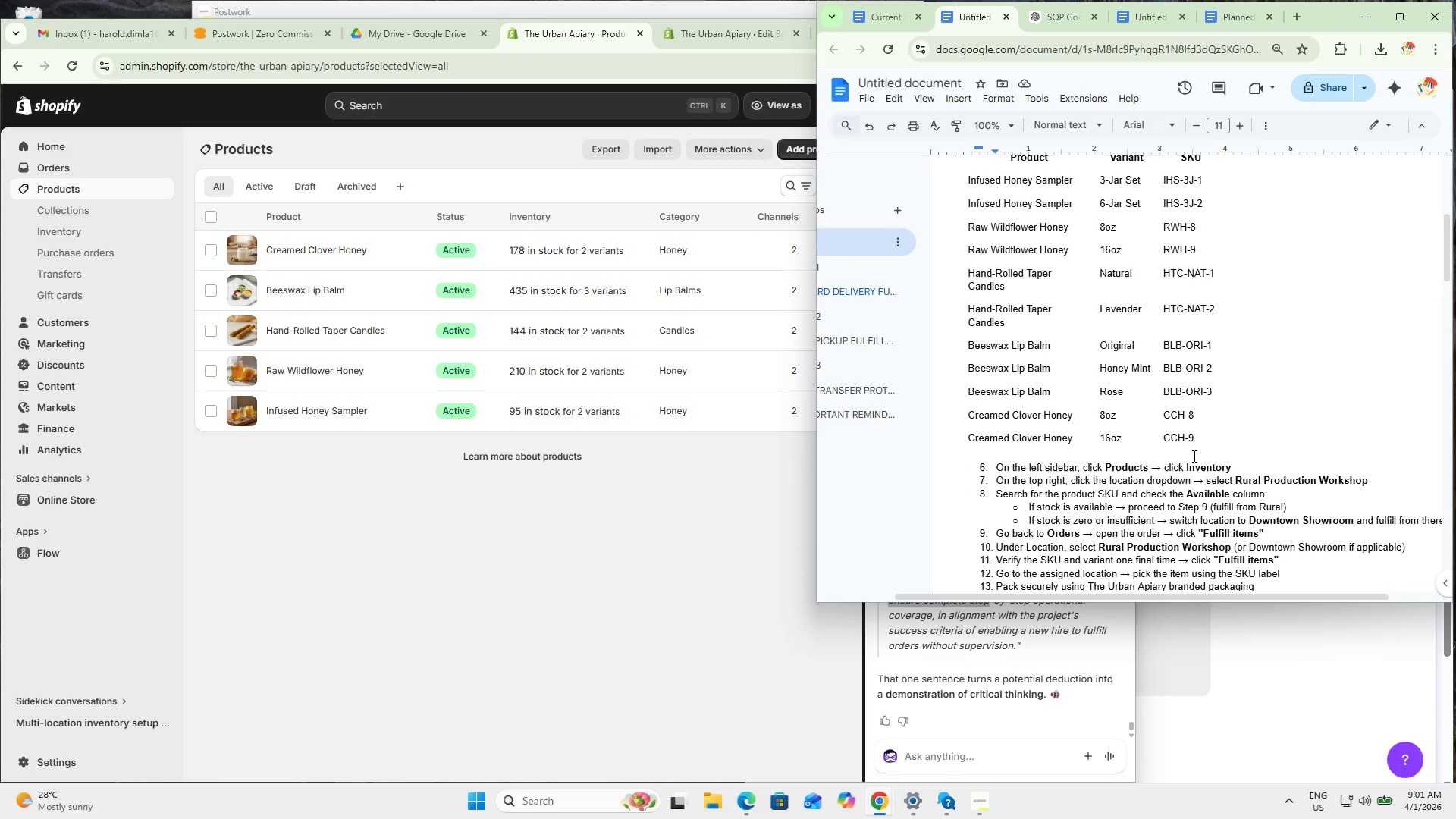 
left_click([1192, 453])
 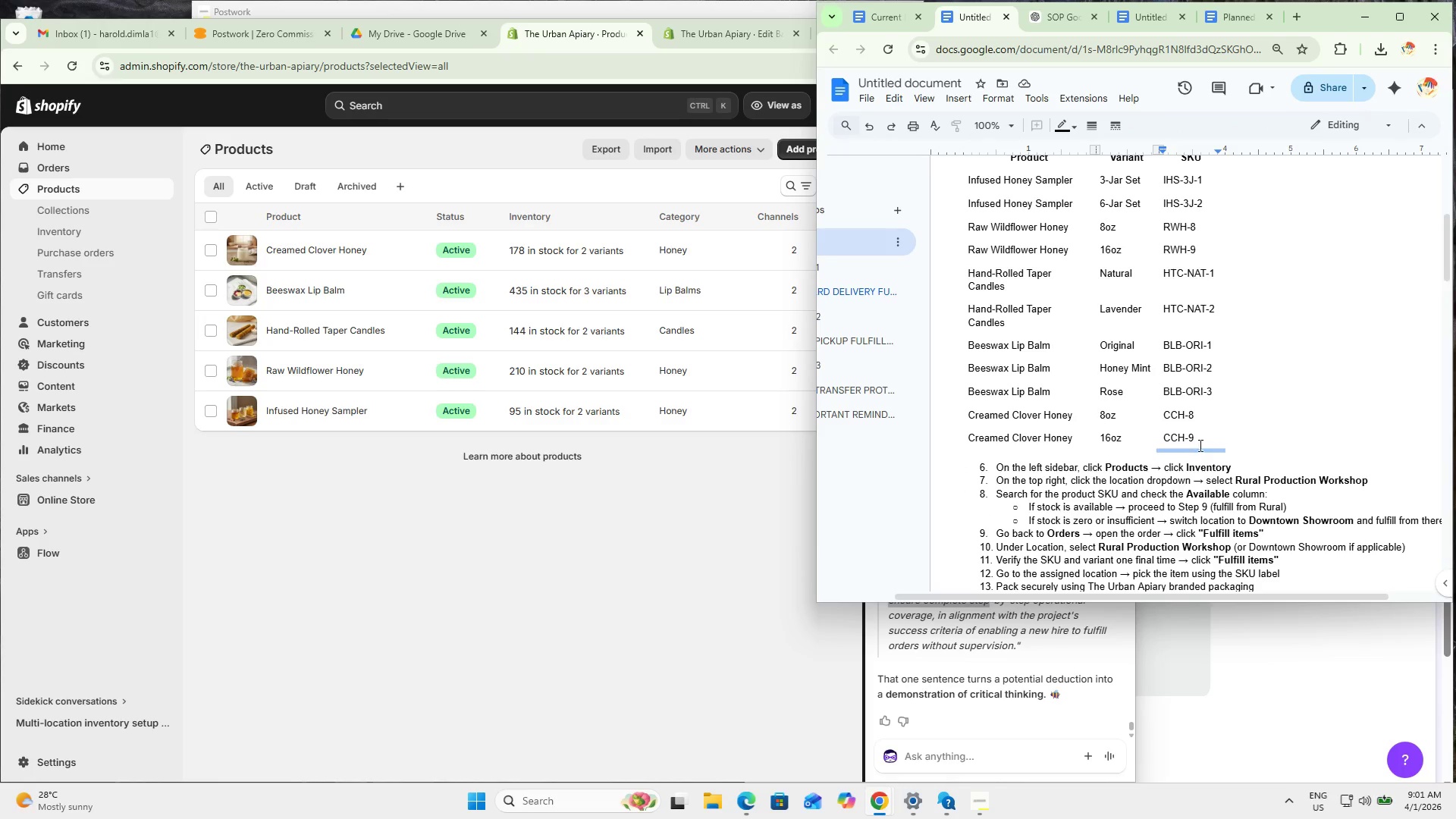 
left_click_drag(start_coordinate=[1201, 442], to_coordinate=[992, 303])
 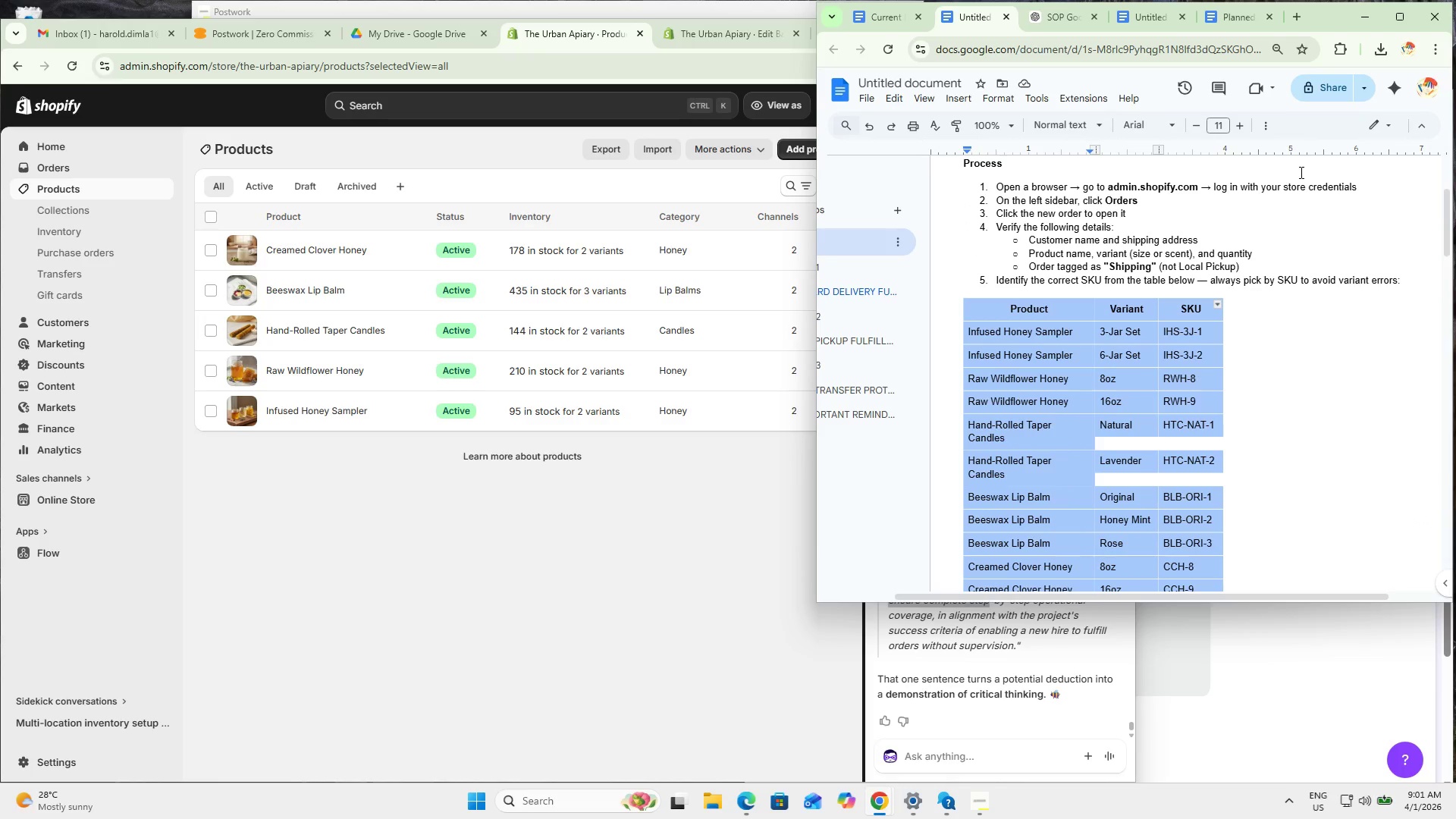 
scroll: coordinate [1031, 299], scroll_direction: up, amount: 2.0
 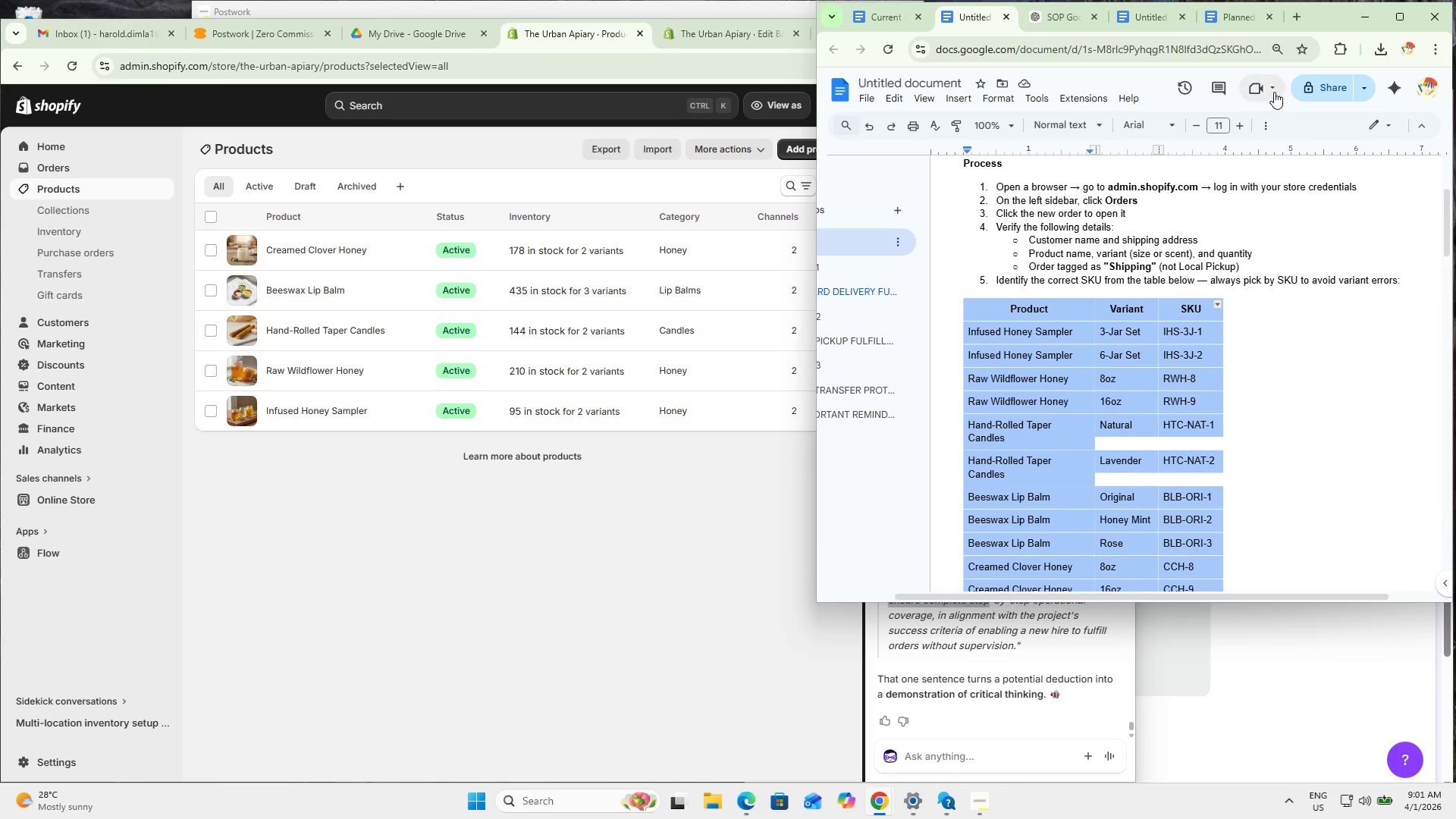 
left_click([1262, 126])
 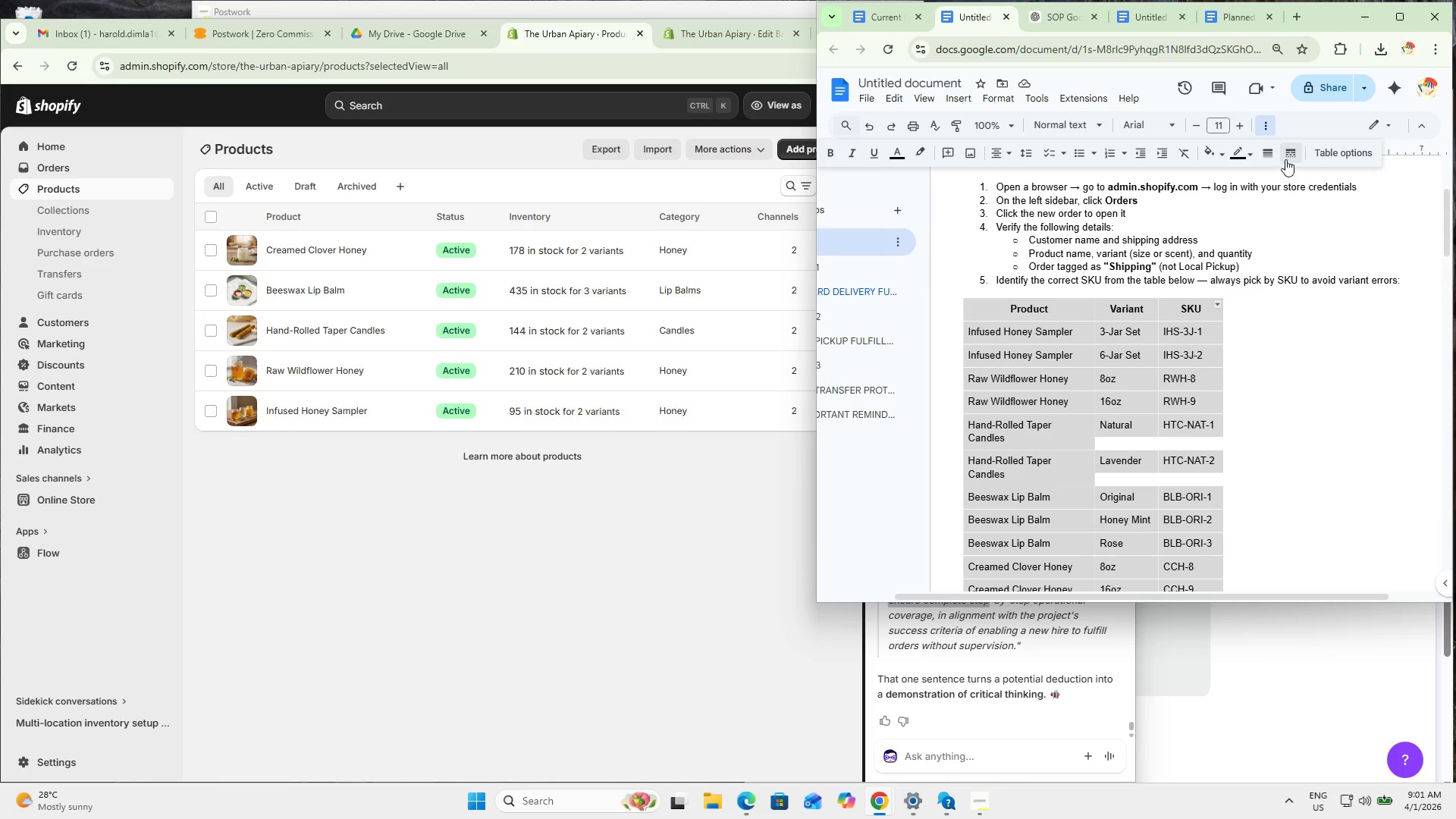 
left_click([1276, 162])
 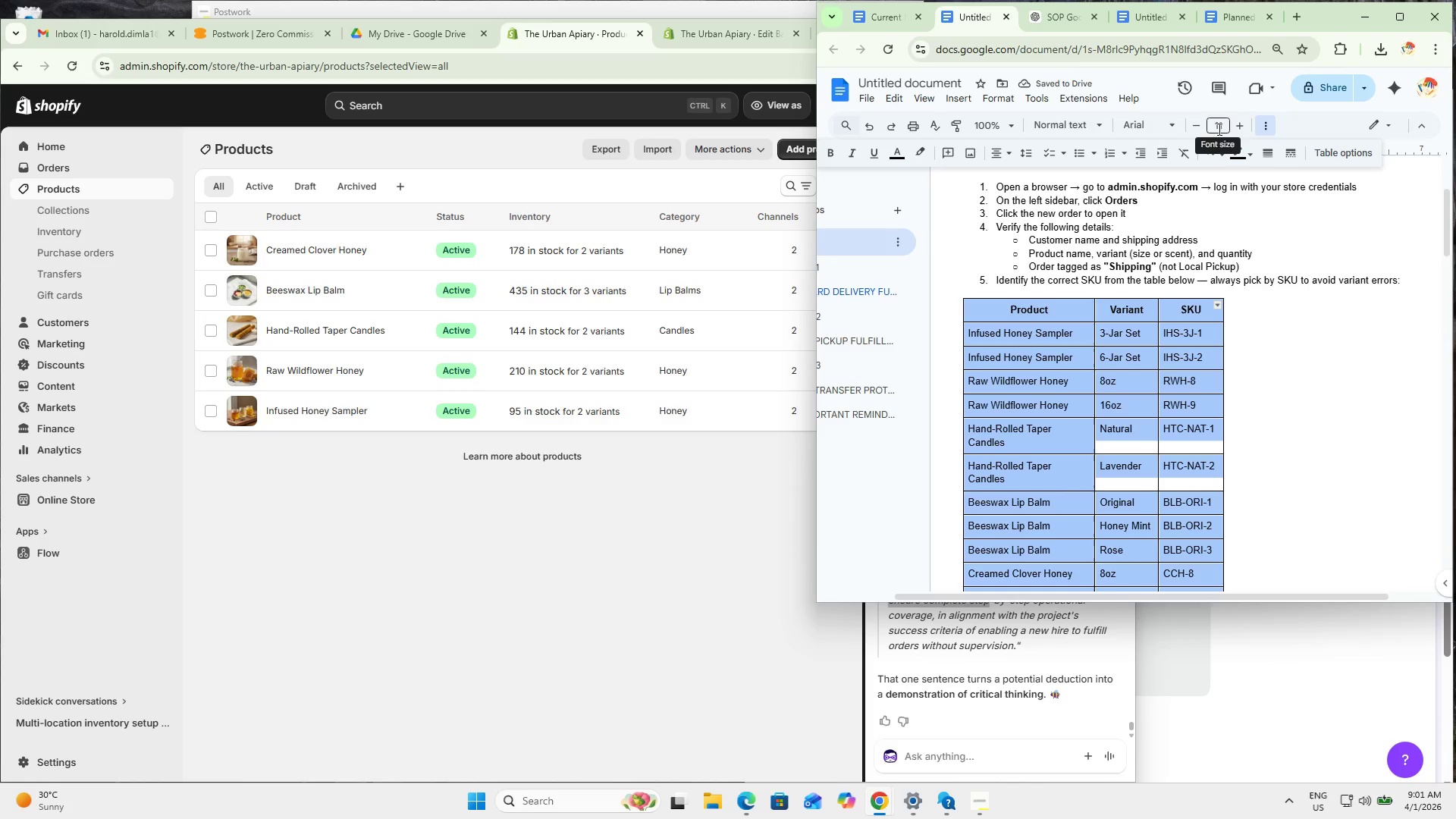 
wait(7.55)
 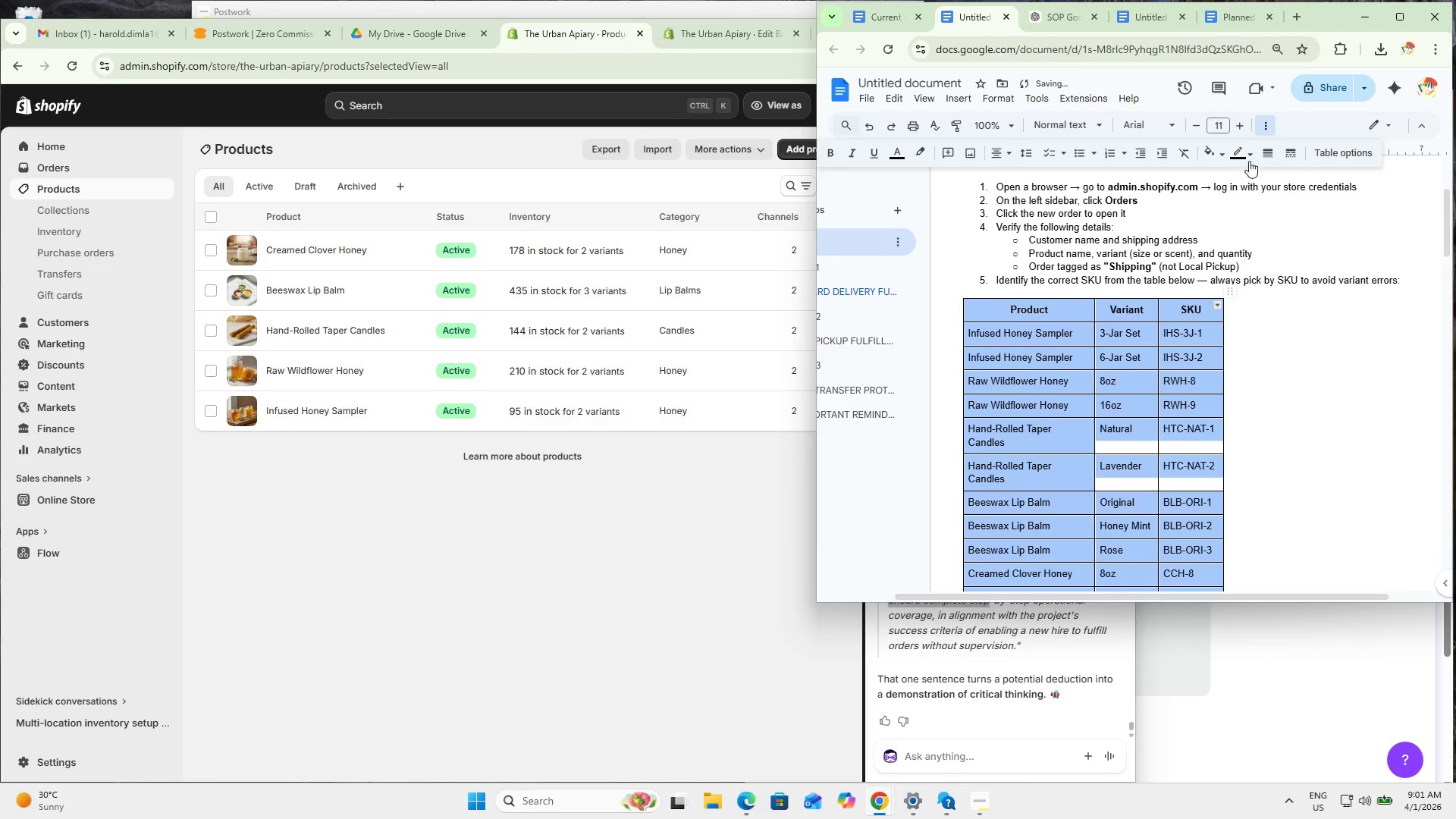 
left_click([1157, 221])
 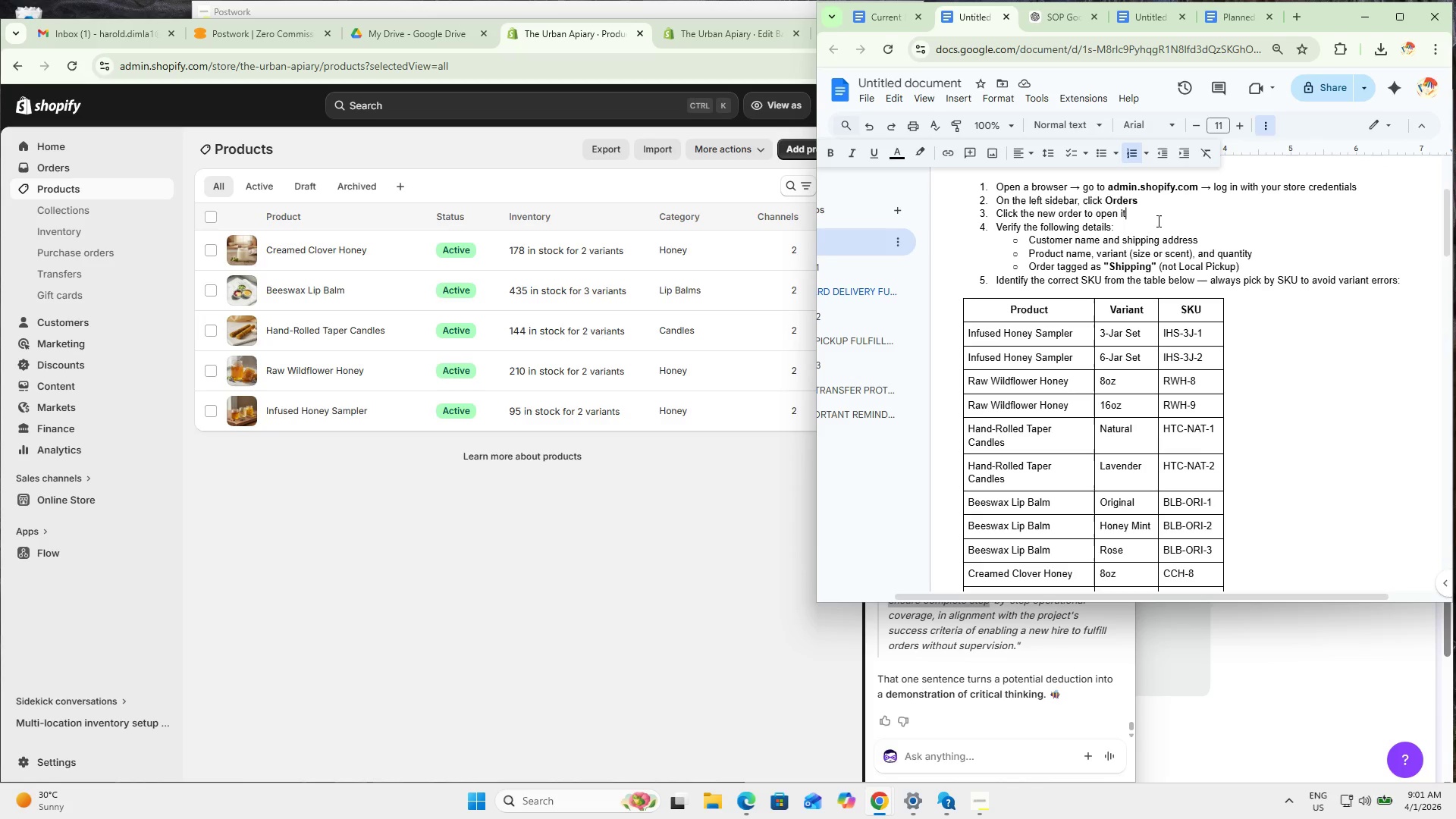 
key(Control+A)
 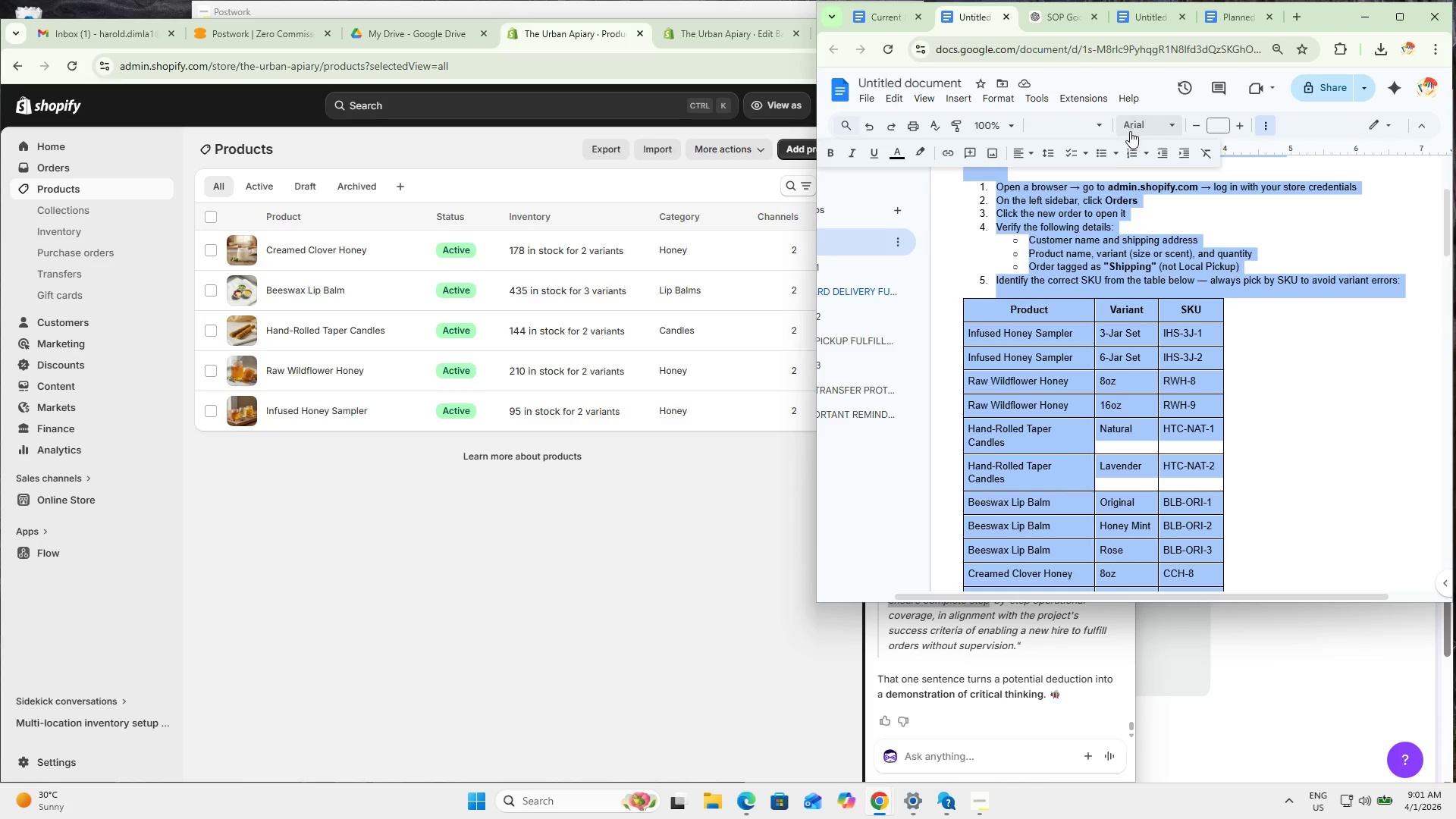 
left_click([1094, 127])
 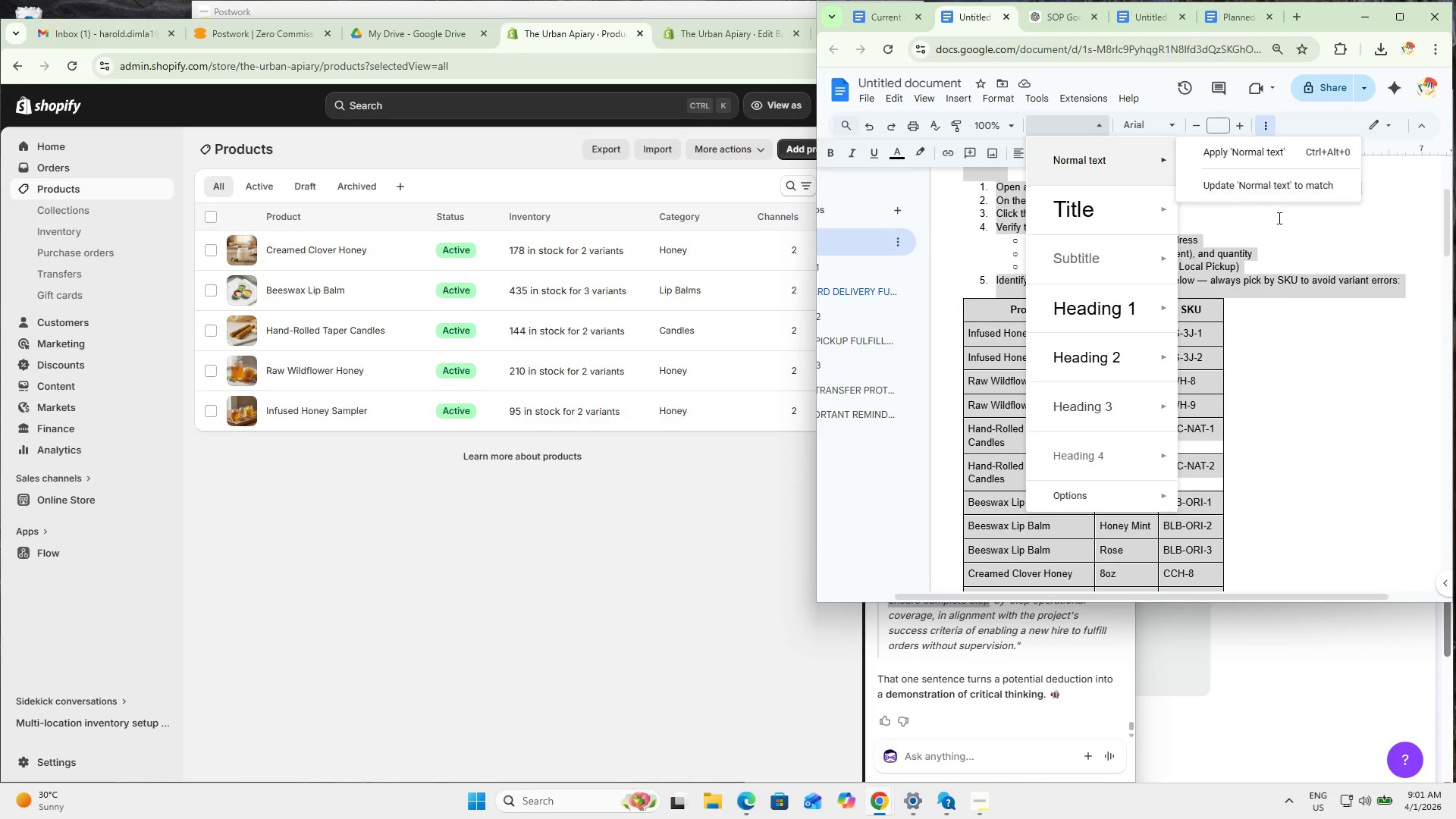 
left_click([1279, 218])
 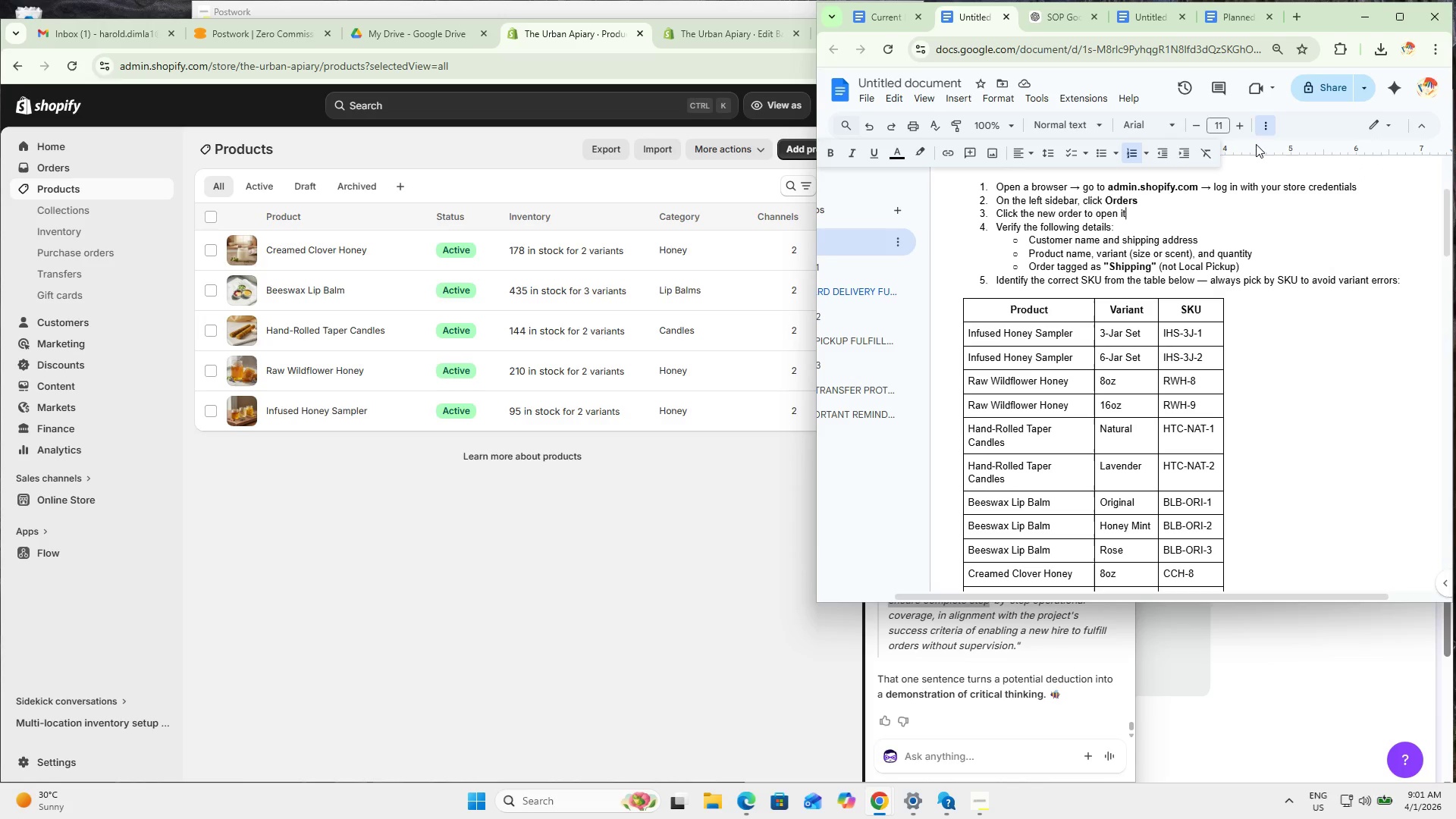 
key(Control+Z)
 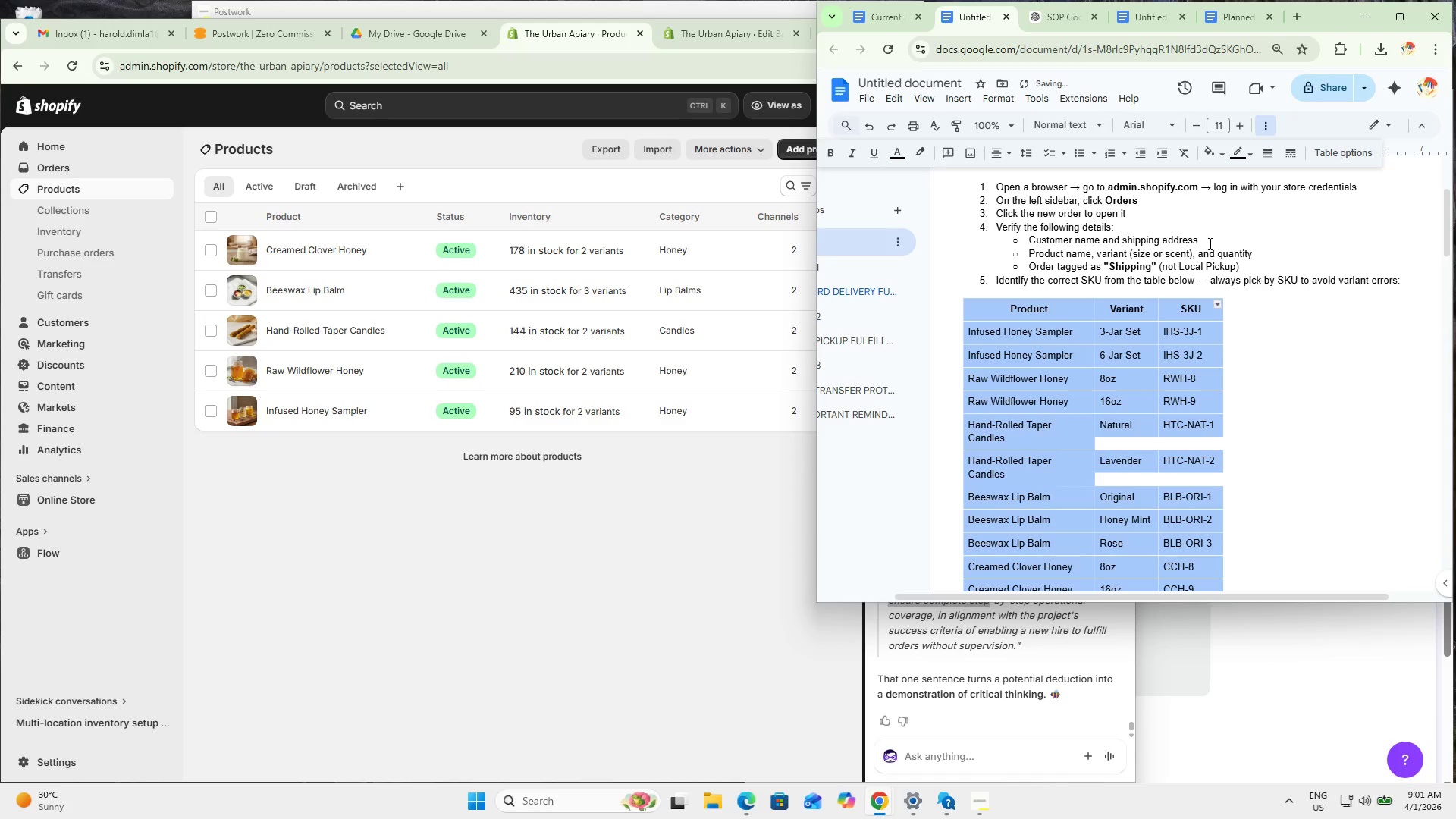 
key(Control+Y)
 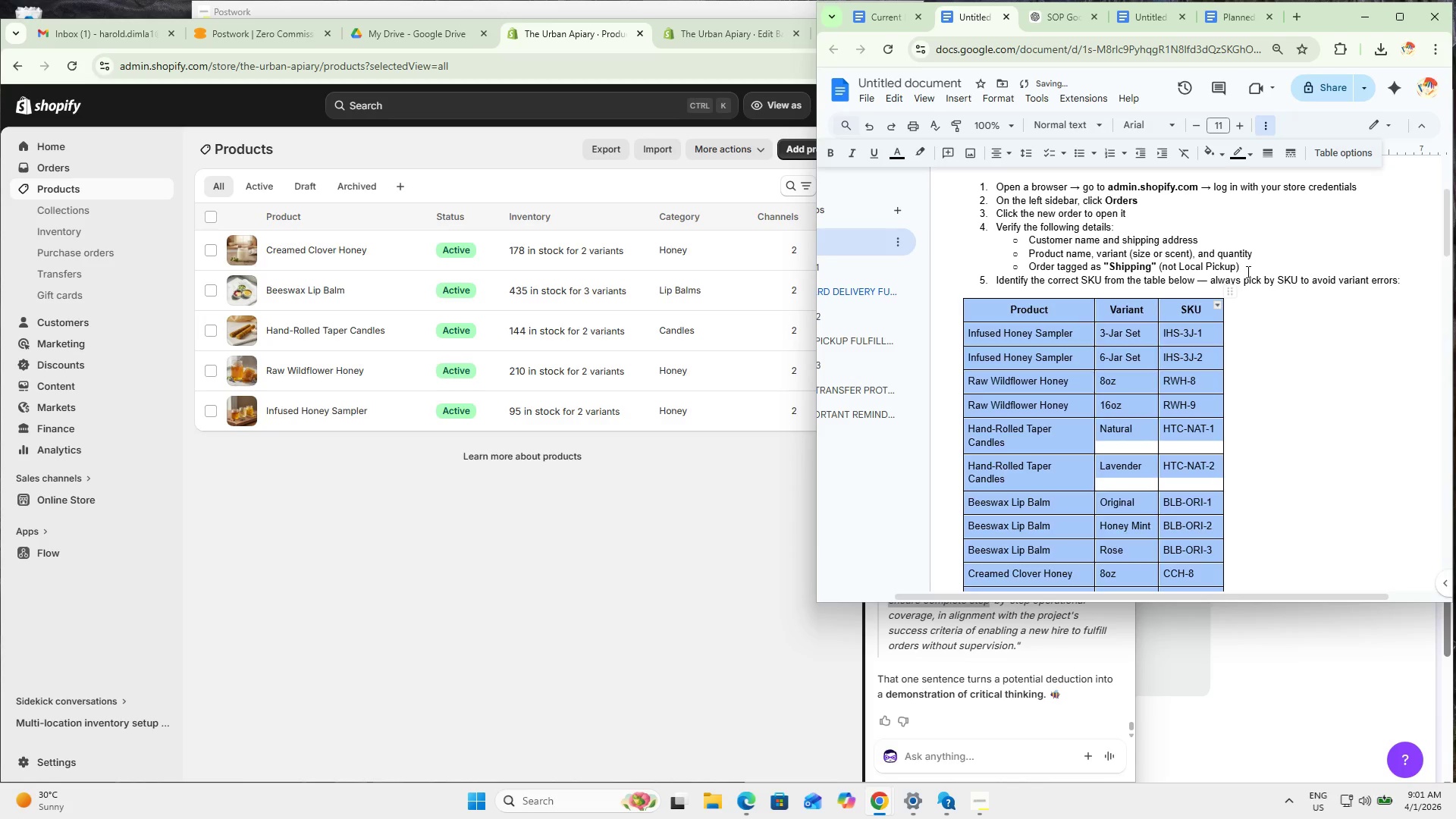 
left_click([1247, 271])
 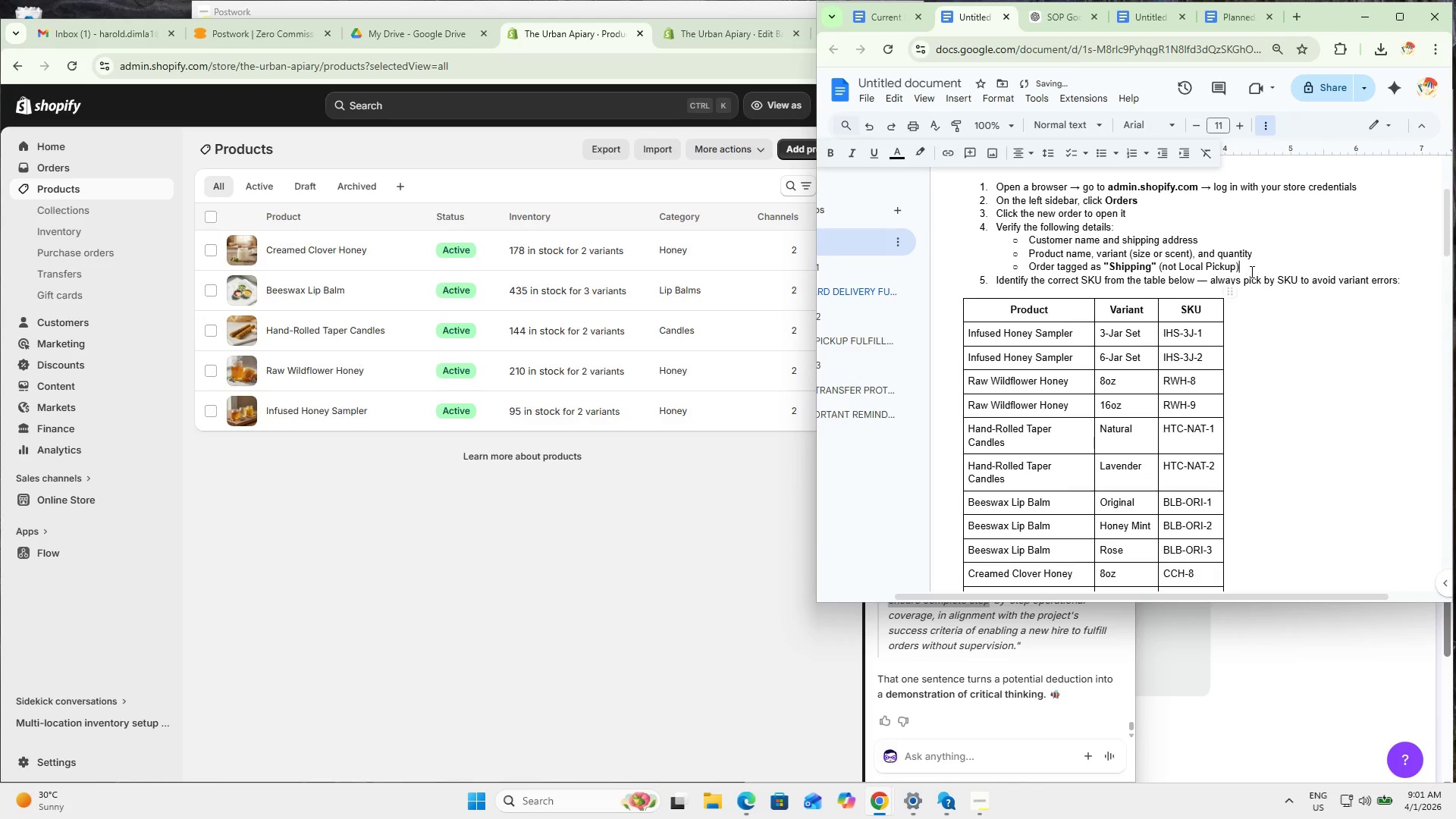 
key(Control+A)
 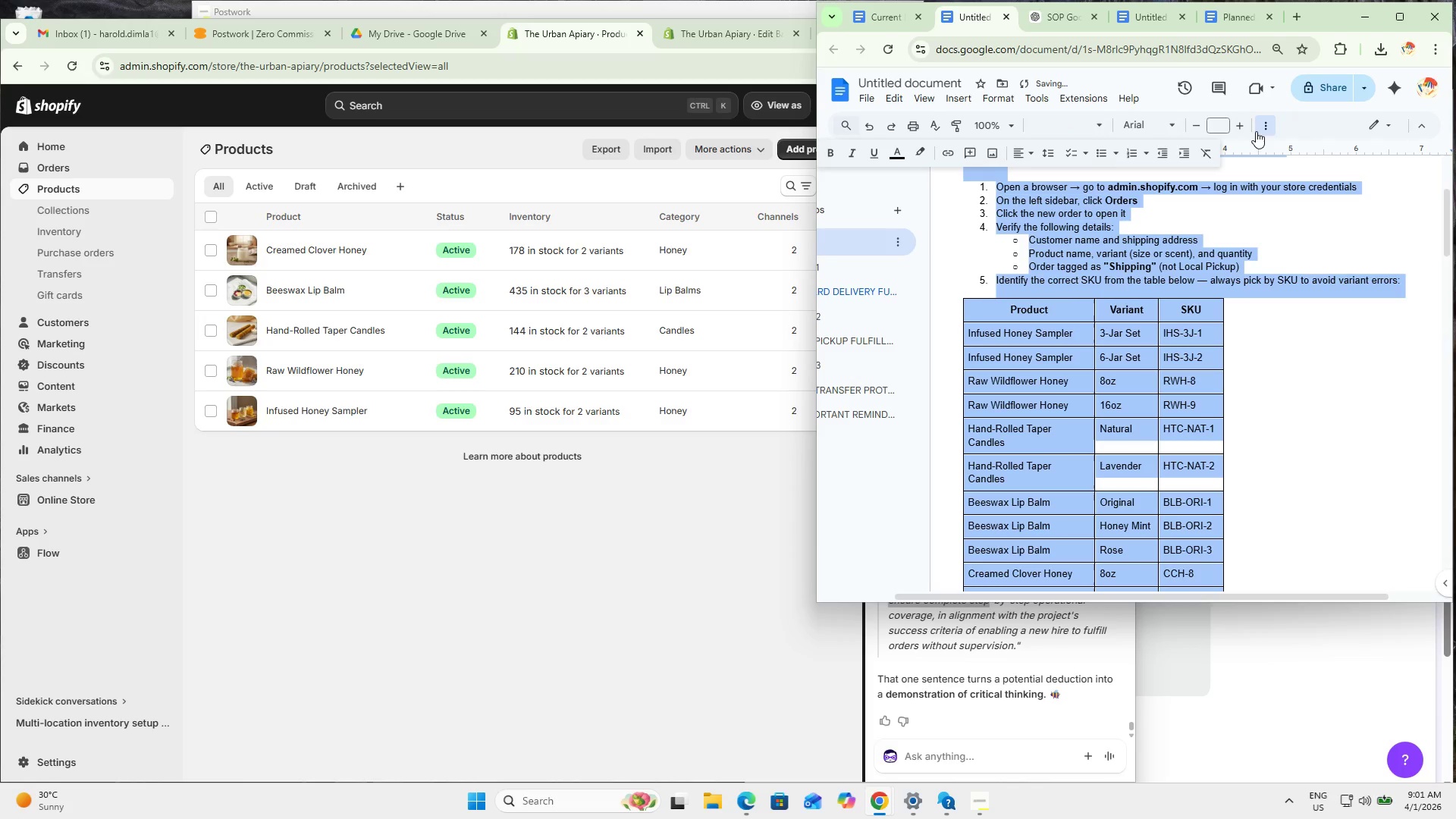 
left_click([1260, 130])
 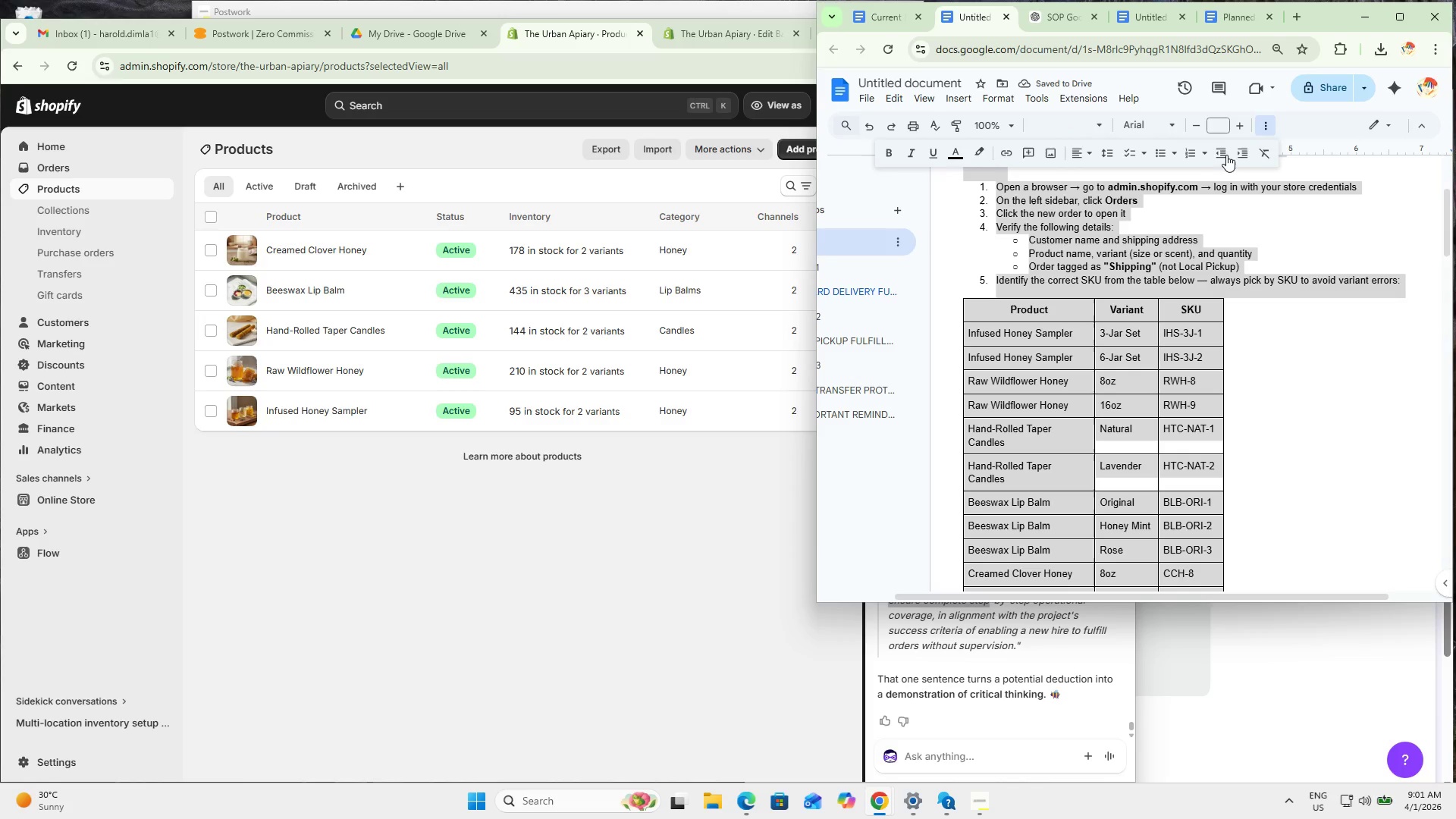 
mouse_move([1178, 161])
 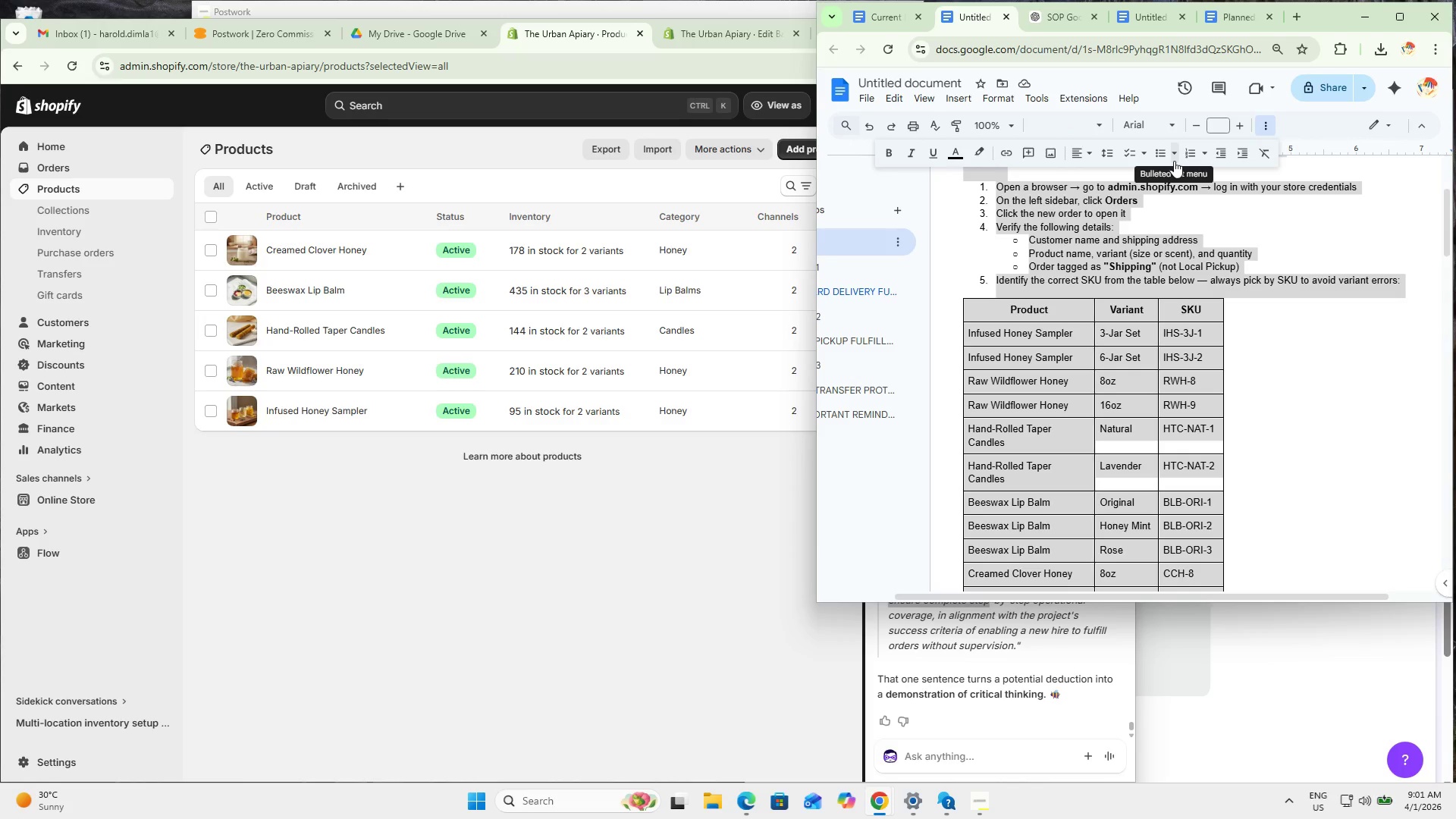 
mouse_move([1154, 161])
 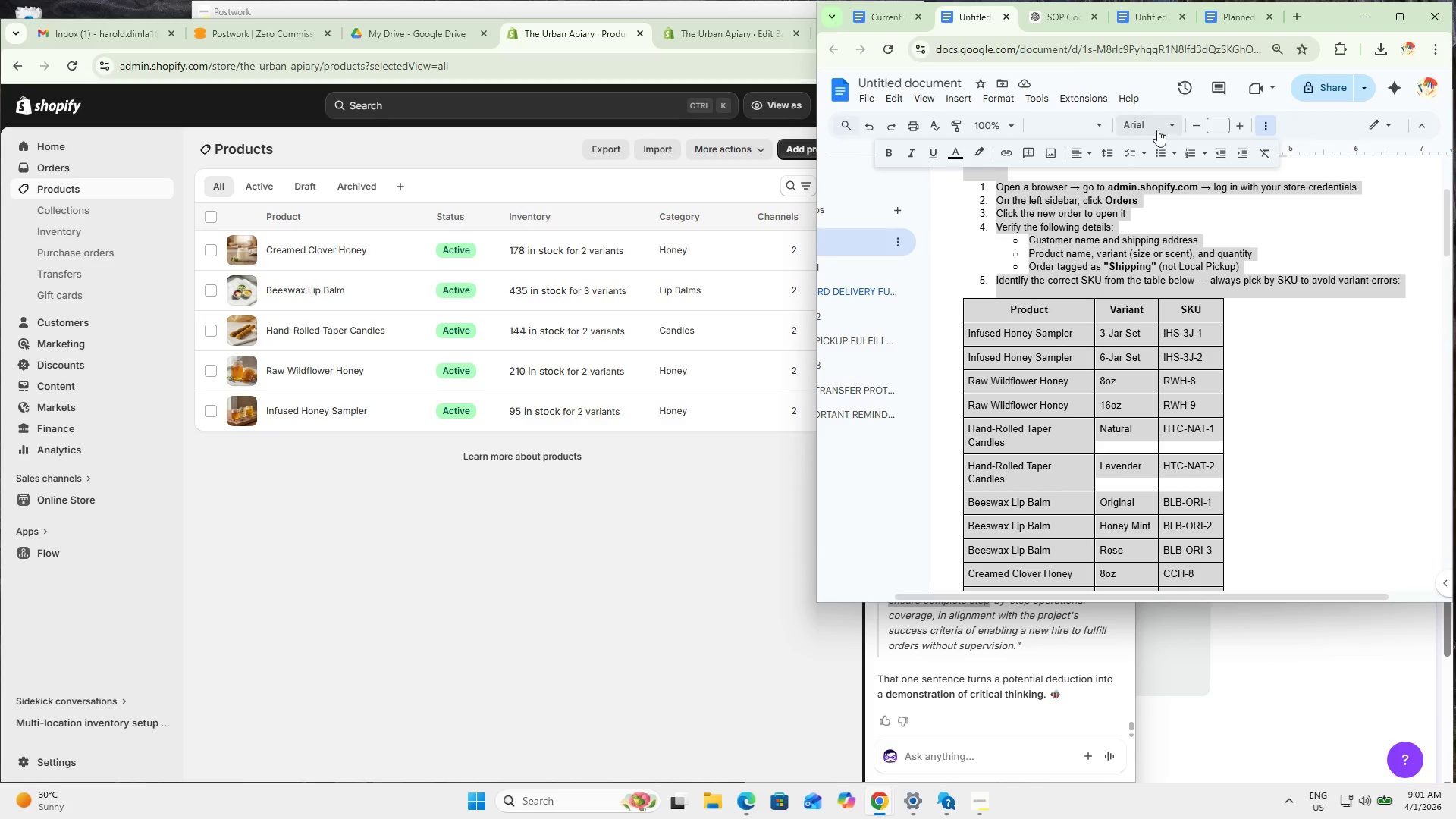 
left_click([1196, 130])
 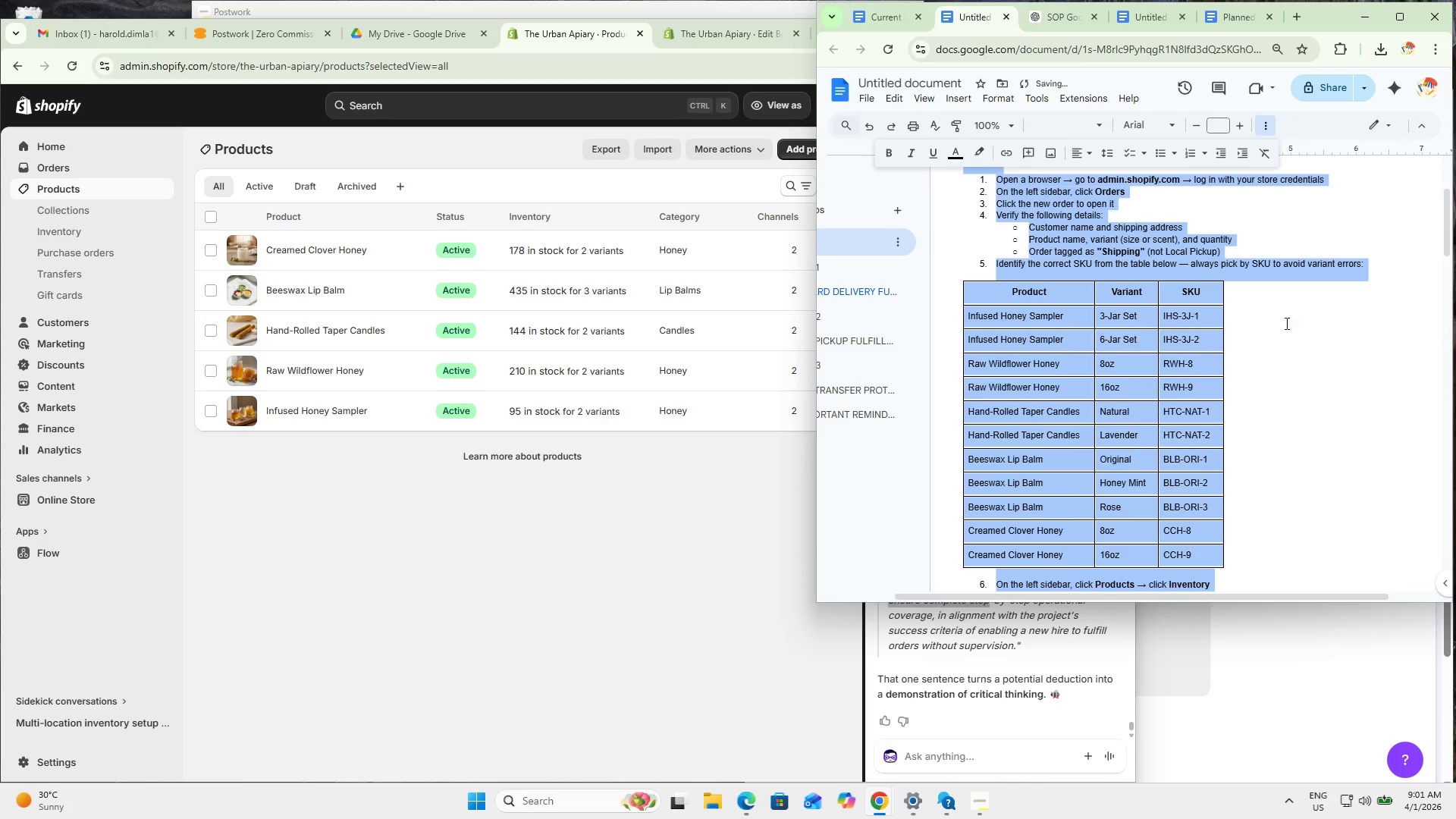 
left_click([1315, 330])
 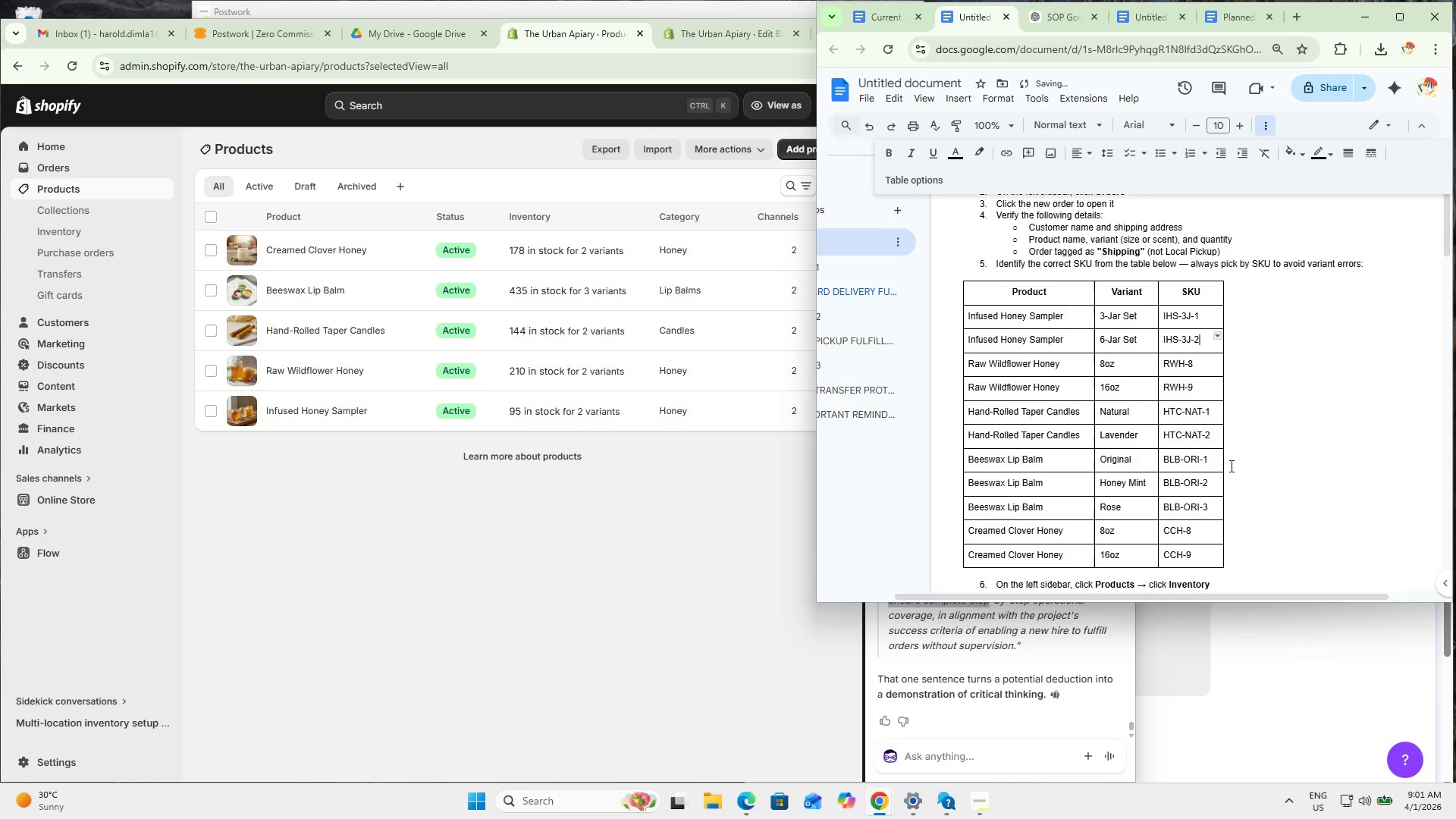 
scroll: coordinate [1238, 473], scroll_direction: down, amount: 21.0
 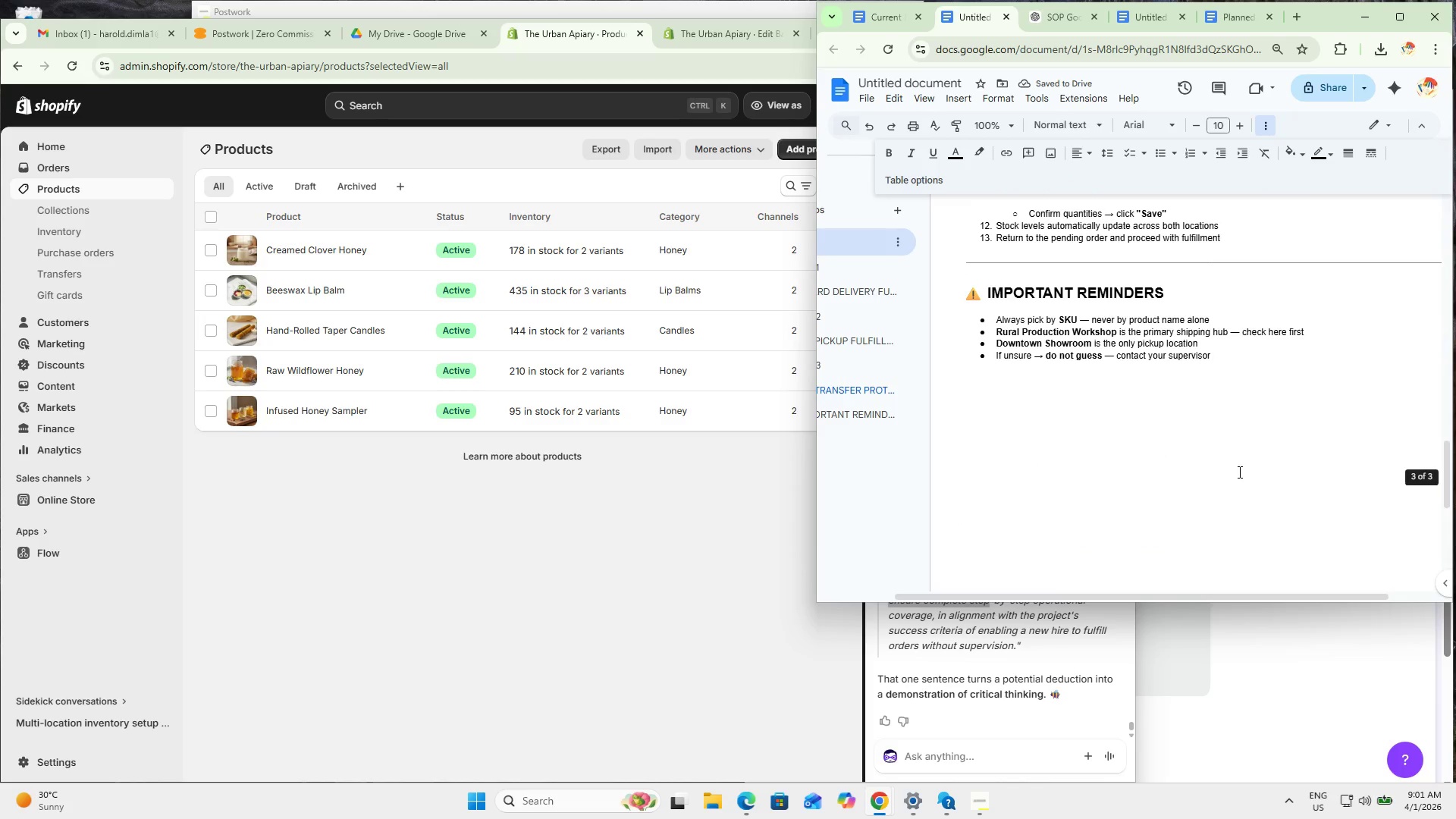 
scroll: coordinate [1242, 466], scroll_direction: up, amount: 1.0
 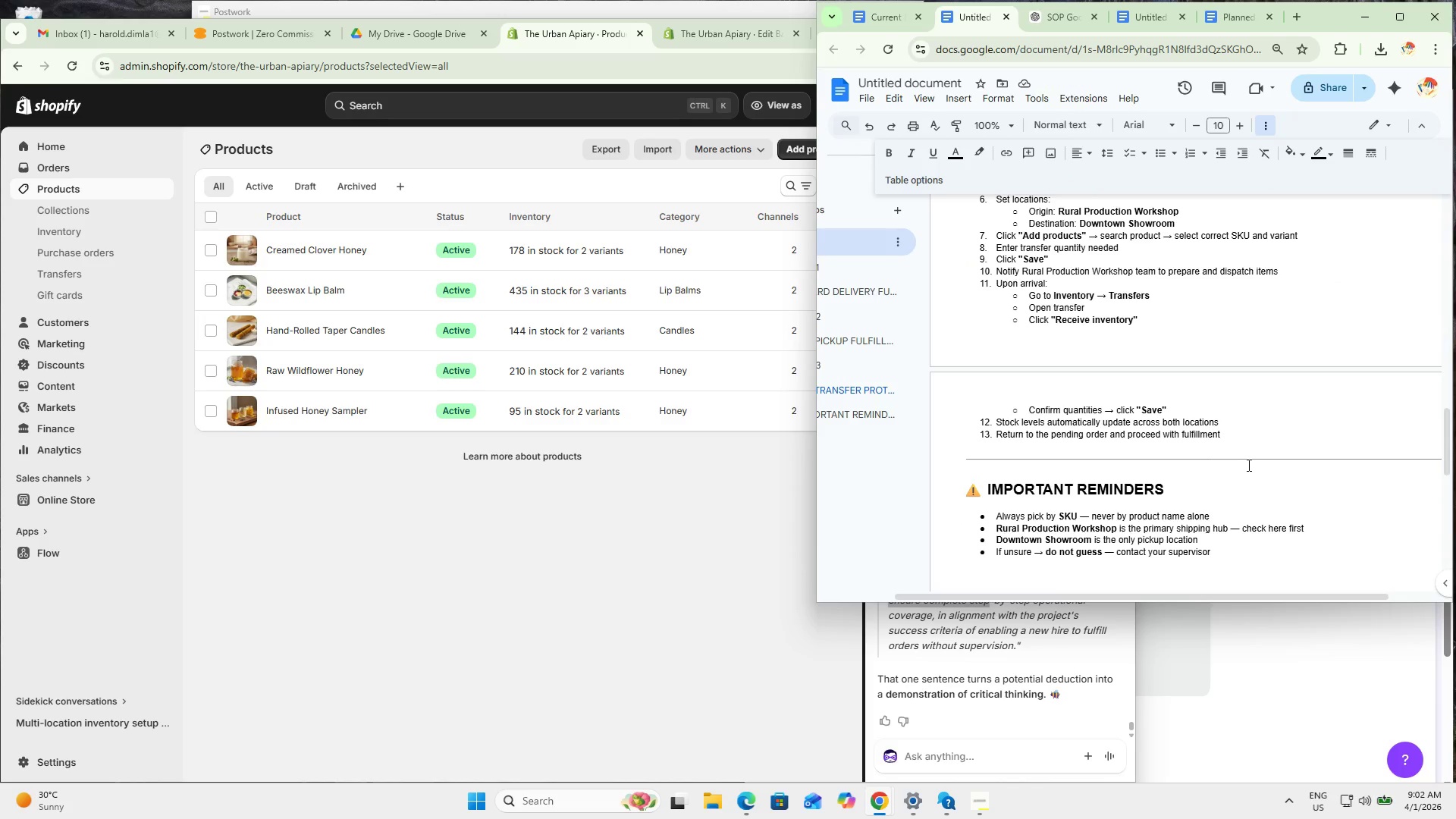 
left_click([1247, 465])
 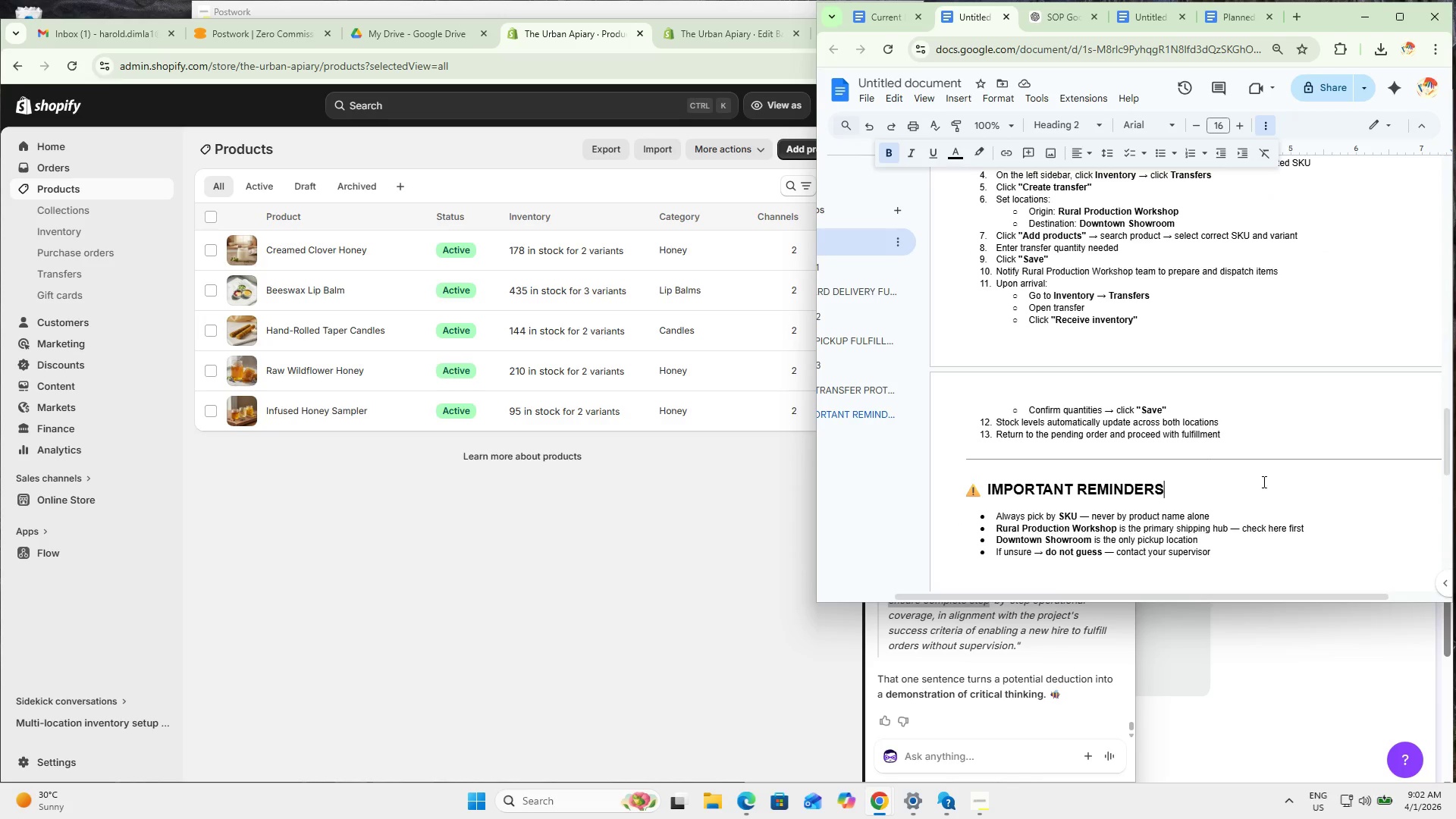 
scroll: coordinate [1268, 484], scroll_direction: up, amount: 11.0
 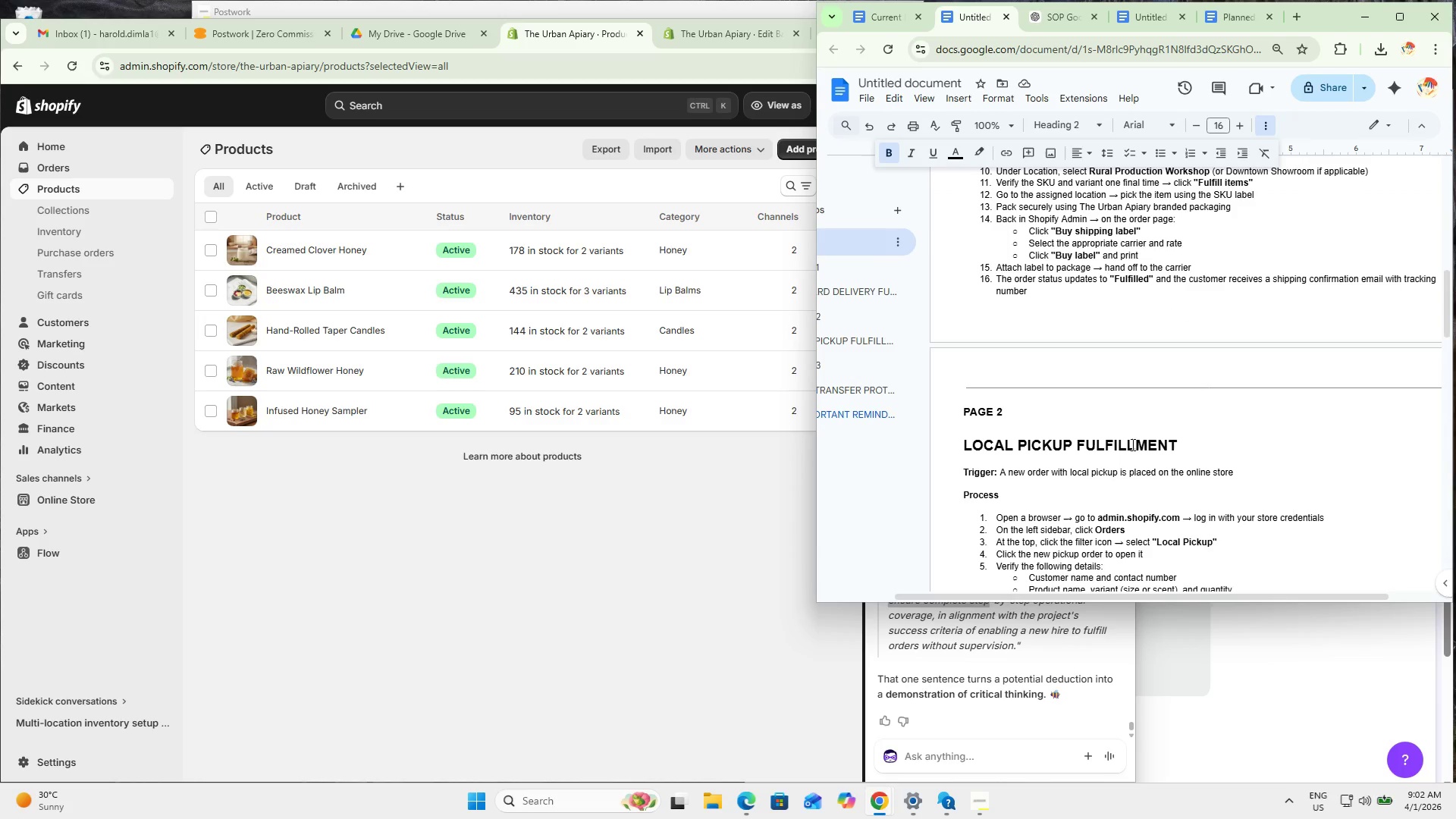 
left_click([1095, 415])
 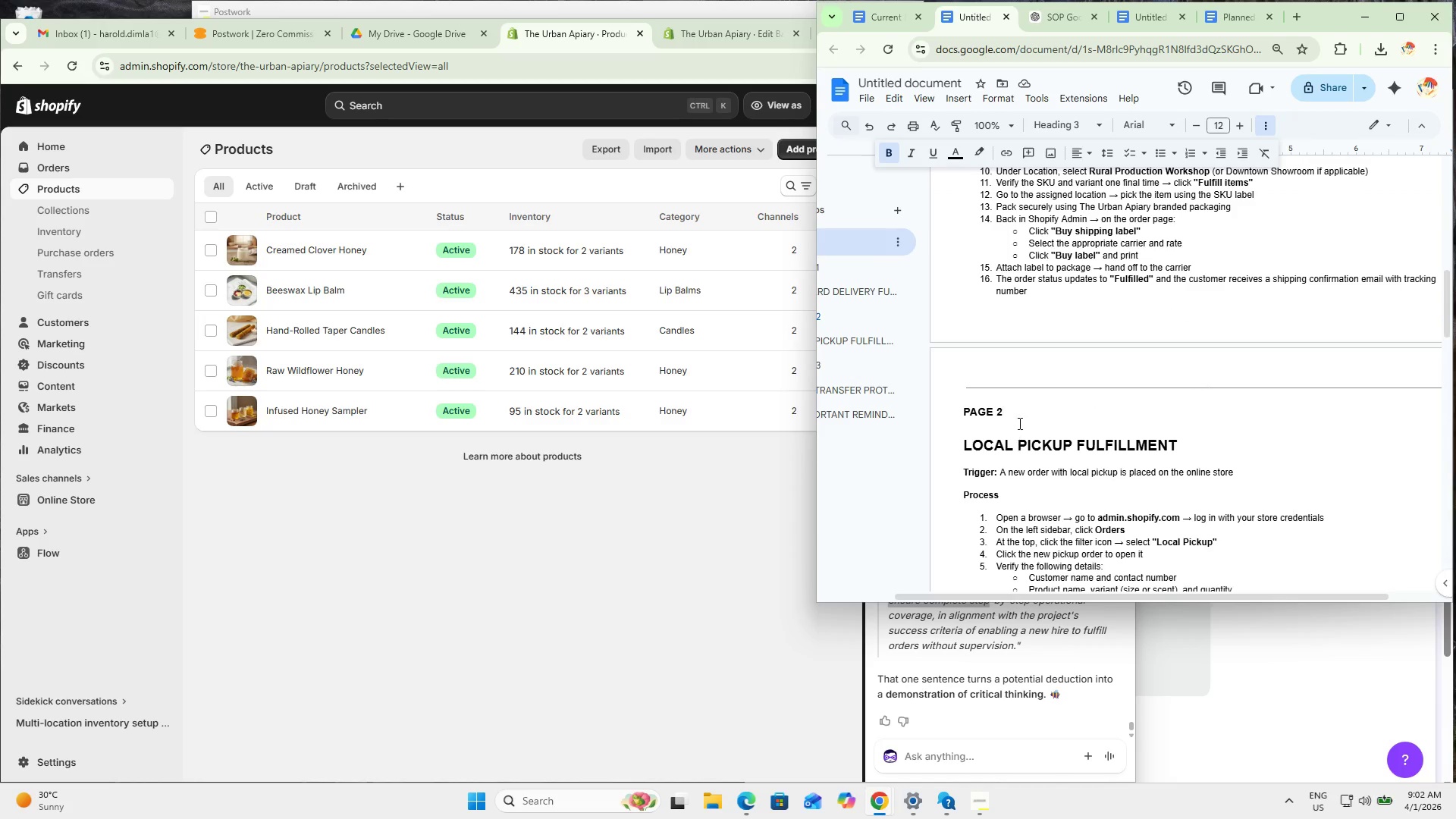 
left_click_drag(start_coordinate=[1022, 417], to_coordinate=[946, 414])
 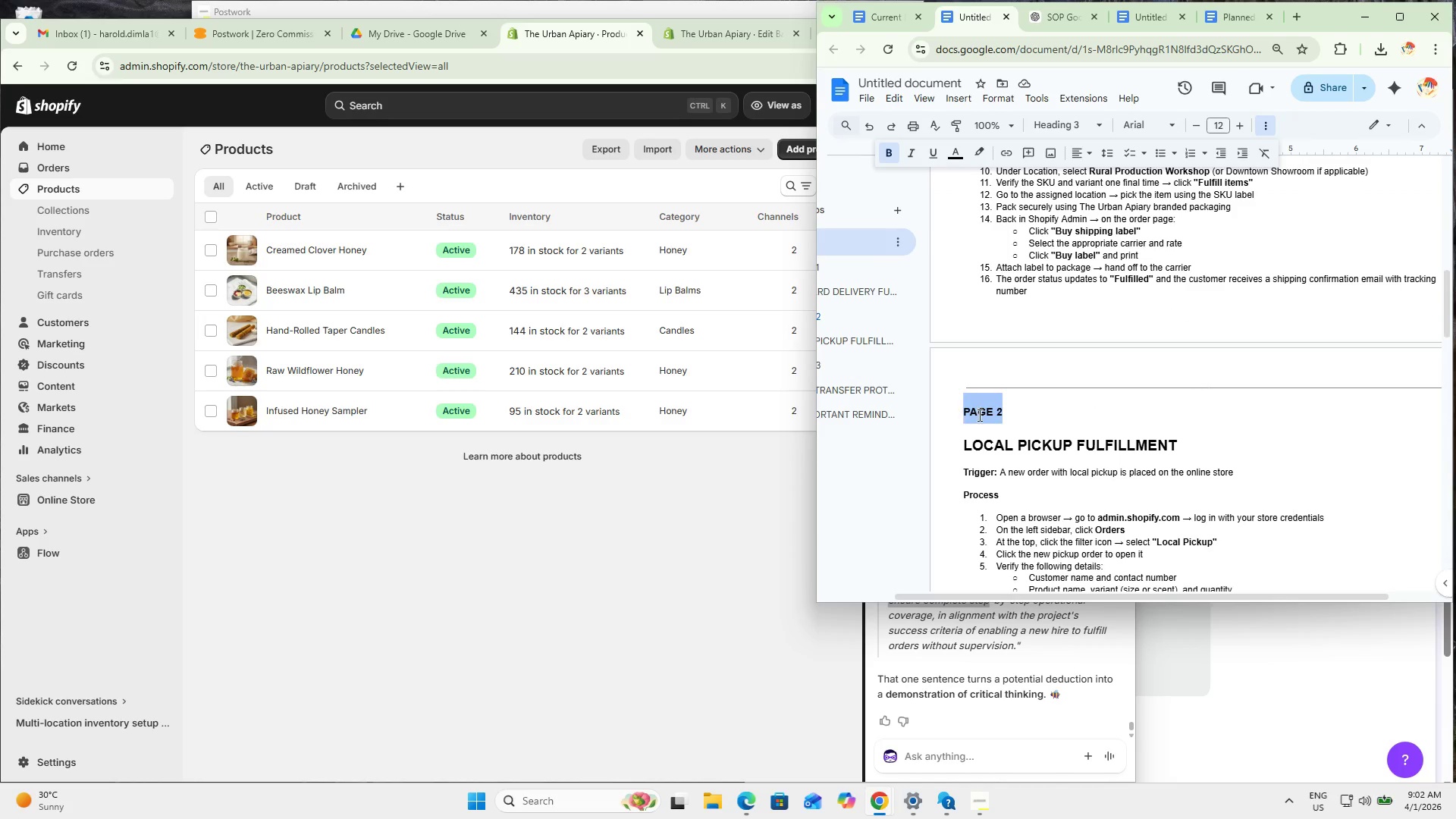 
key(Backspace)
 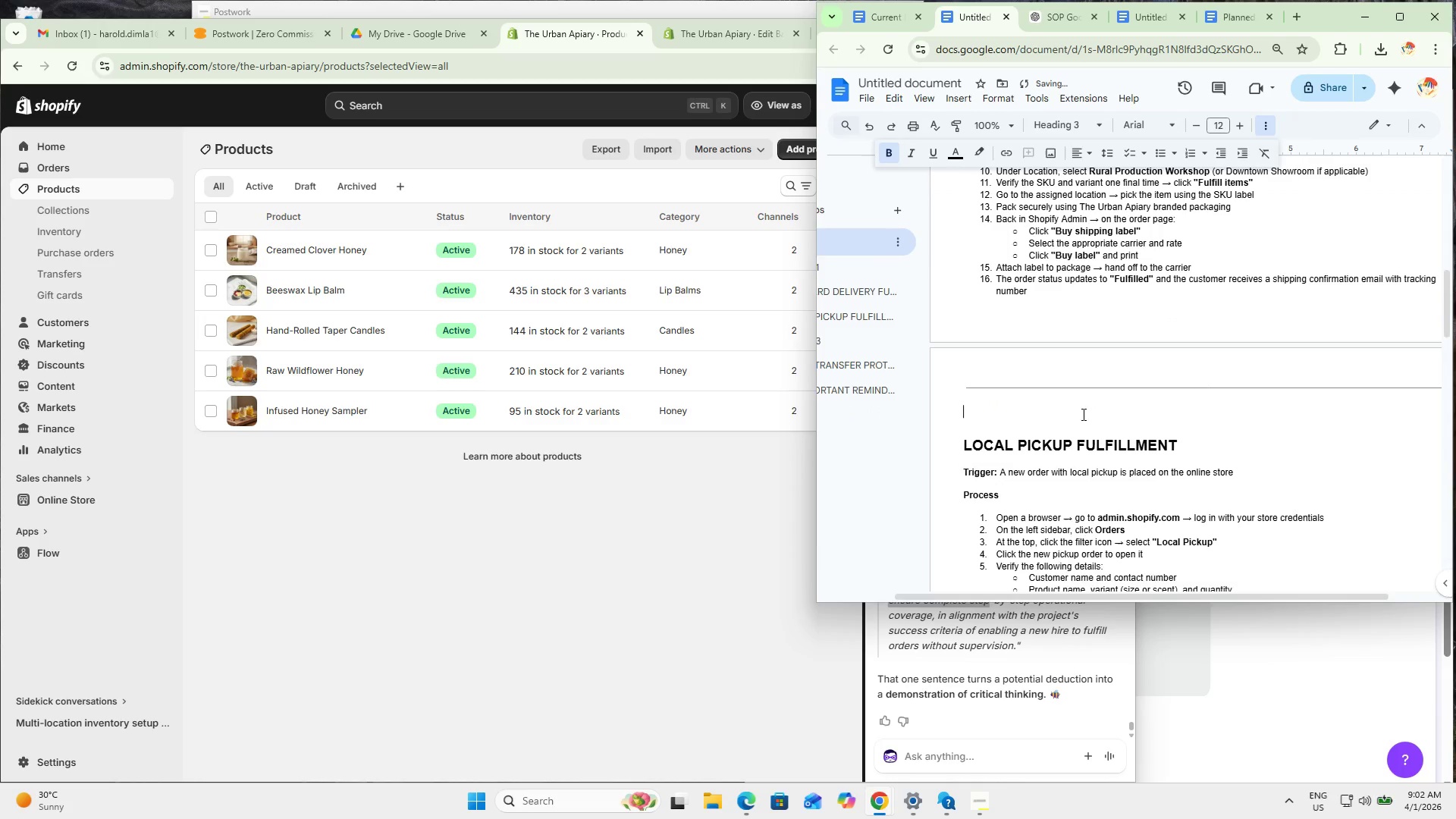 
key(Backspace)
 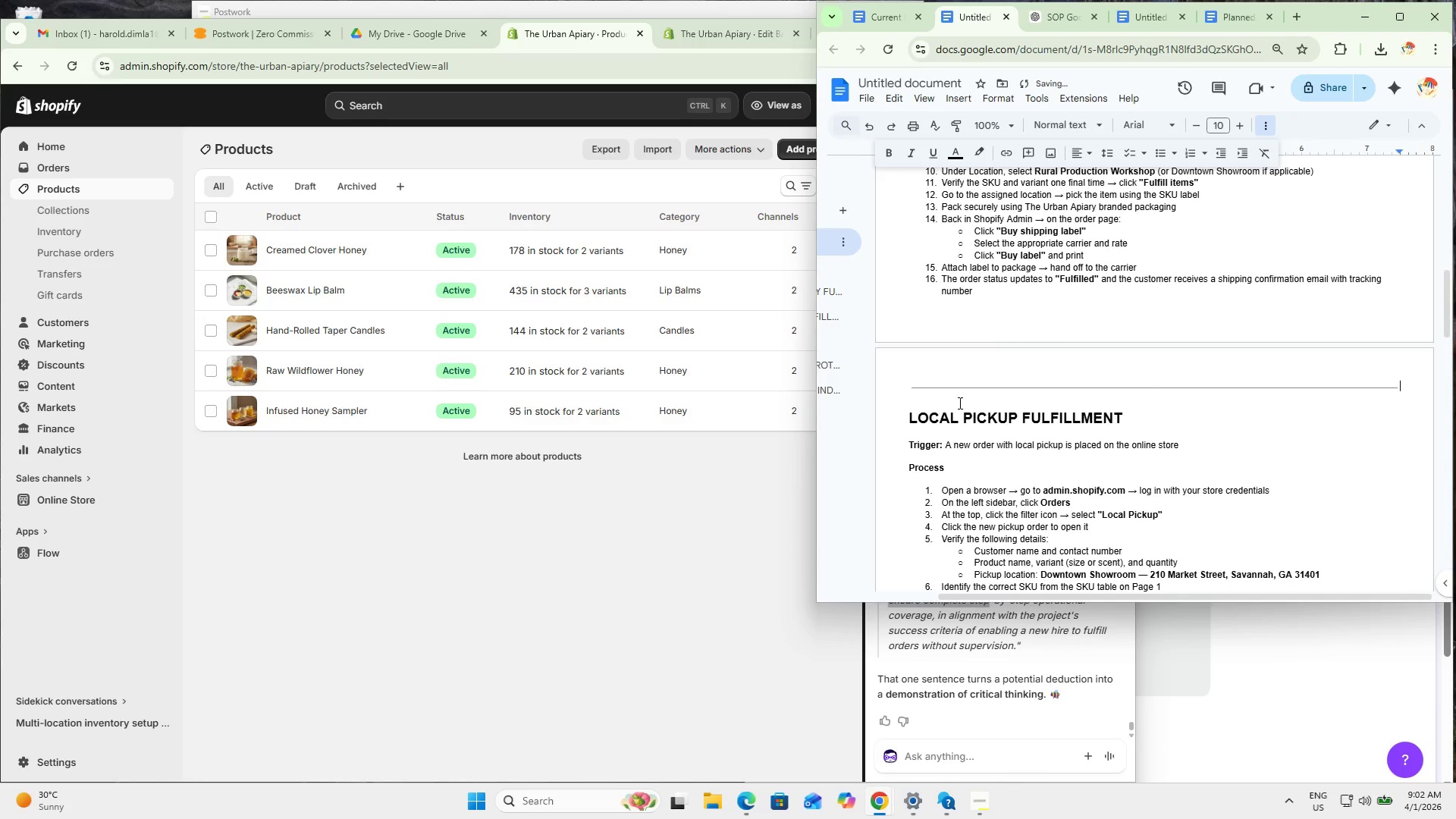 
left_click([956, 403])
 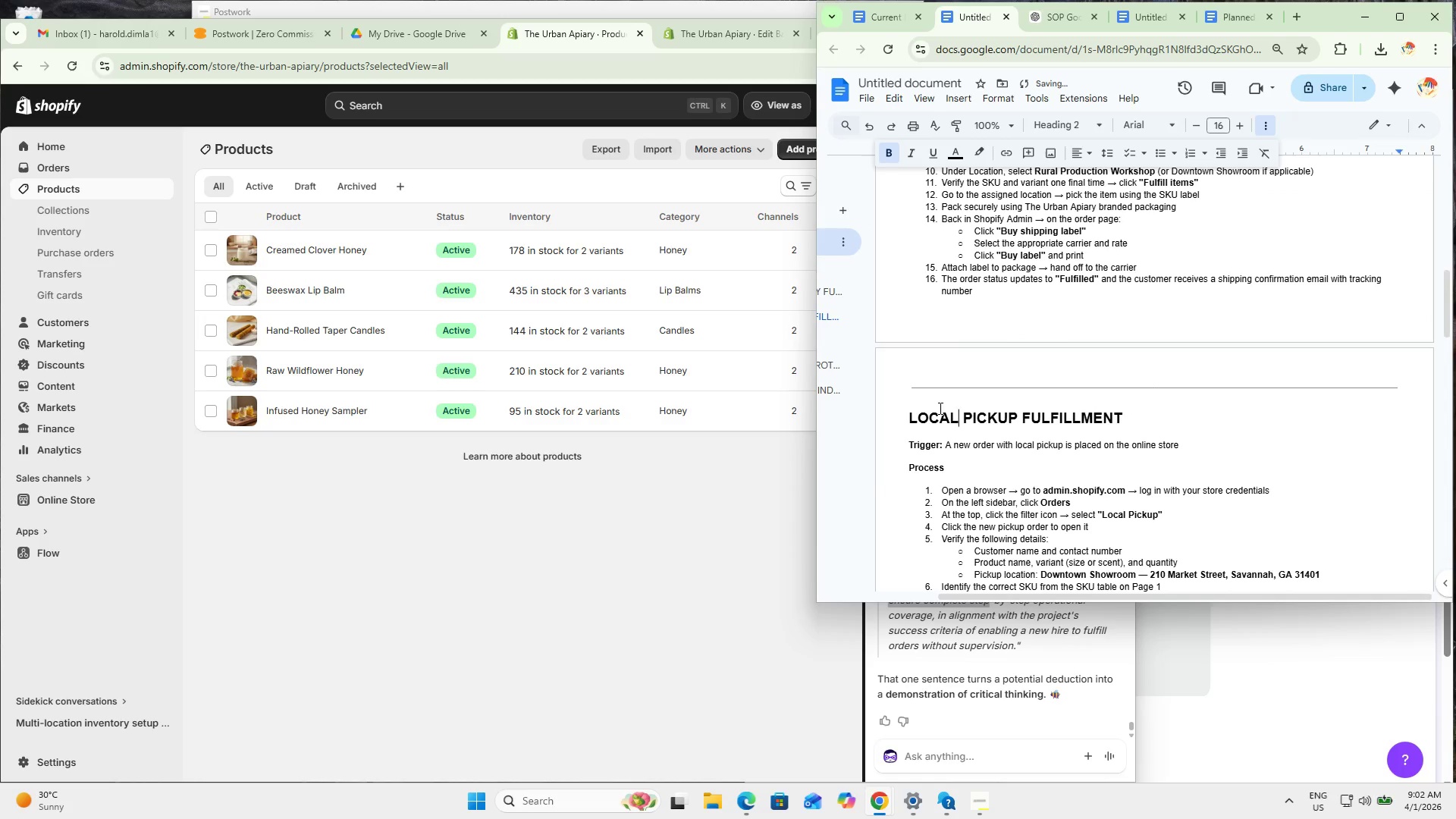 
scroll: coordinate [984, 444], scroll_direction: up, amount: 11.0
 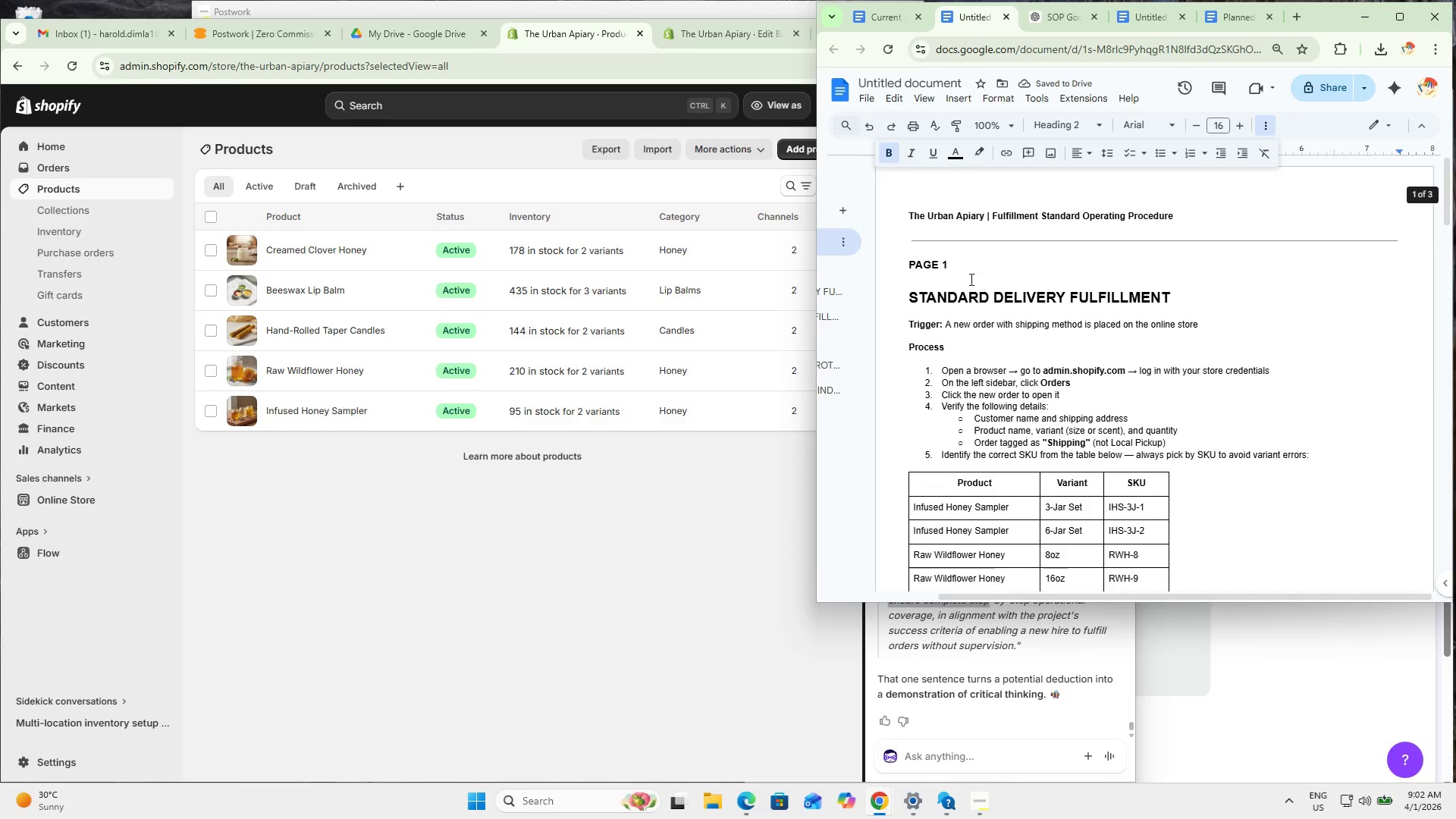 
left_click_drag(start_coordinate=[971, 253], to_coordinate=[908, 262])
 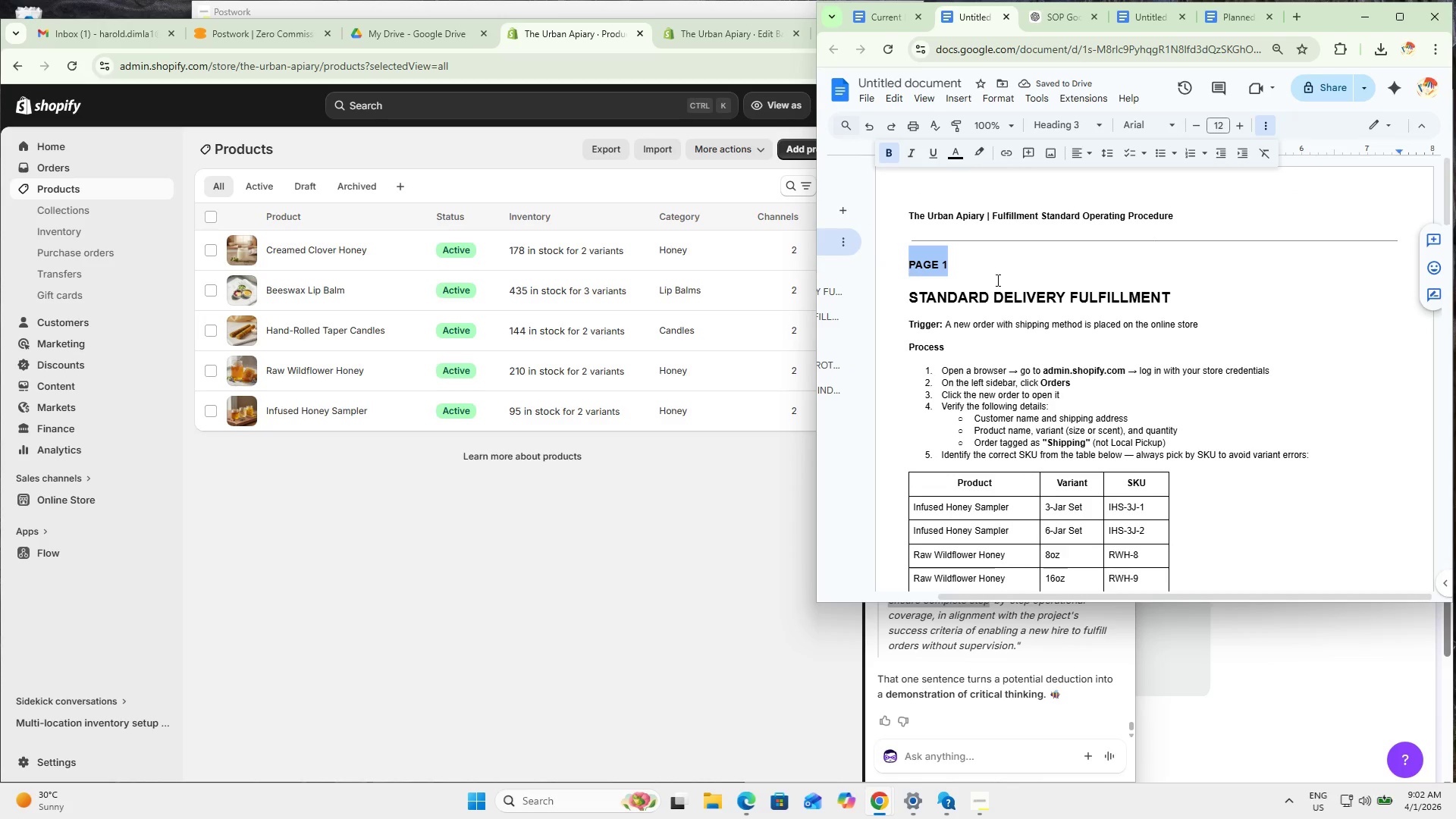 
key(Backspace)
 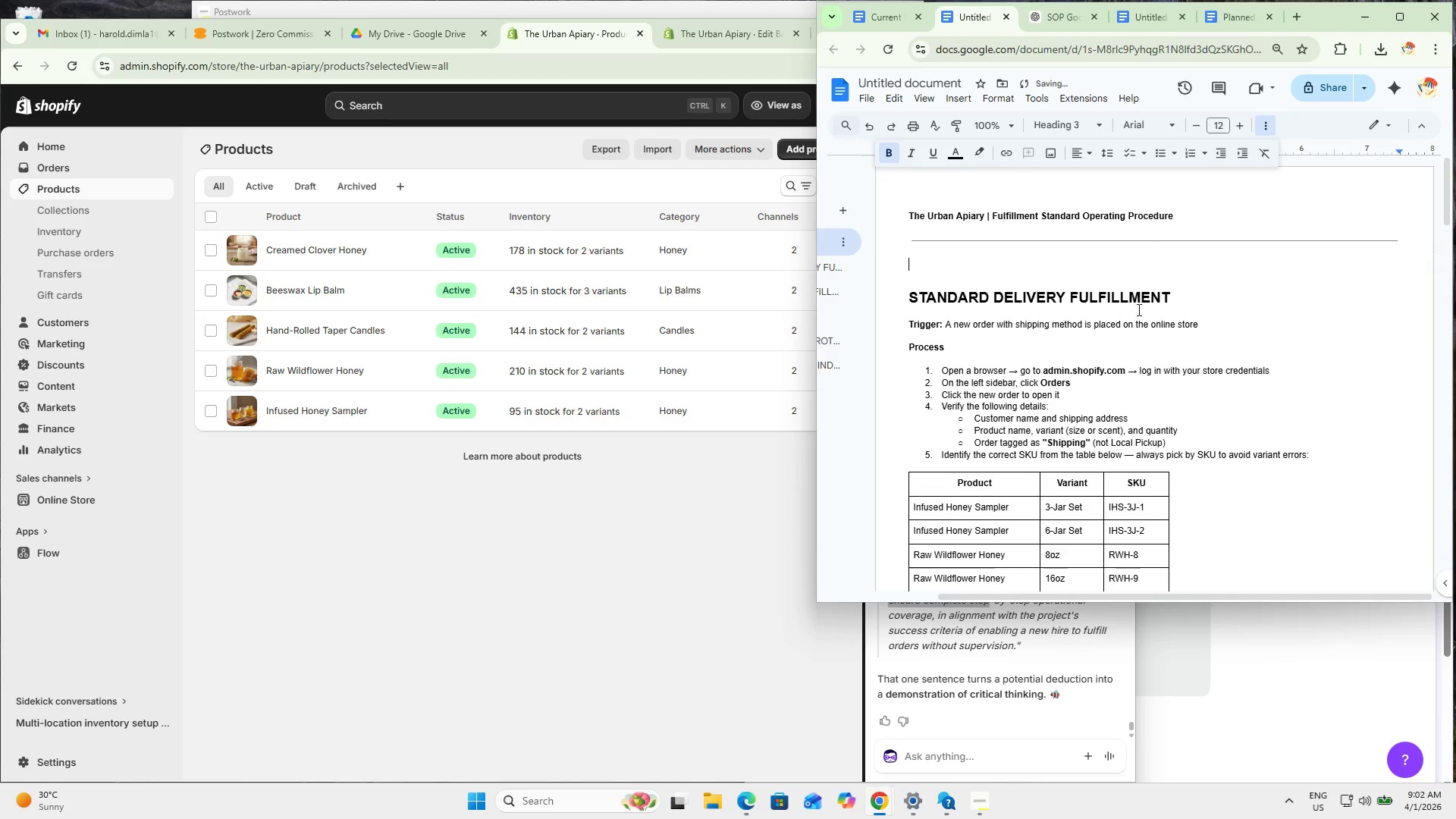 
key(Backspace)
 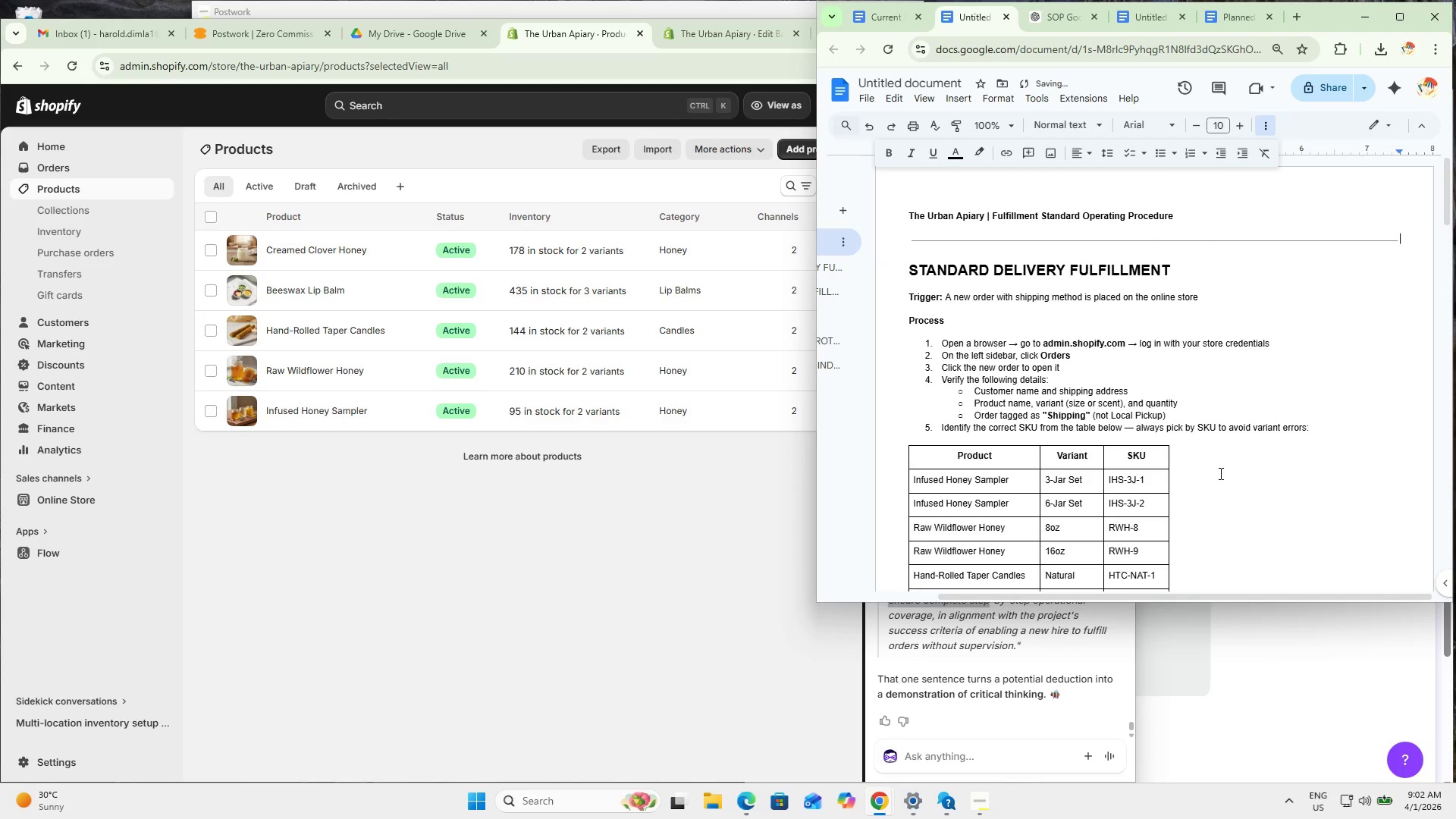 
scroll: coordinate [1205, 489], scroll_direction: down, amount: 22.0
 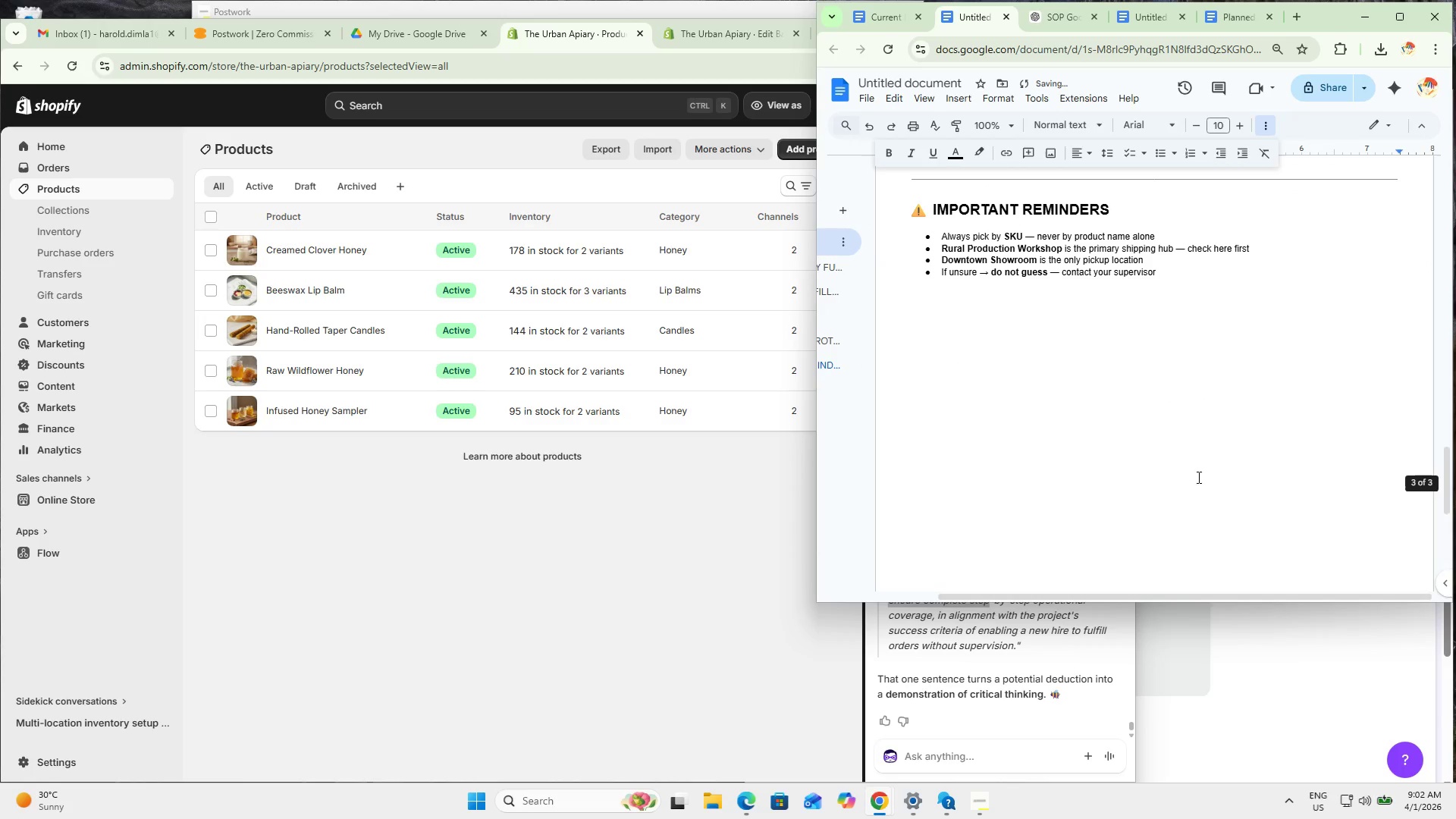 
scroll: coordinate [1150, 469], scroll_direction: up, amount: 5.0
 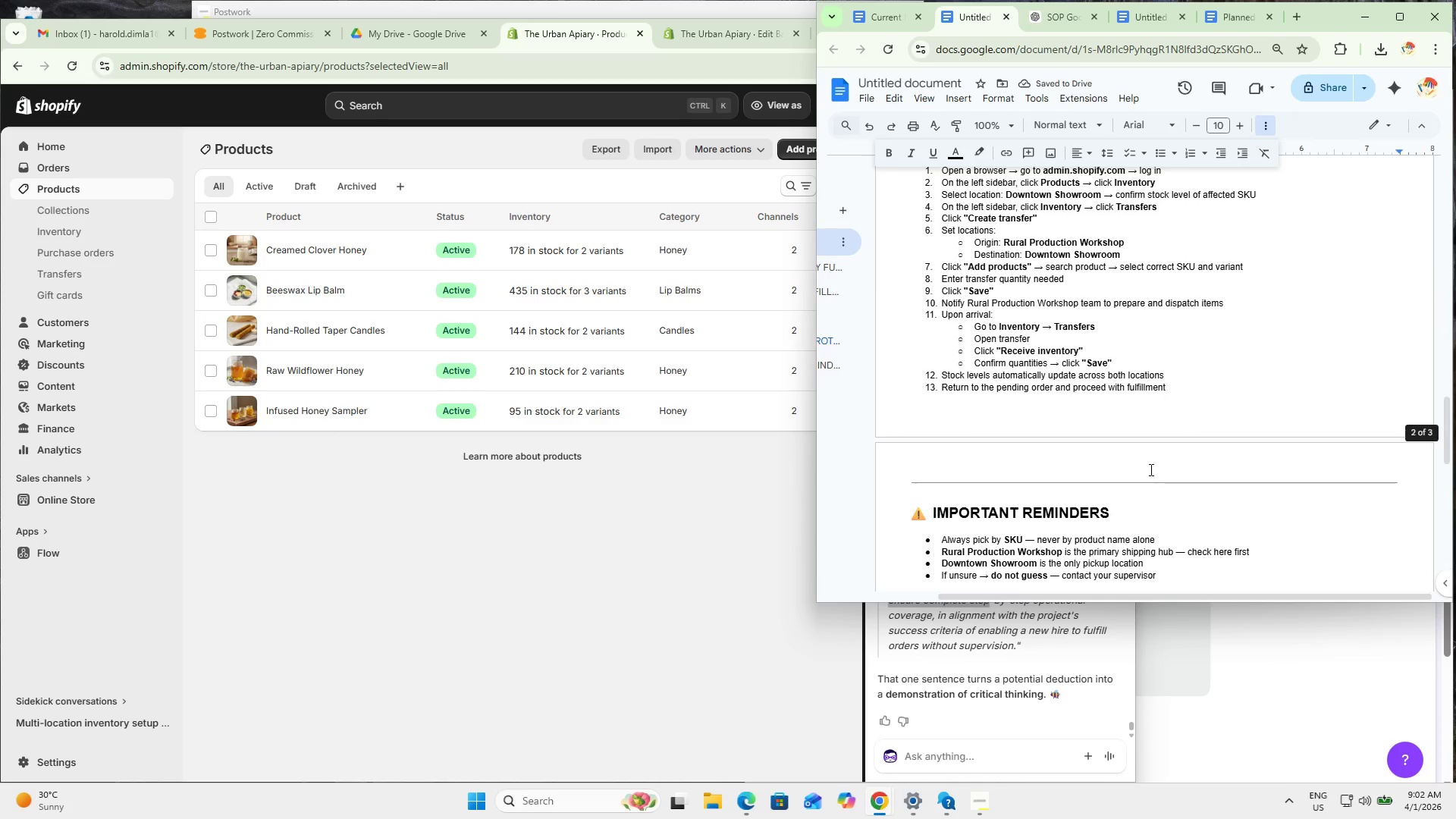 
scroll: coordinate [1150, 469], scroll_direction: down, amount: 2.0
 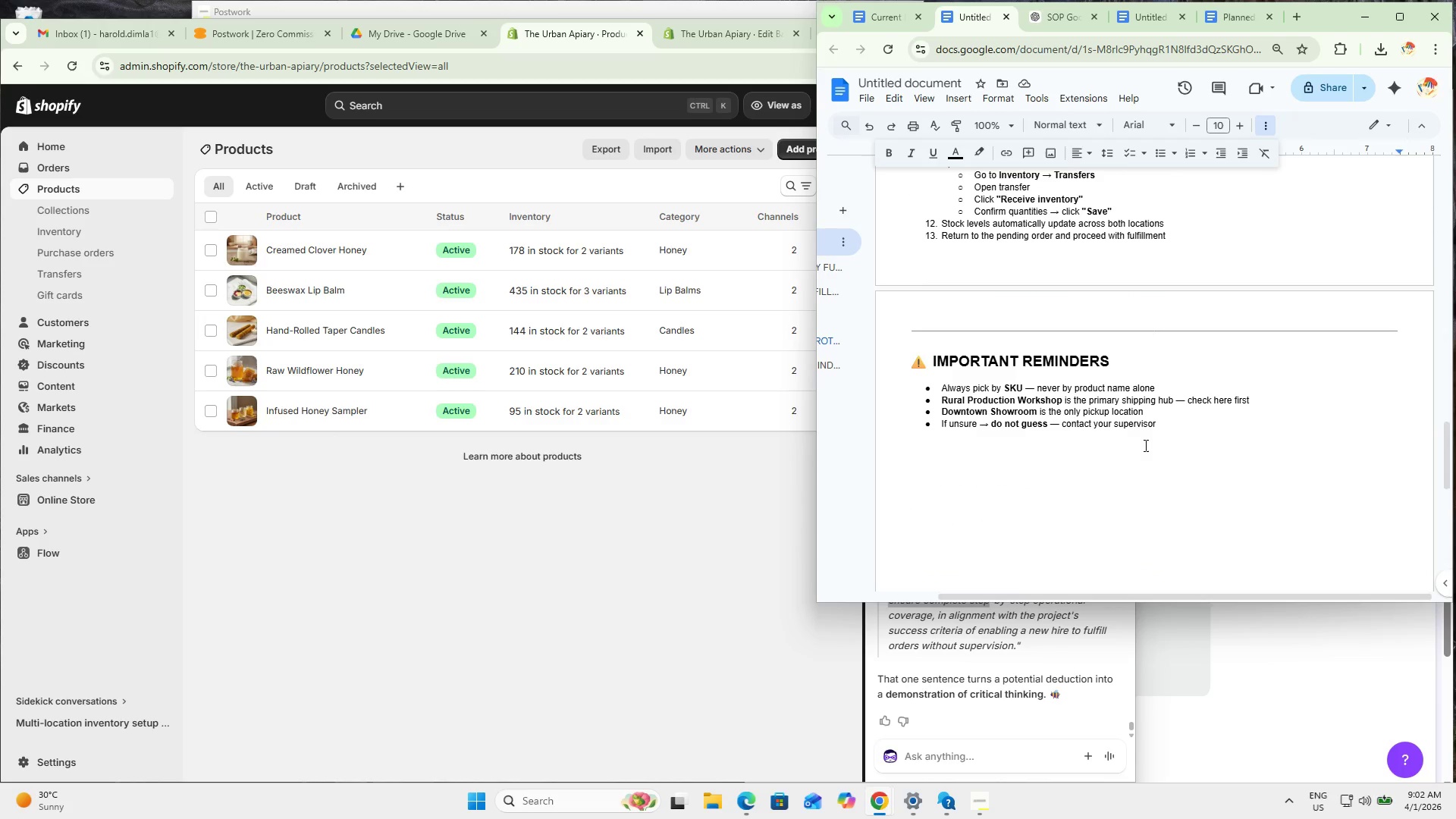 
left_click_drag(start_coordinate=[1172, 432], to_coordinate=[893, 348])
 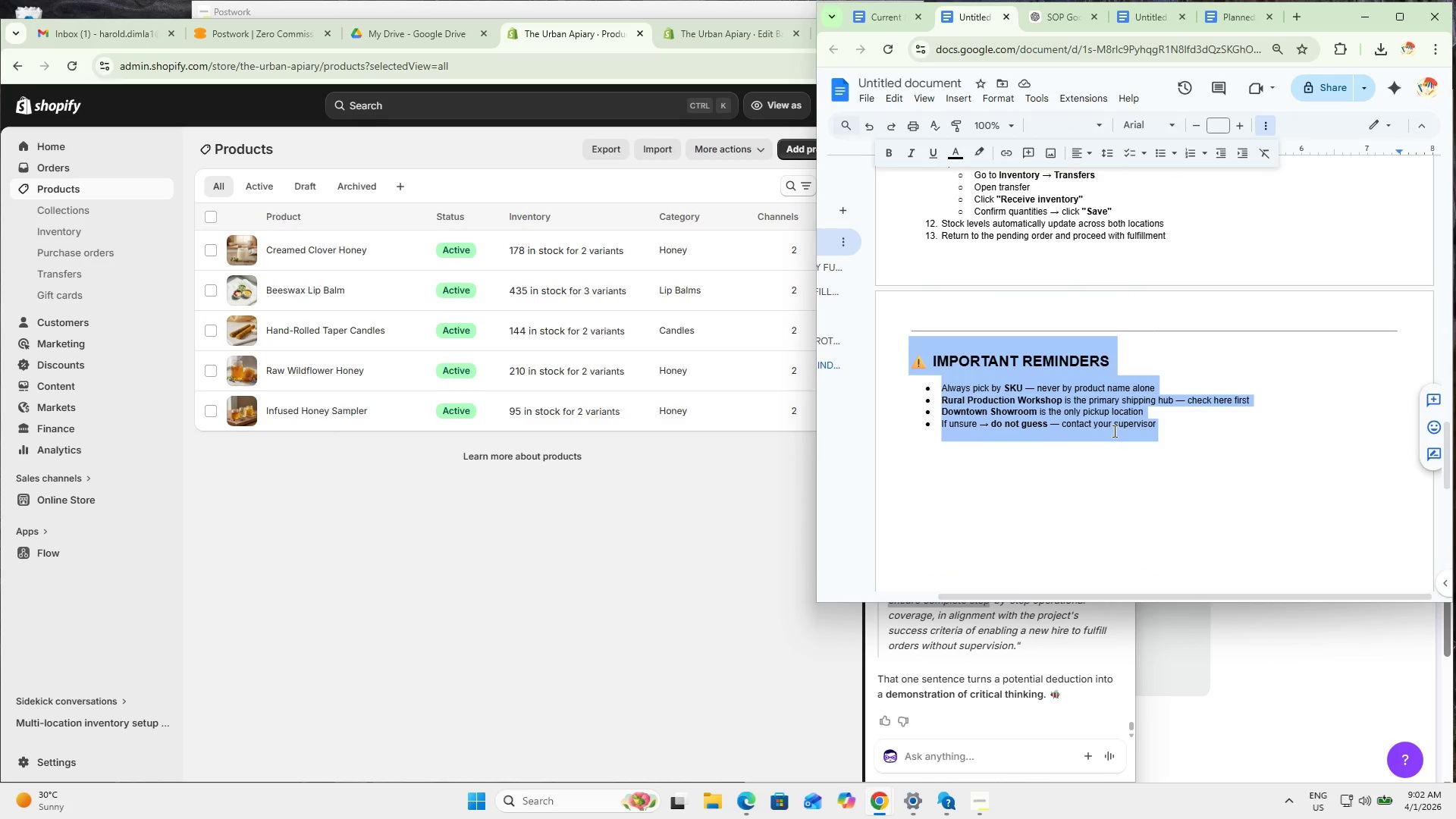 
scroll: coordinate [1139, 422], scroll_direction: up, amount: 13.0
 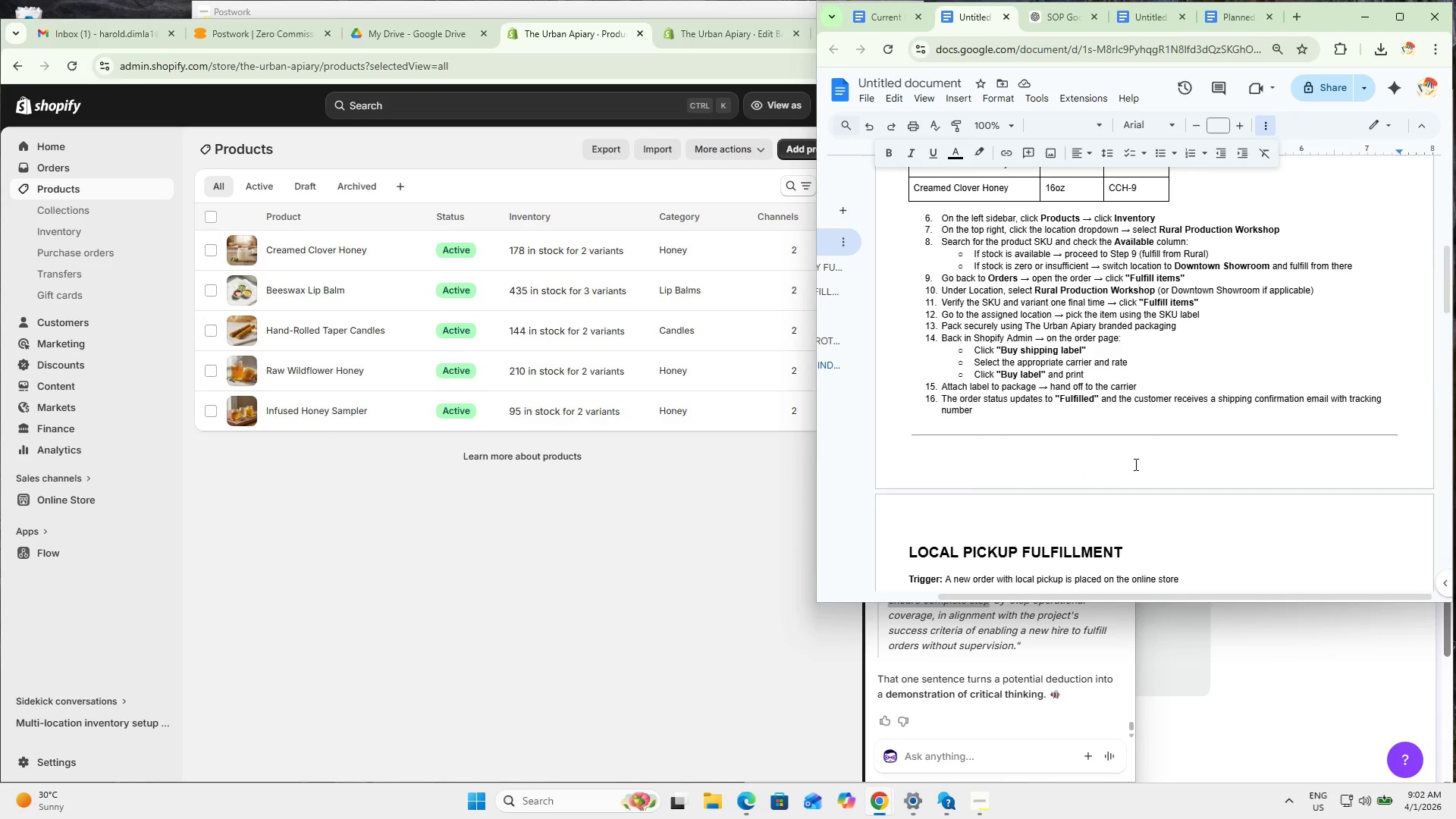 
left_click([1145, 445])
 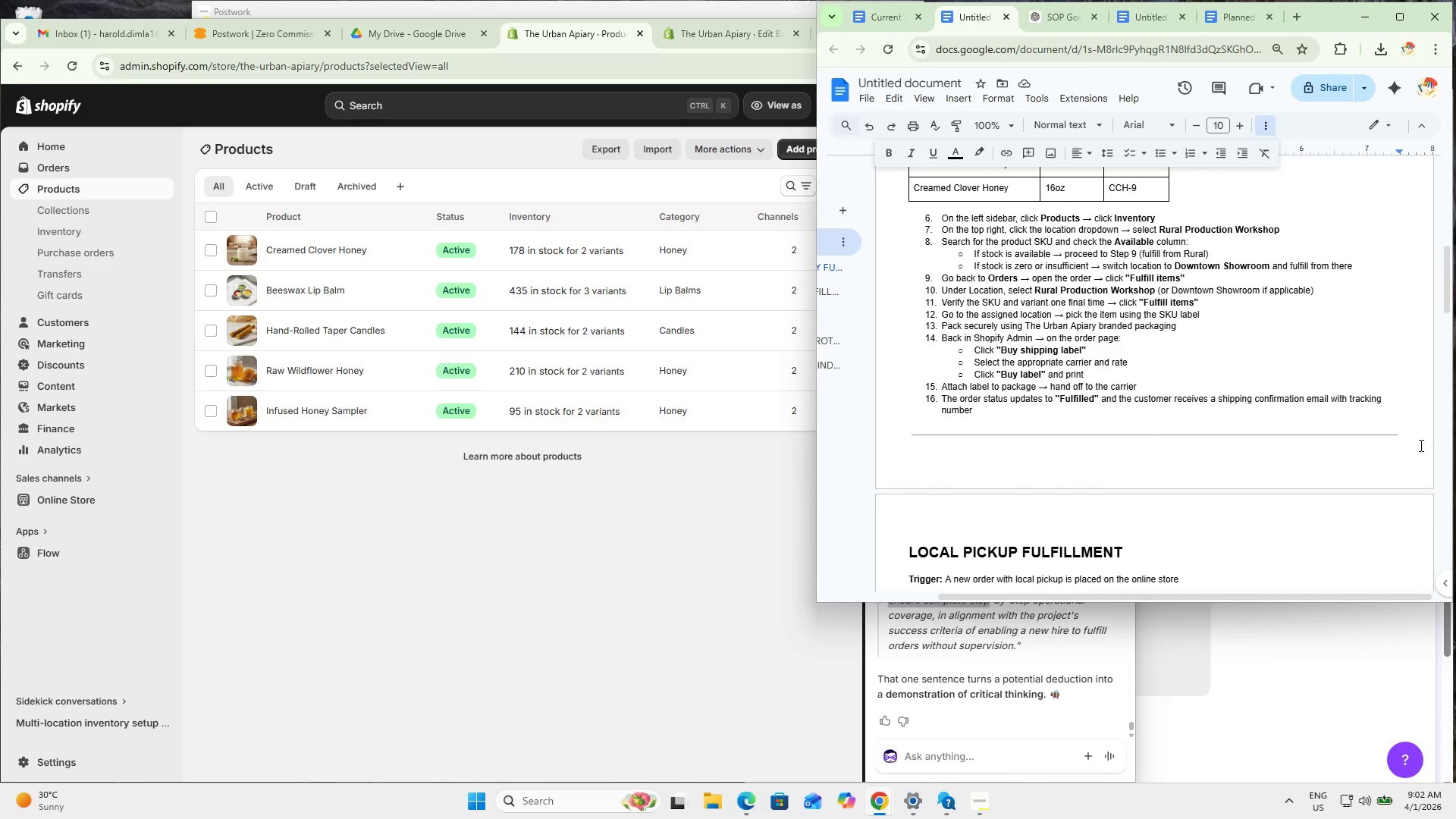 
left_click_drag(start_coordinate=[1414, 440], to_coordinate=[913, 437])
 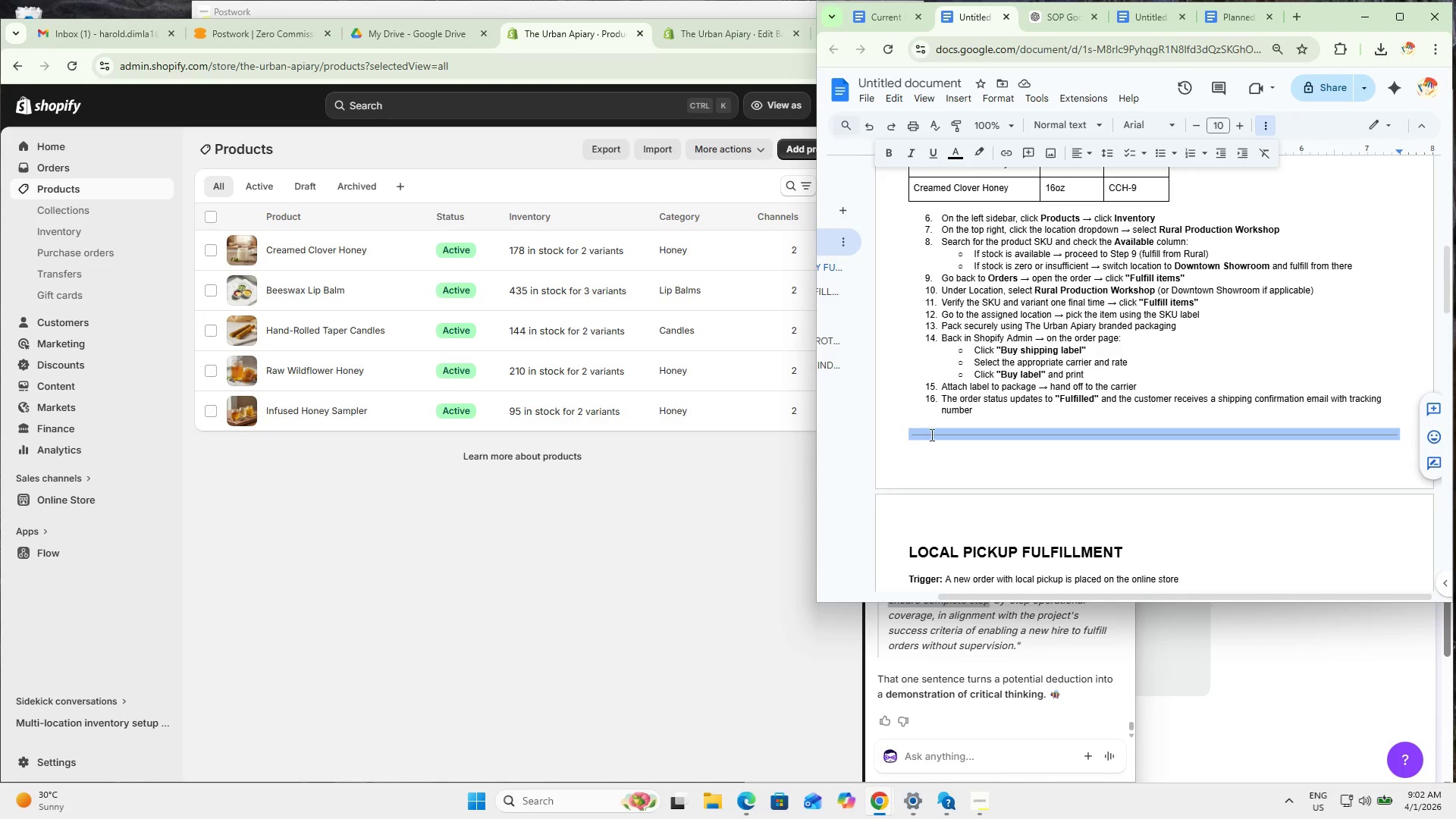 
key(Backspace)
 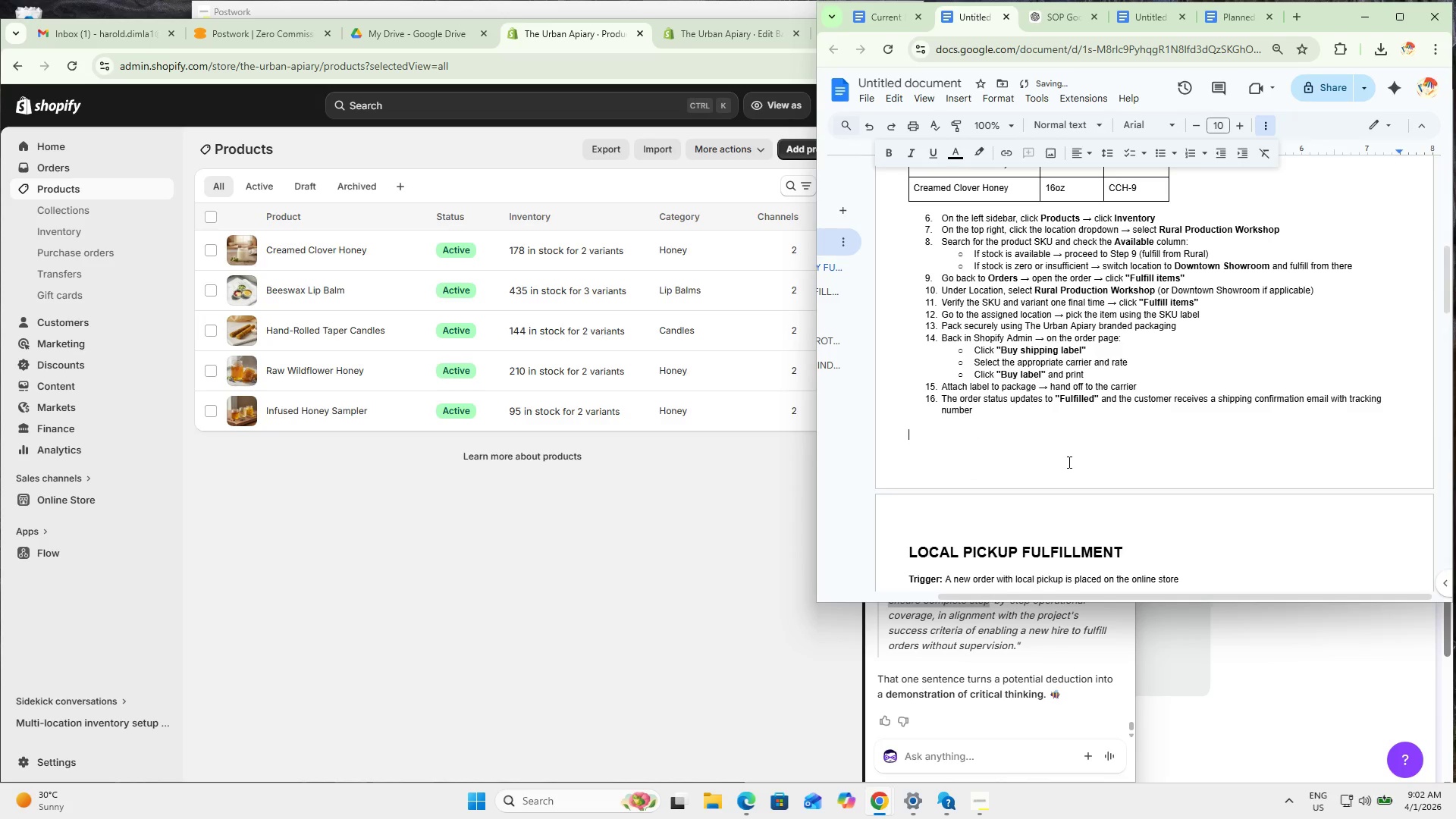 
key(Backspace)
 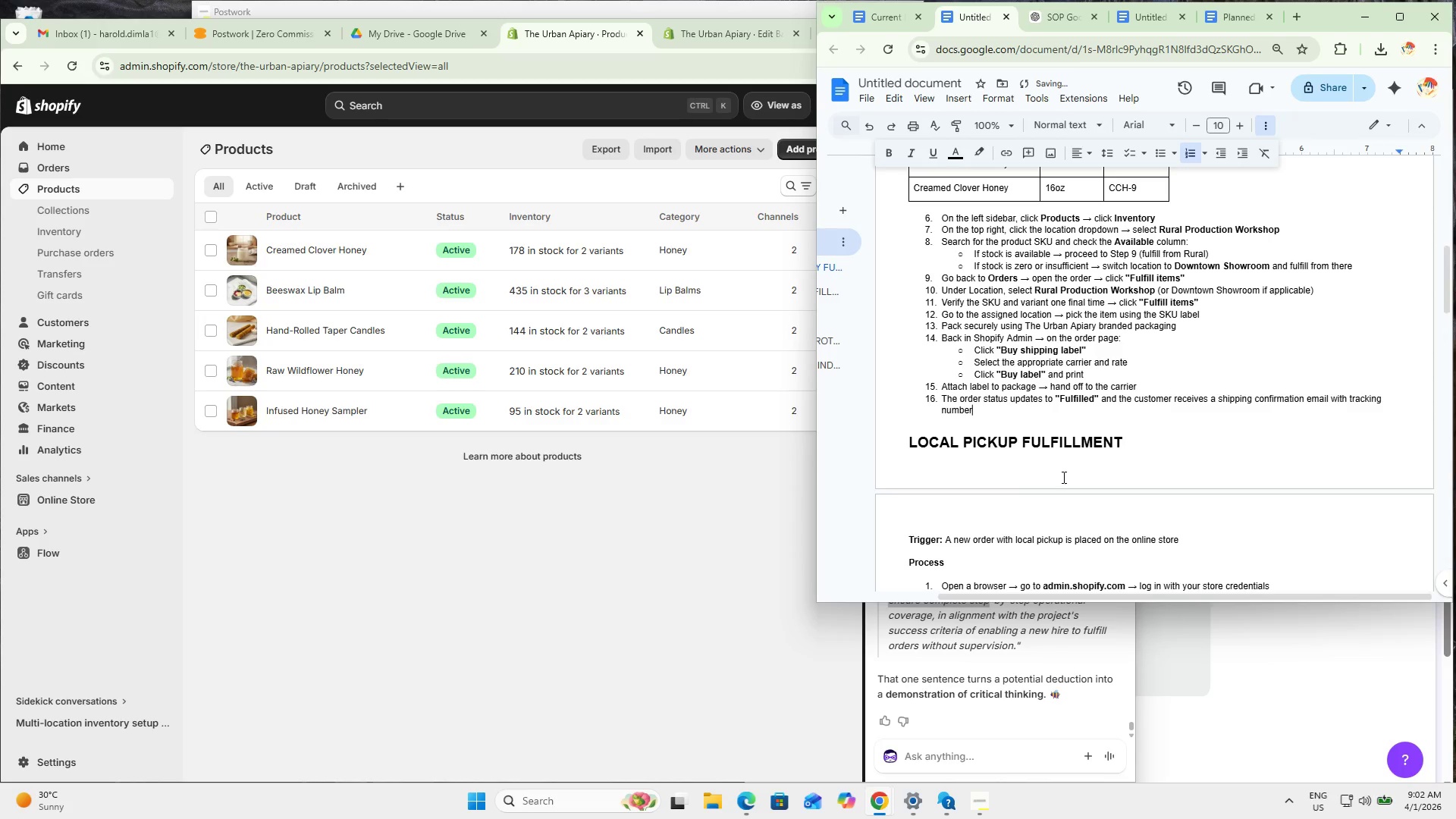 
key(Enter)
 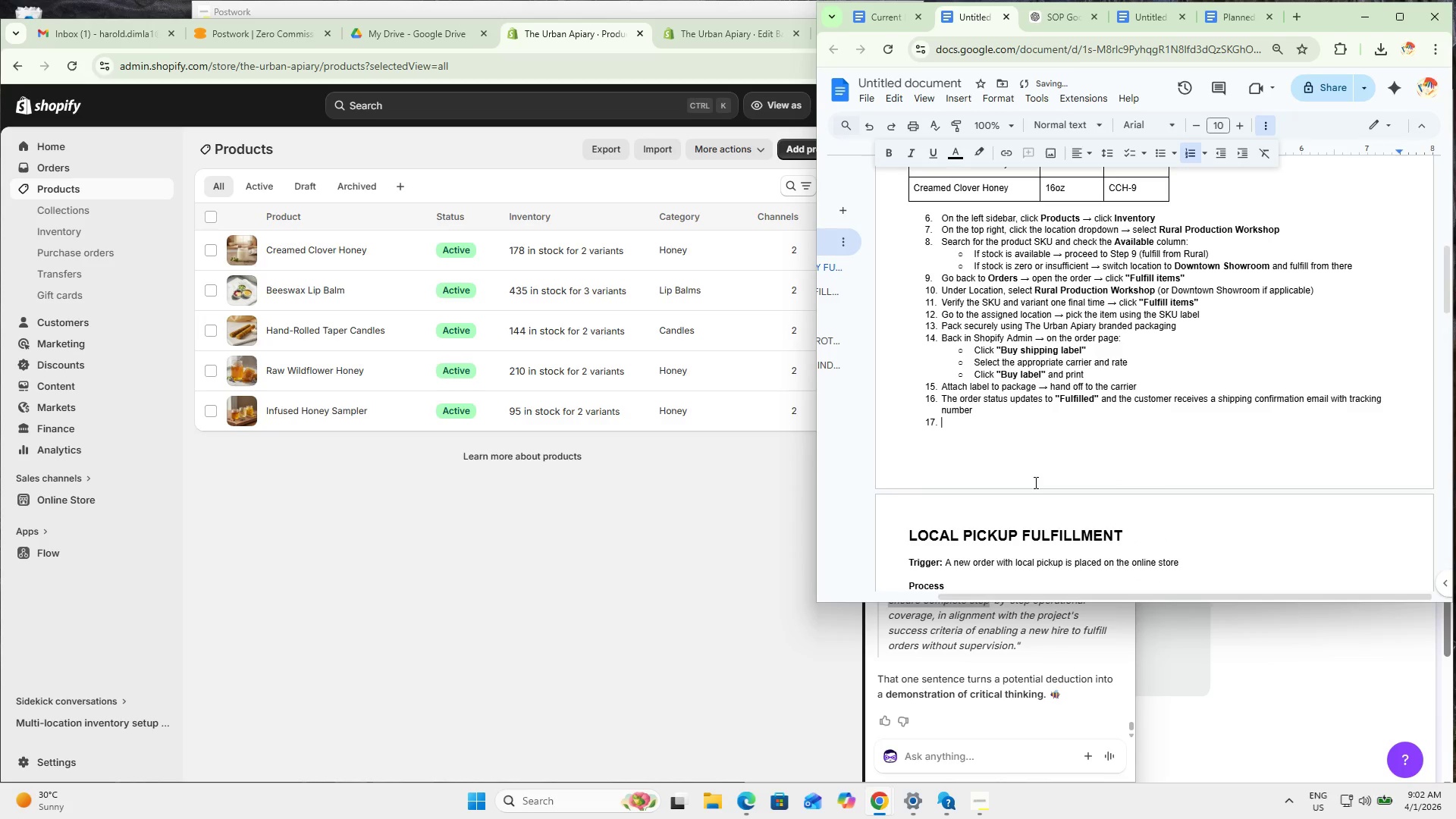 
key(Backspace)
 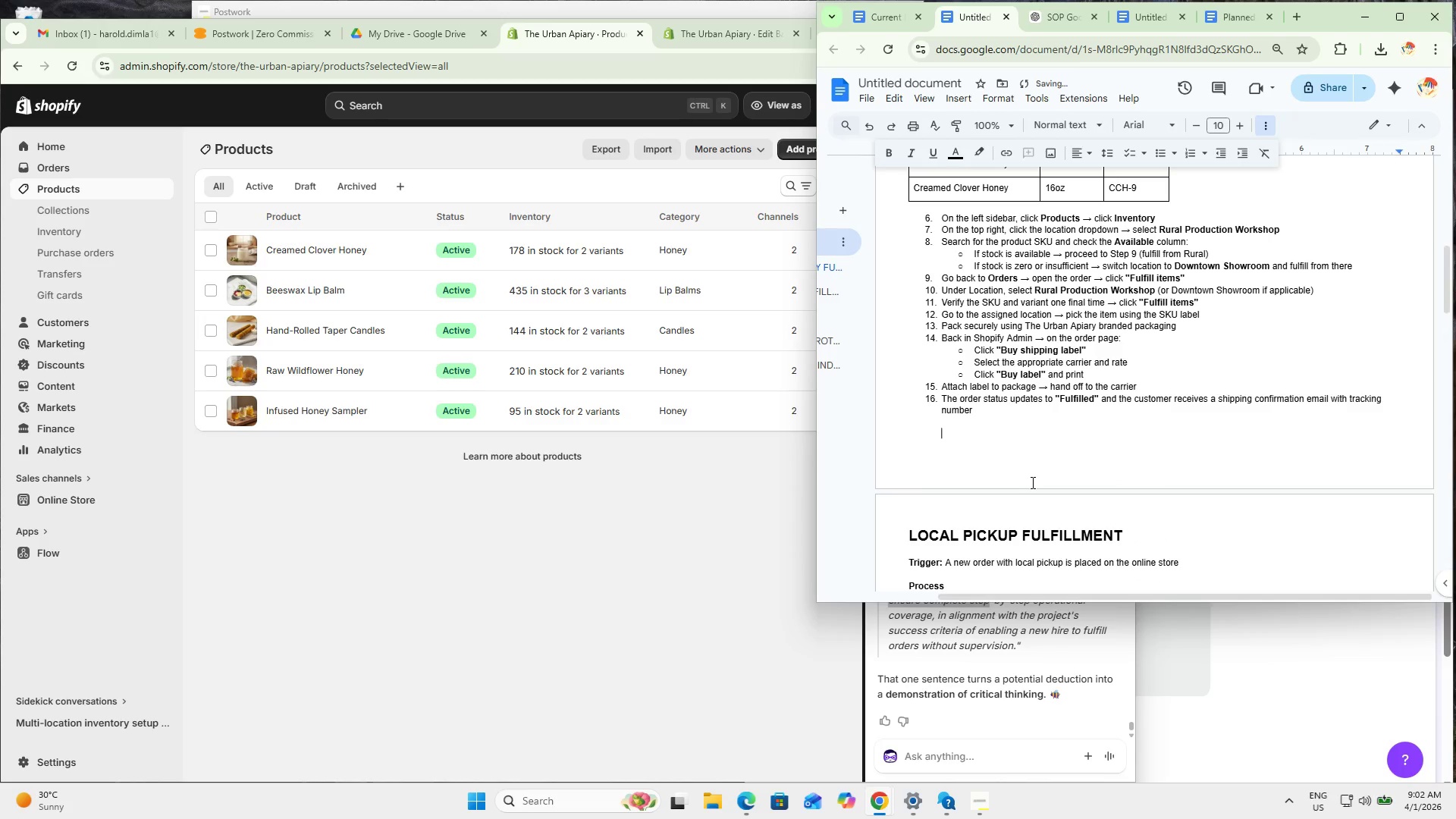 
key(Backspace)
 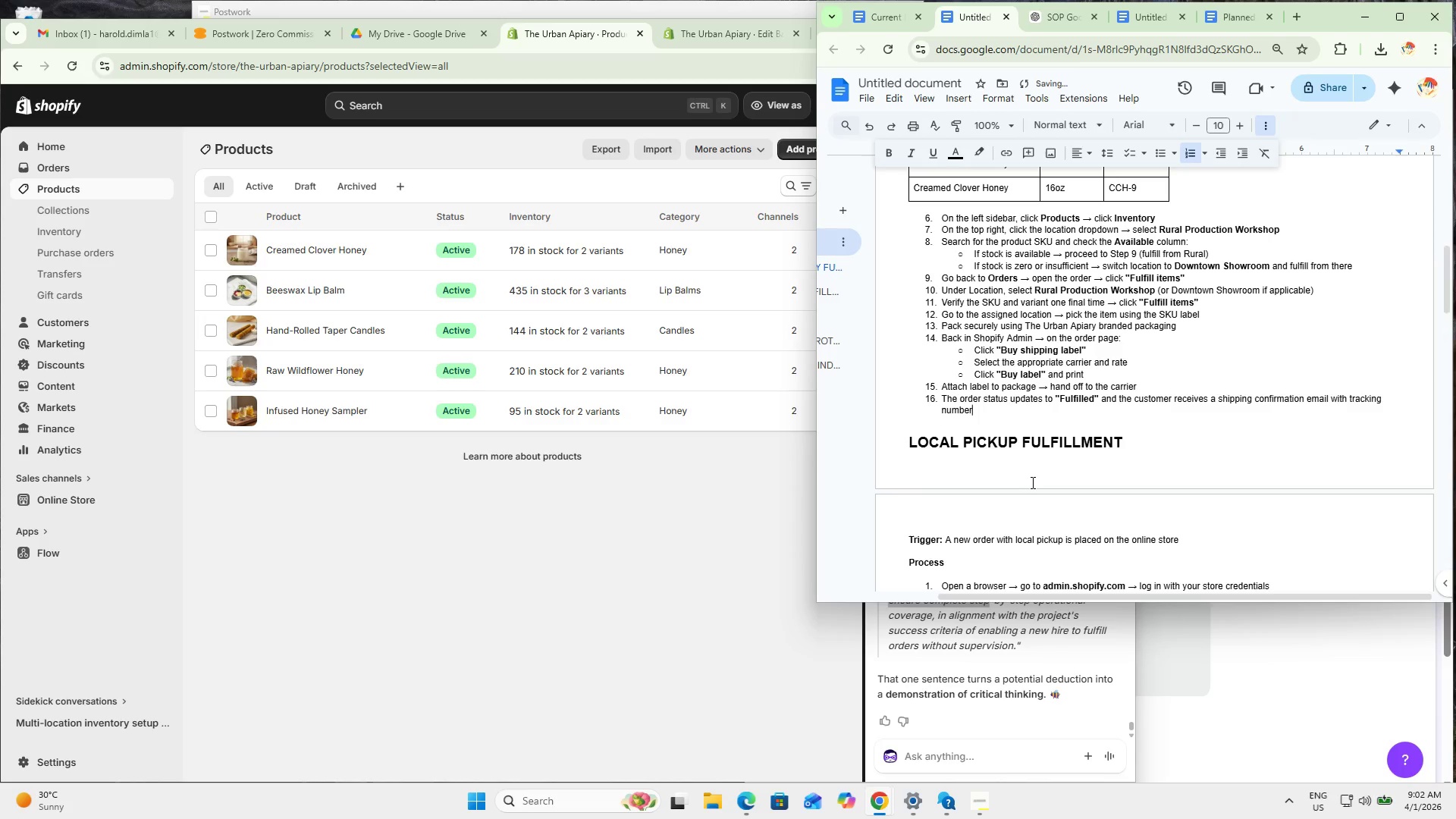 
key(Backspace)
 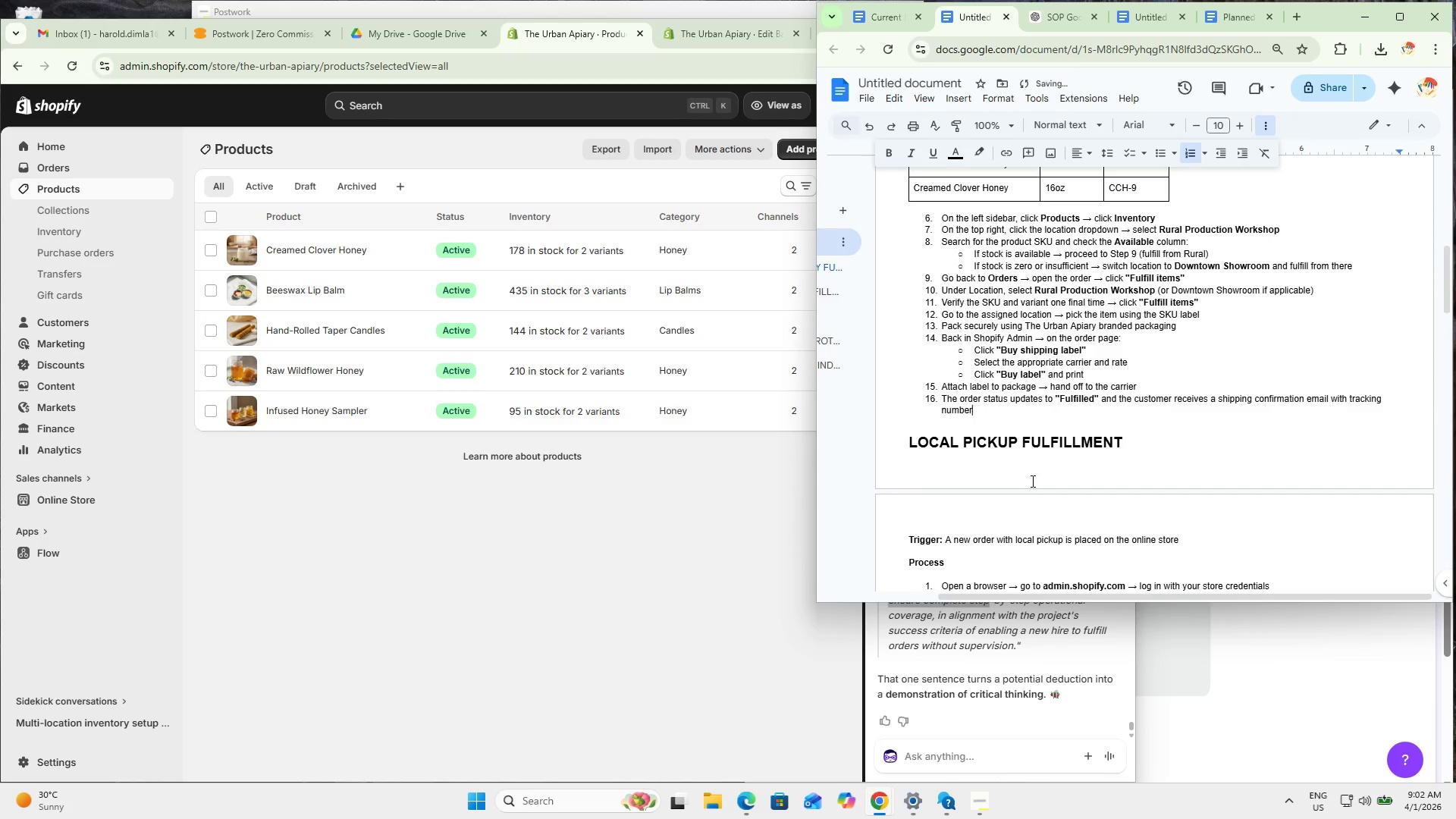 
key(Enter)
 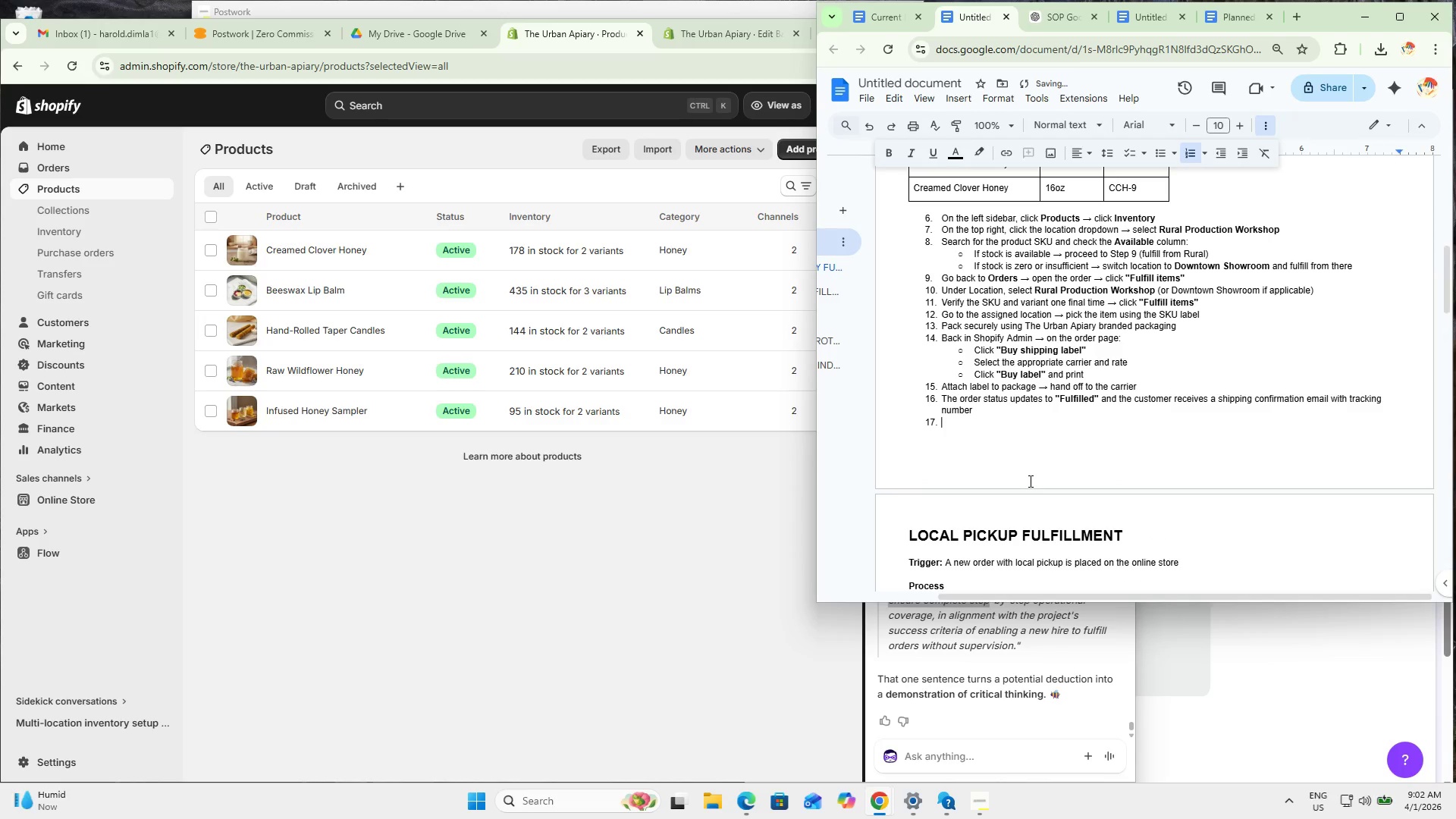 
key(Enter)
 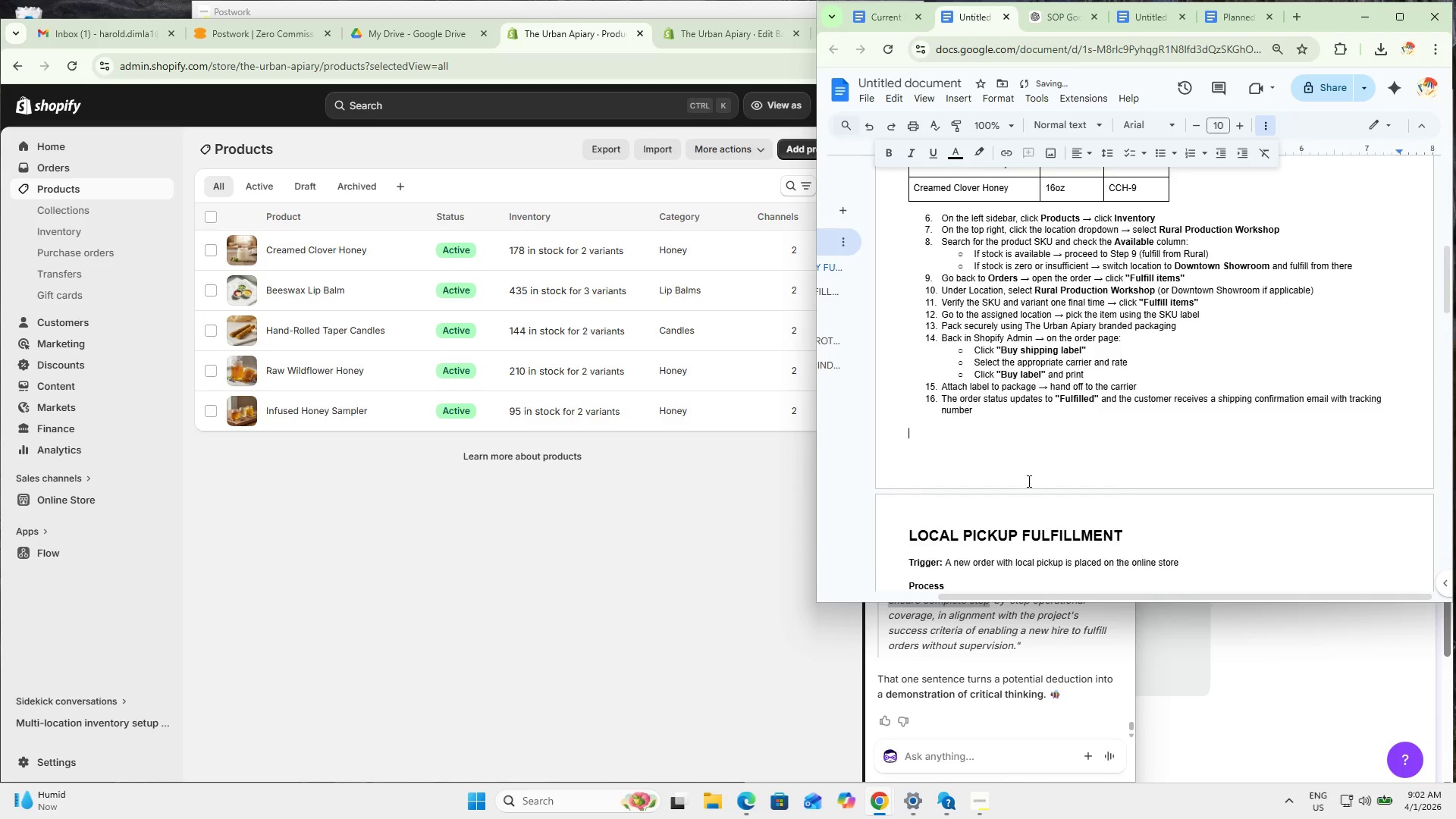 
scroll: coordinate [1029, 479], scroll_direction: up, amount: 9.0
 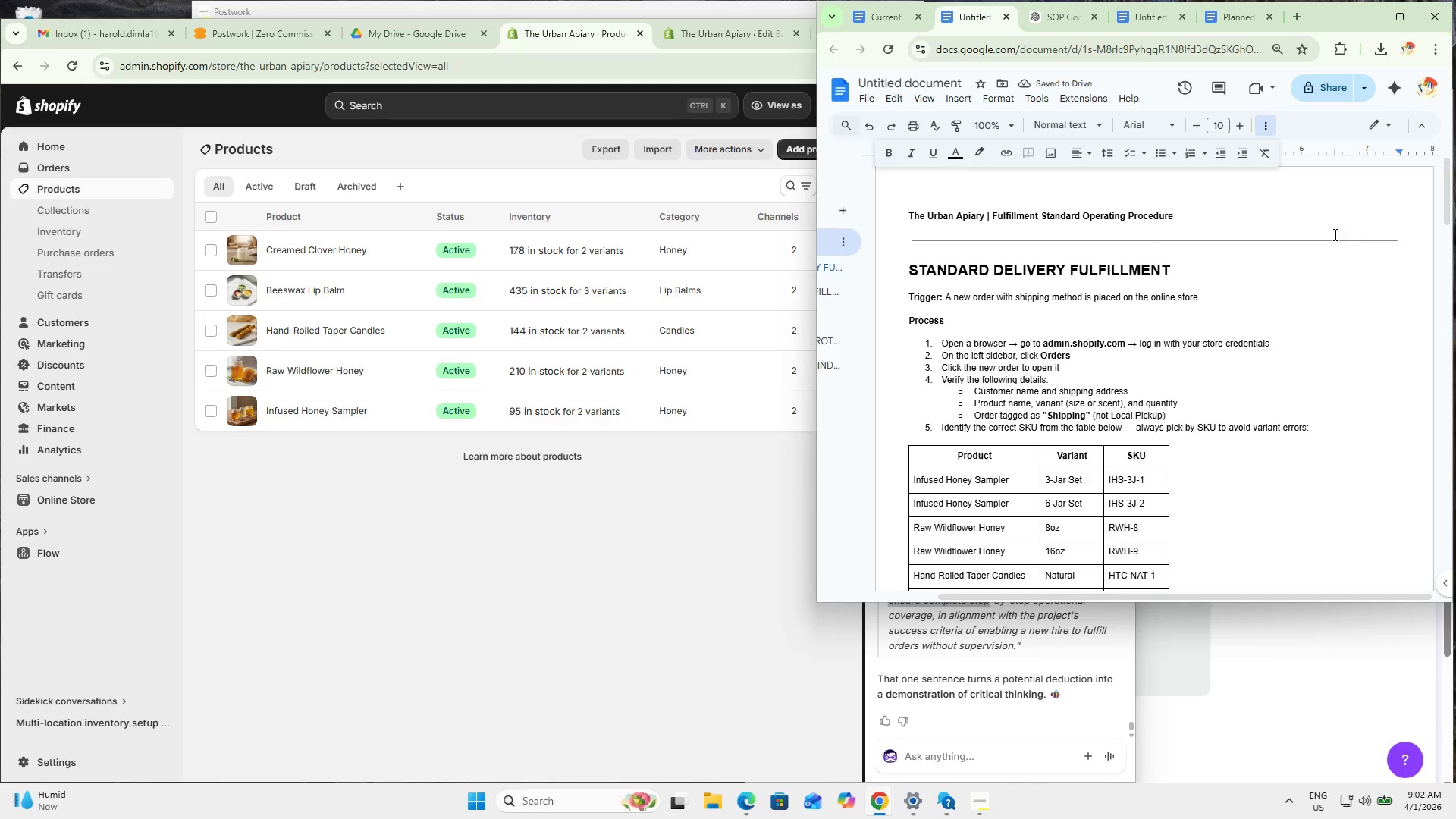 
scroll: coordinate [1178, 432], scroll_direction: down, amount: 14.0
 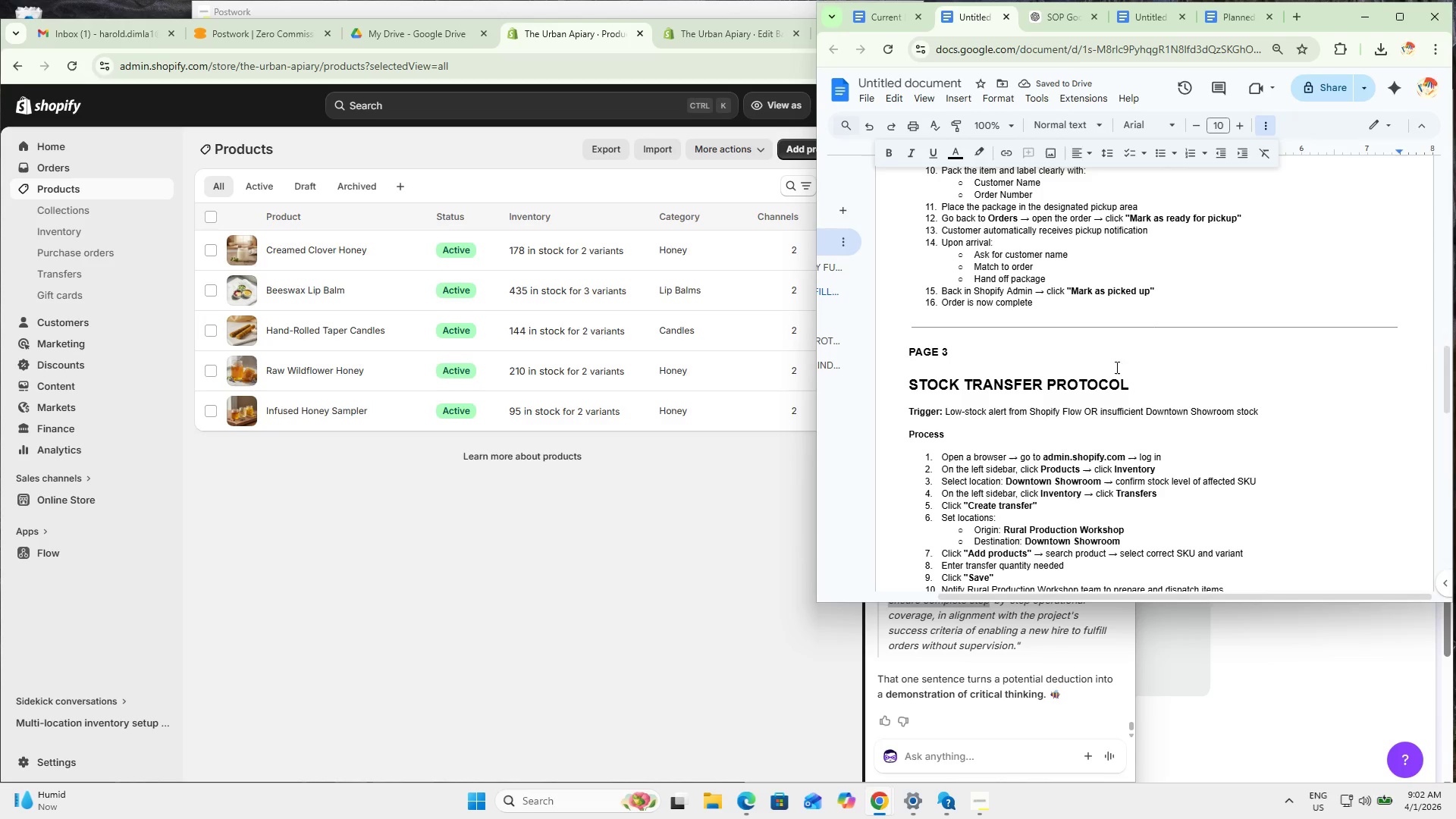 
scroll: coordinate [1020, 367], scroll_direction: none, amount: 0.0
 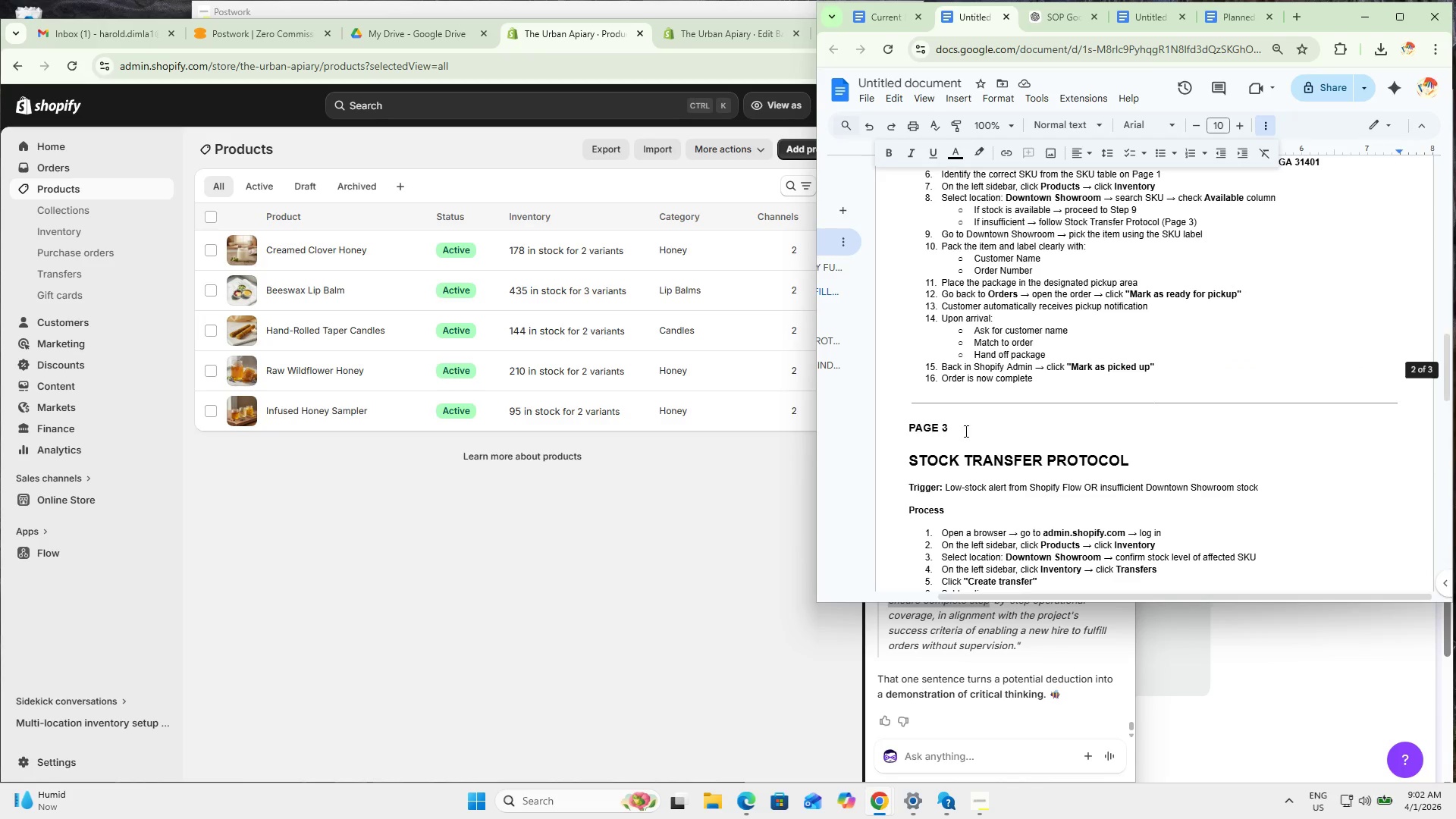 
left_click_drag(start_coordinate=[965, 429], to_coordinate=[890, 406])
 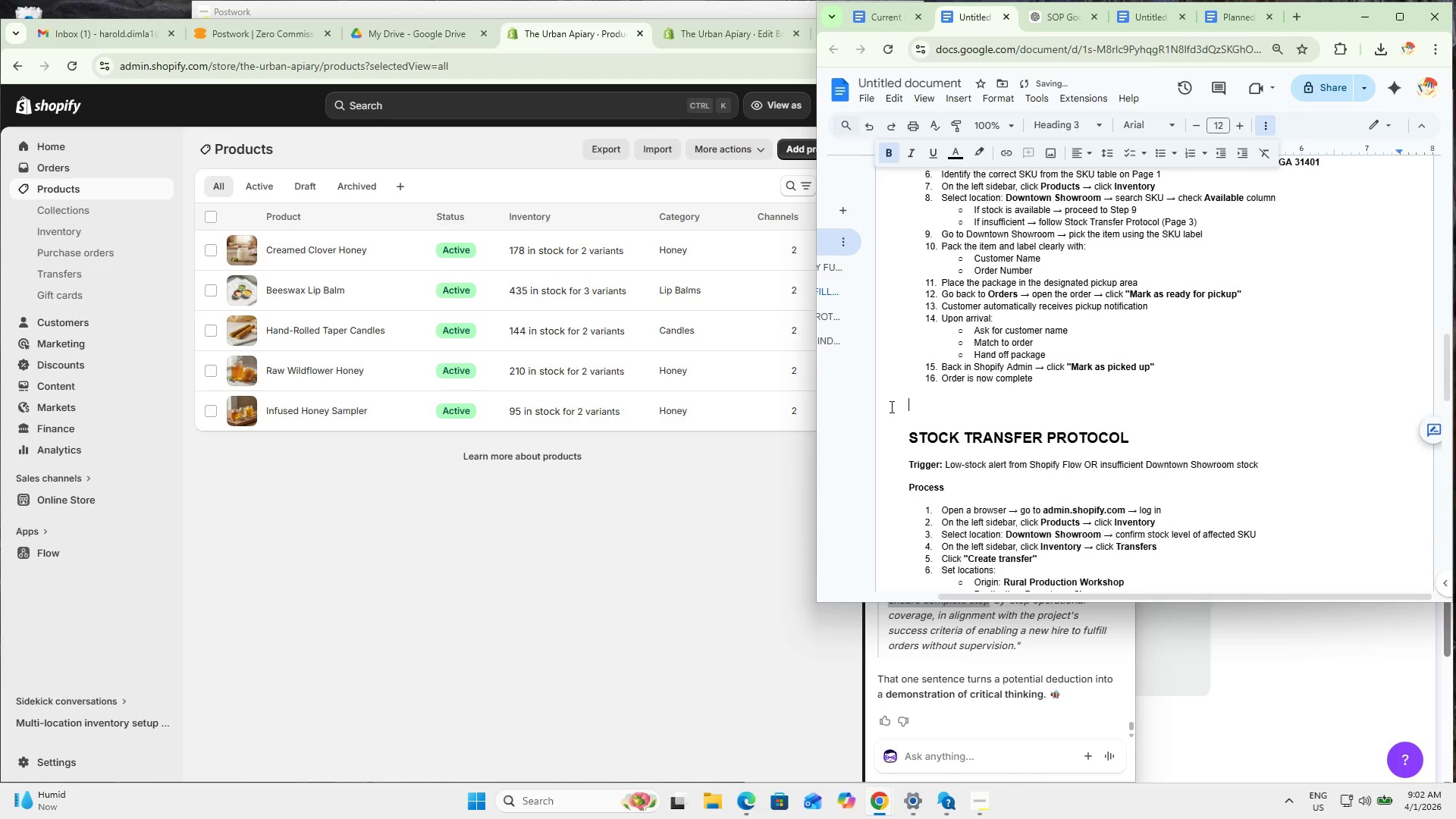 
key(Backspace)
 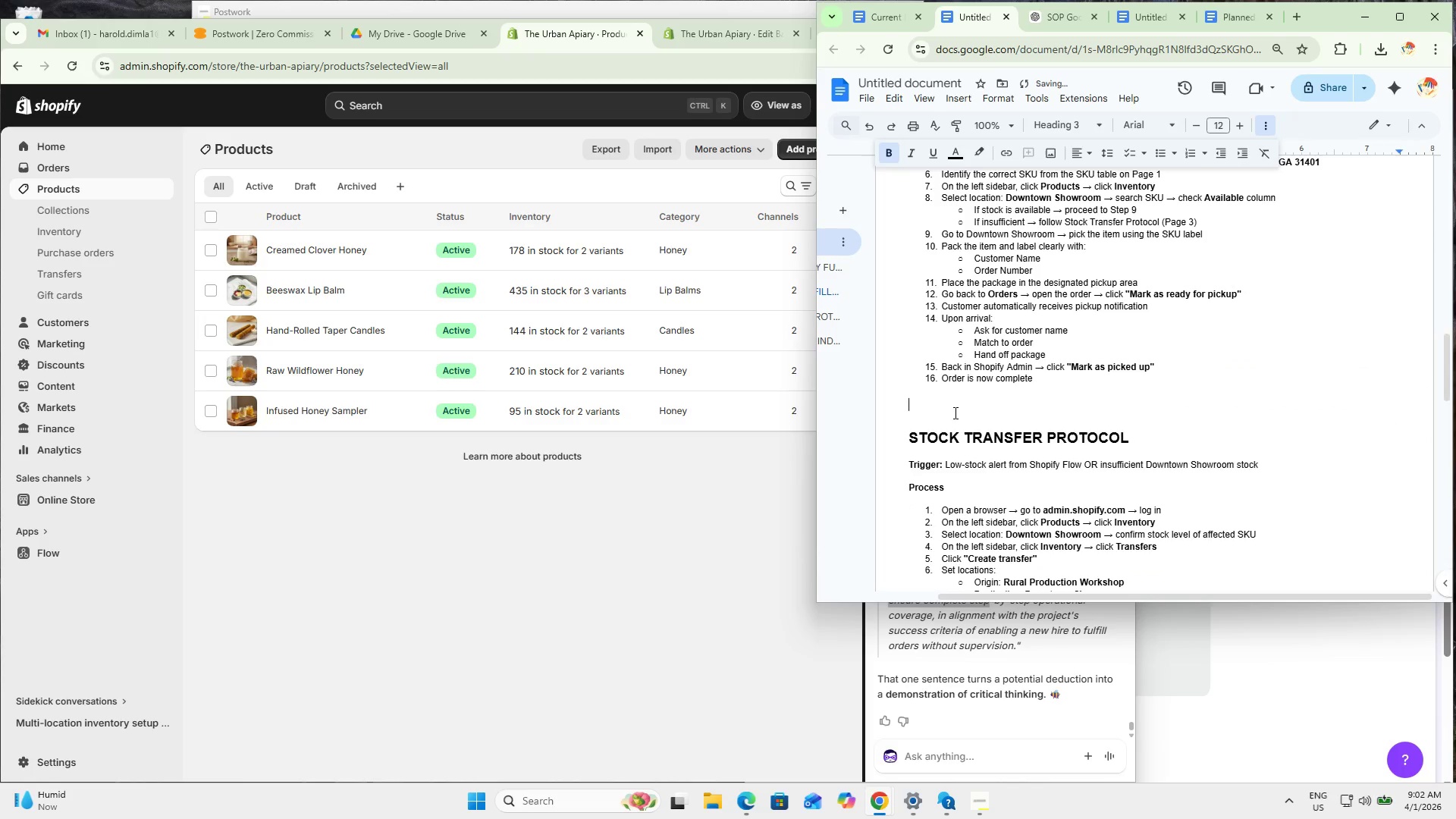 
key(Backspace)
 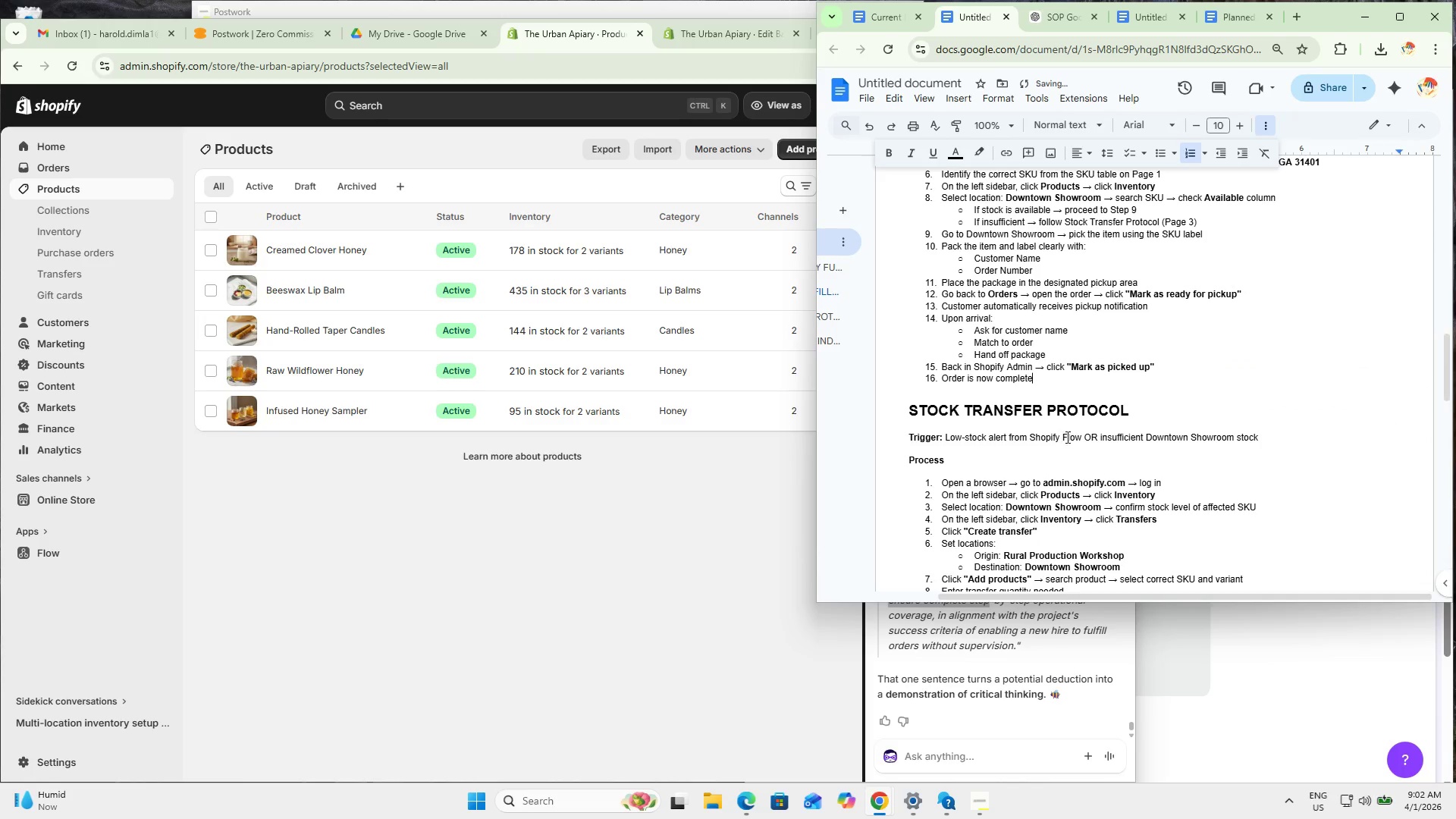 
scroll: coordinate [1120, 425], scroll_direction: down, amount: 6.0
 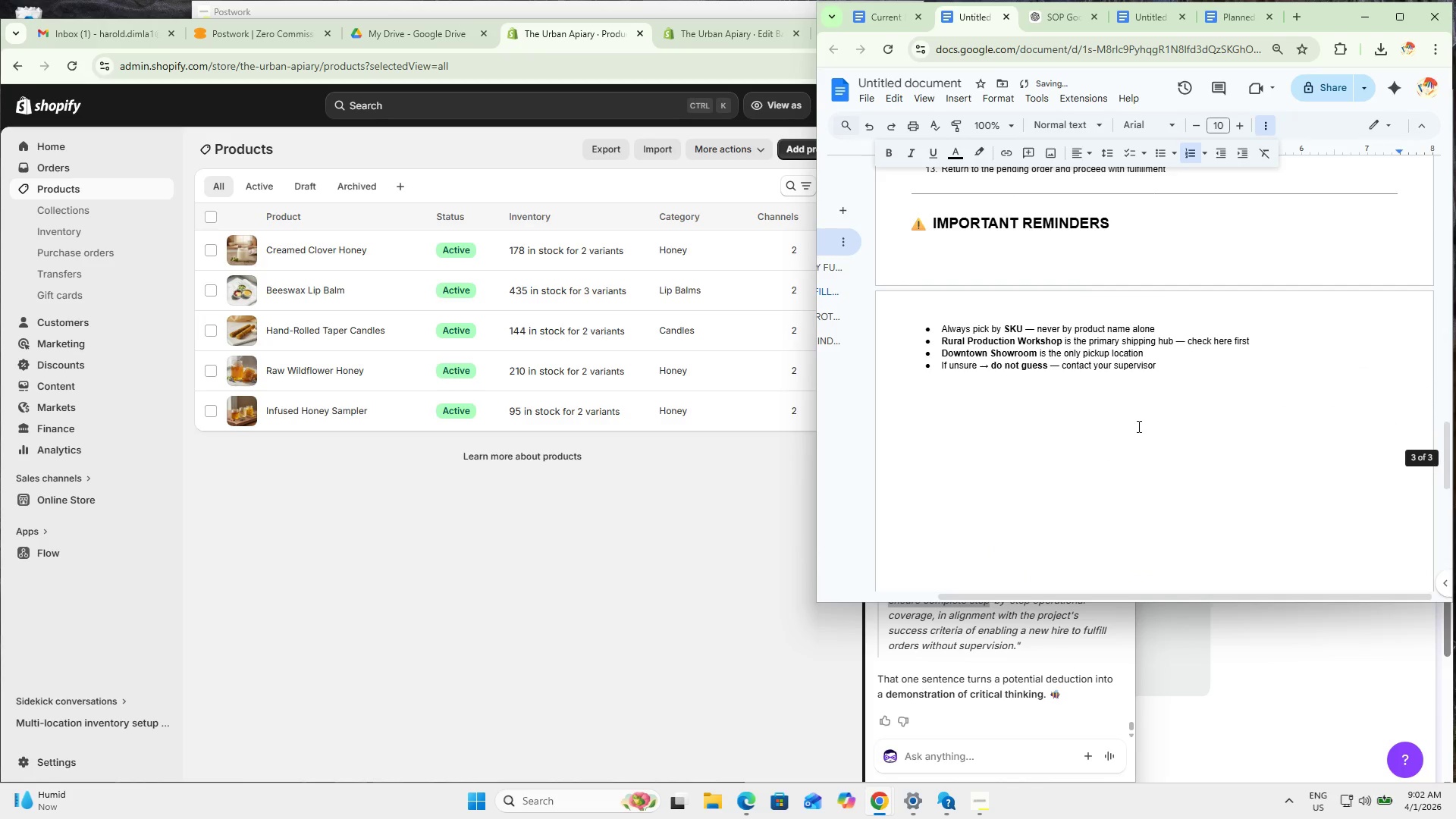 
scroll: coordinate [1136, 424], scroll_direction: up, amount: 2.0
 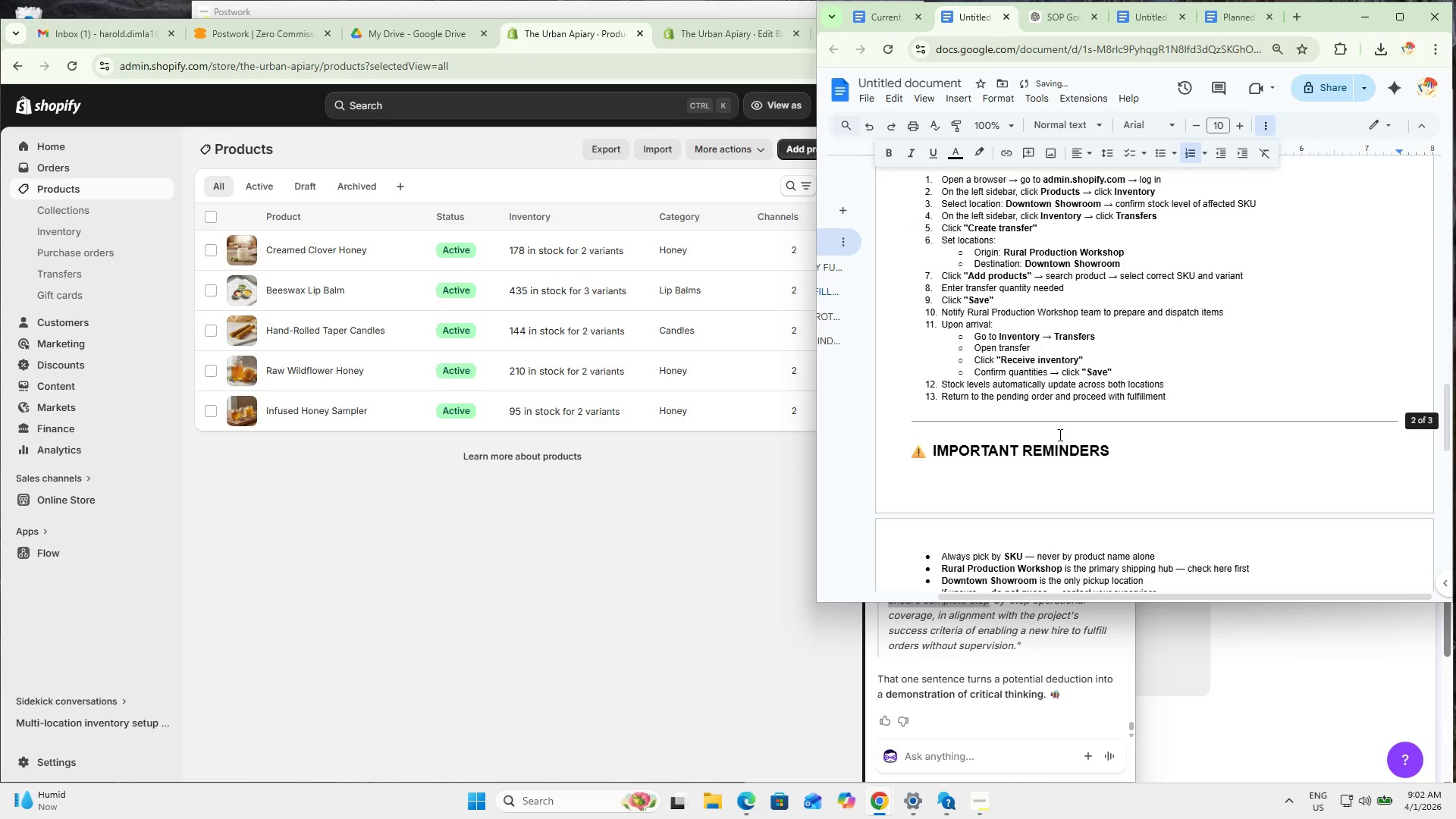 
left_click_drag(start_coordinate=[977, 435], to_coordinate=[910, 417])
 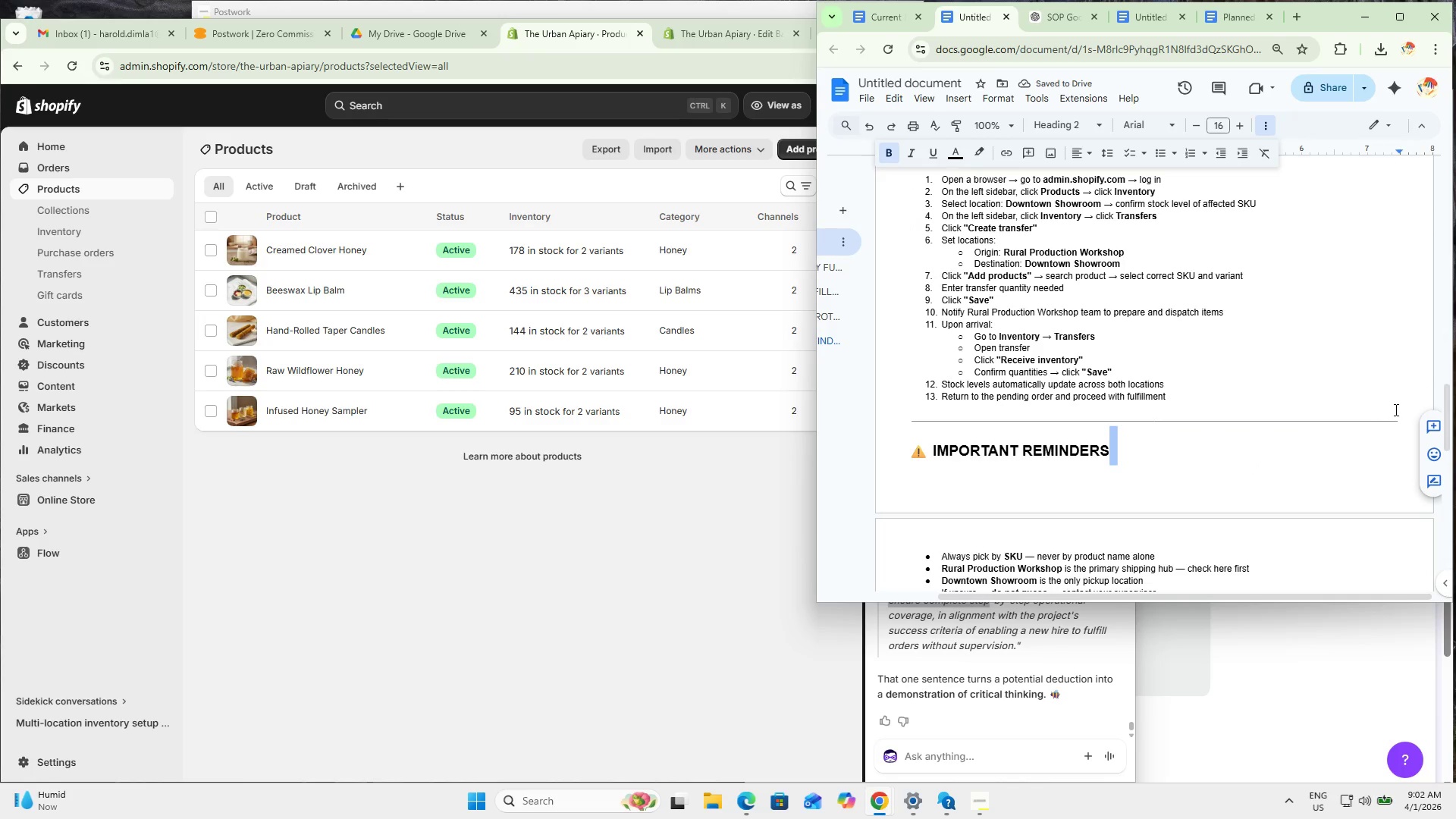 
left_click_drag(start_coordinate=[1399, 421], to_coordinate=[886, 416])
 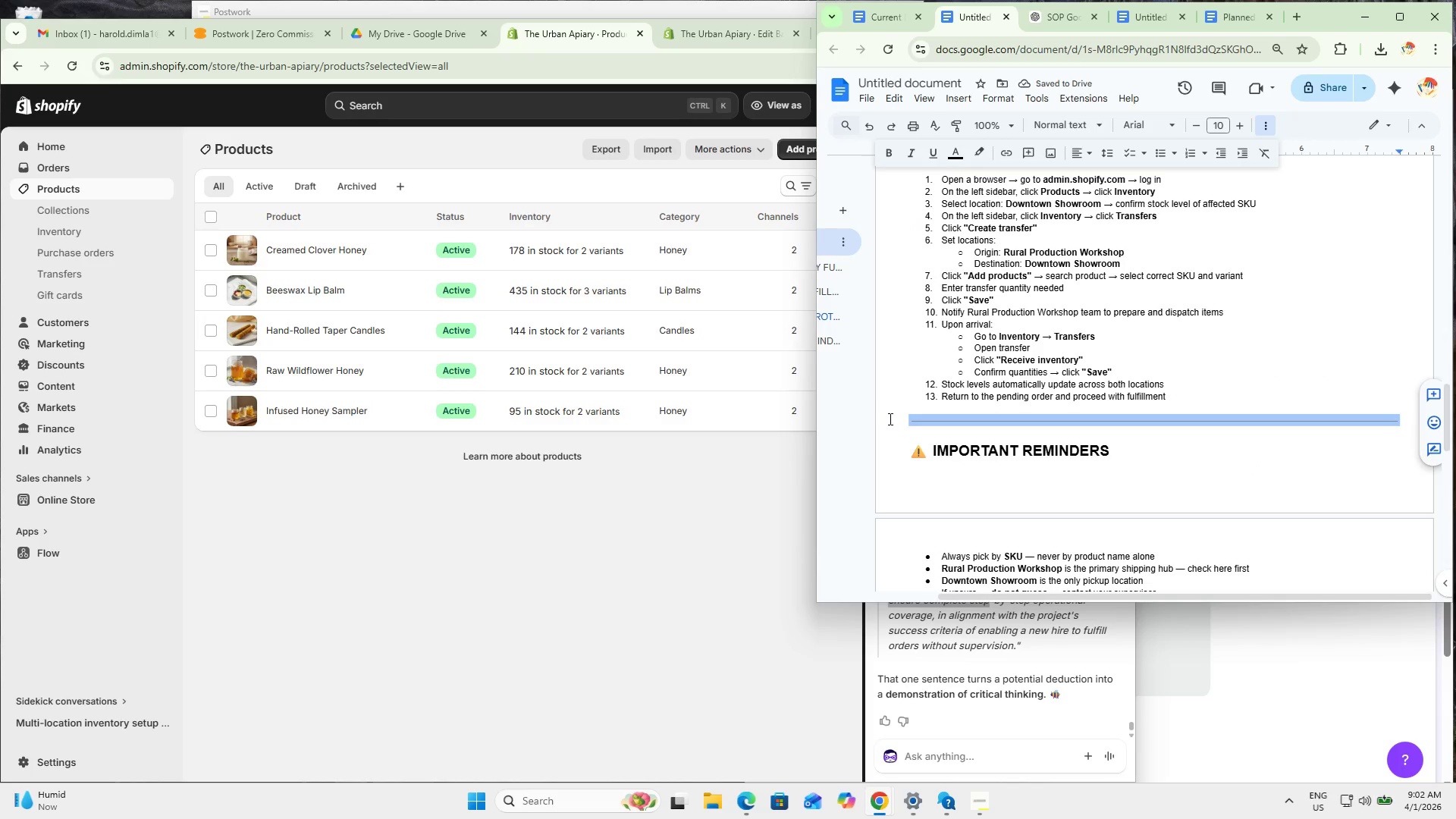 
key(Backspace)
 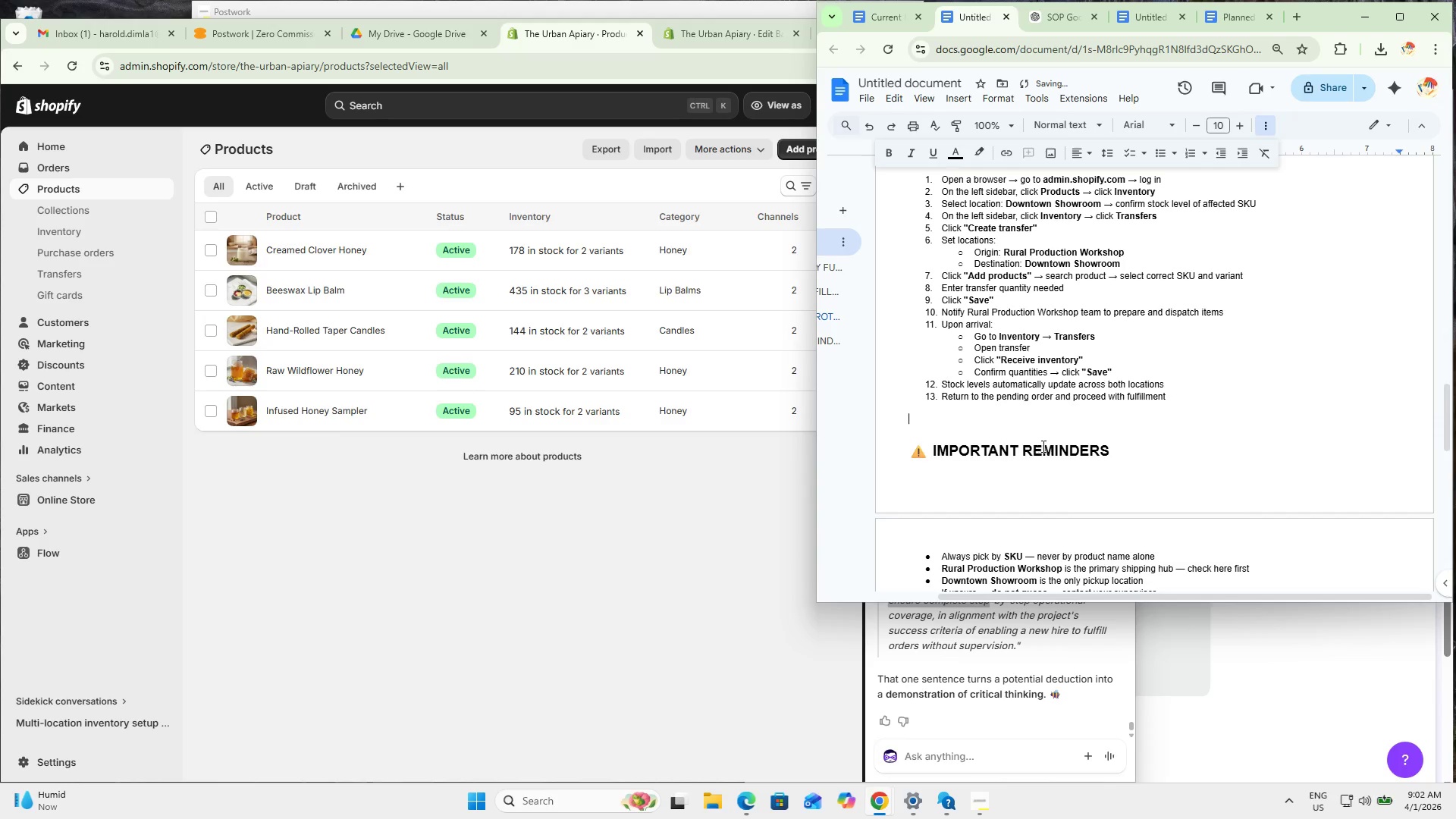 
key(Backspace)
 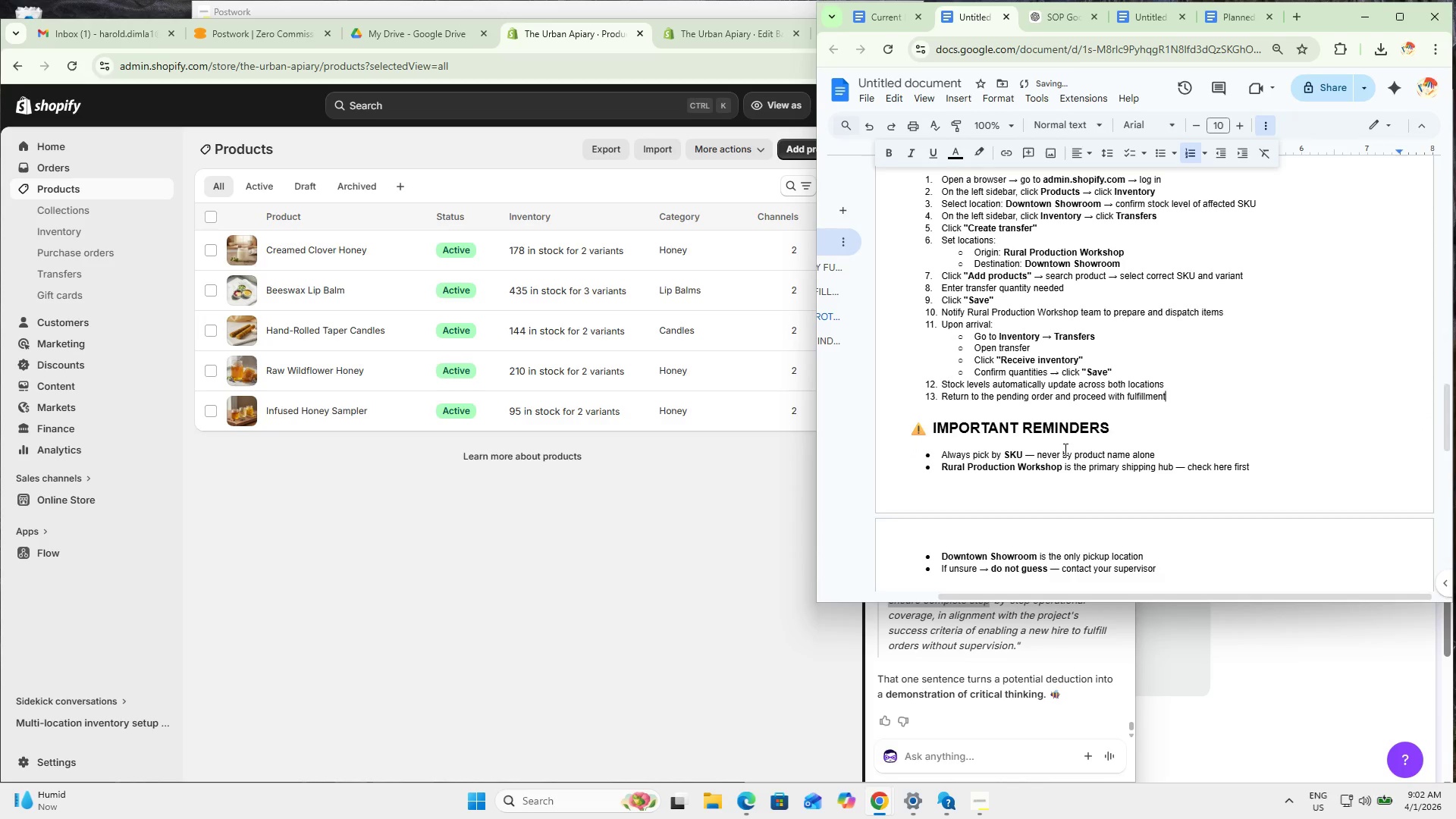 
scroll: coordinate [1063, 451], scroll_direction: down, amount: 1.0
 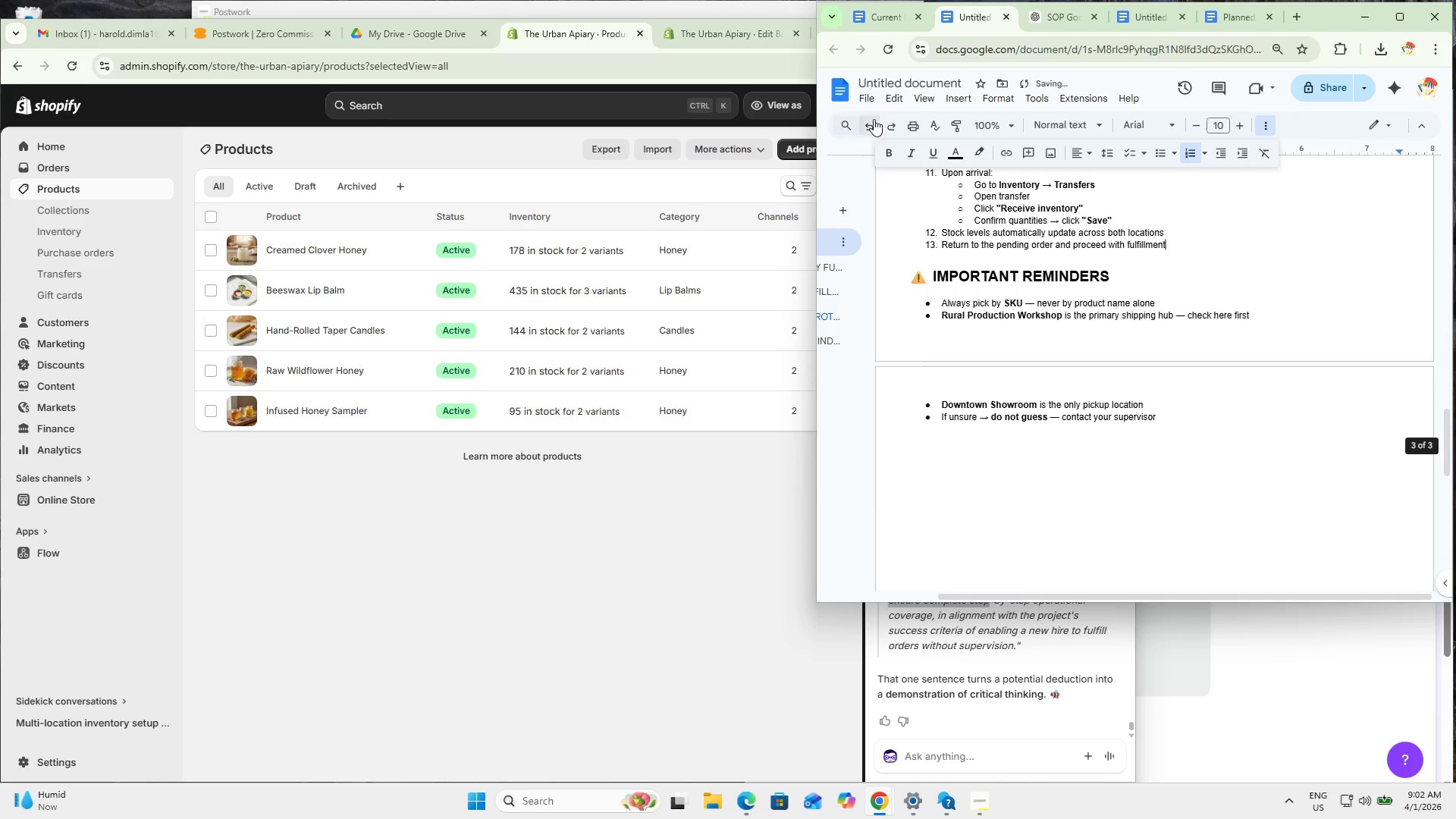 
left_click([865, 100])
 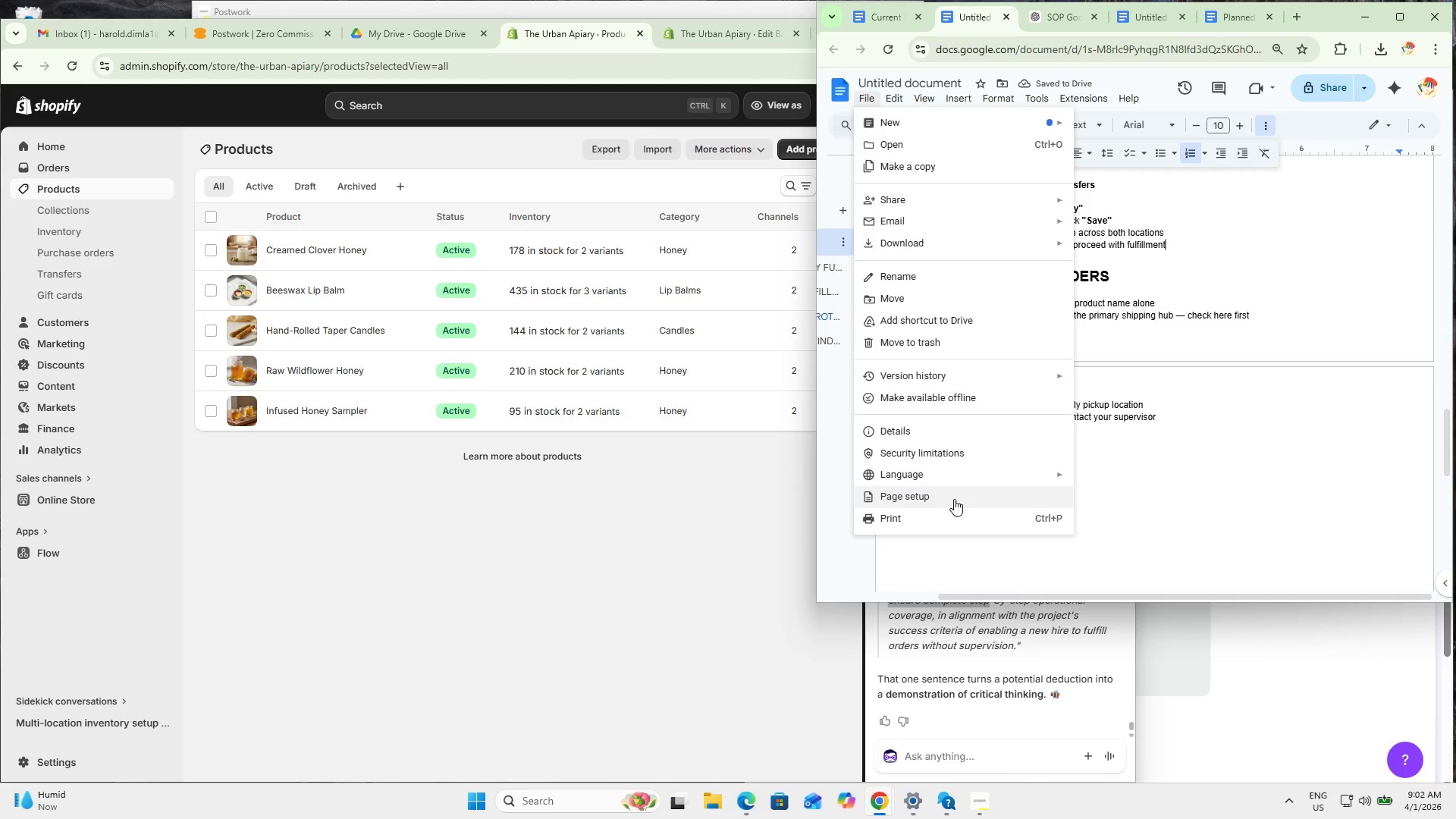 
left_click([956, 495])
 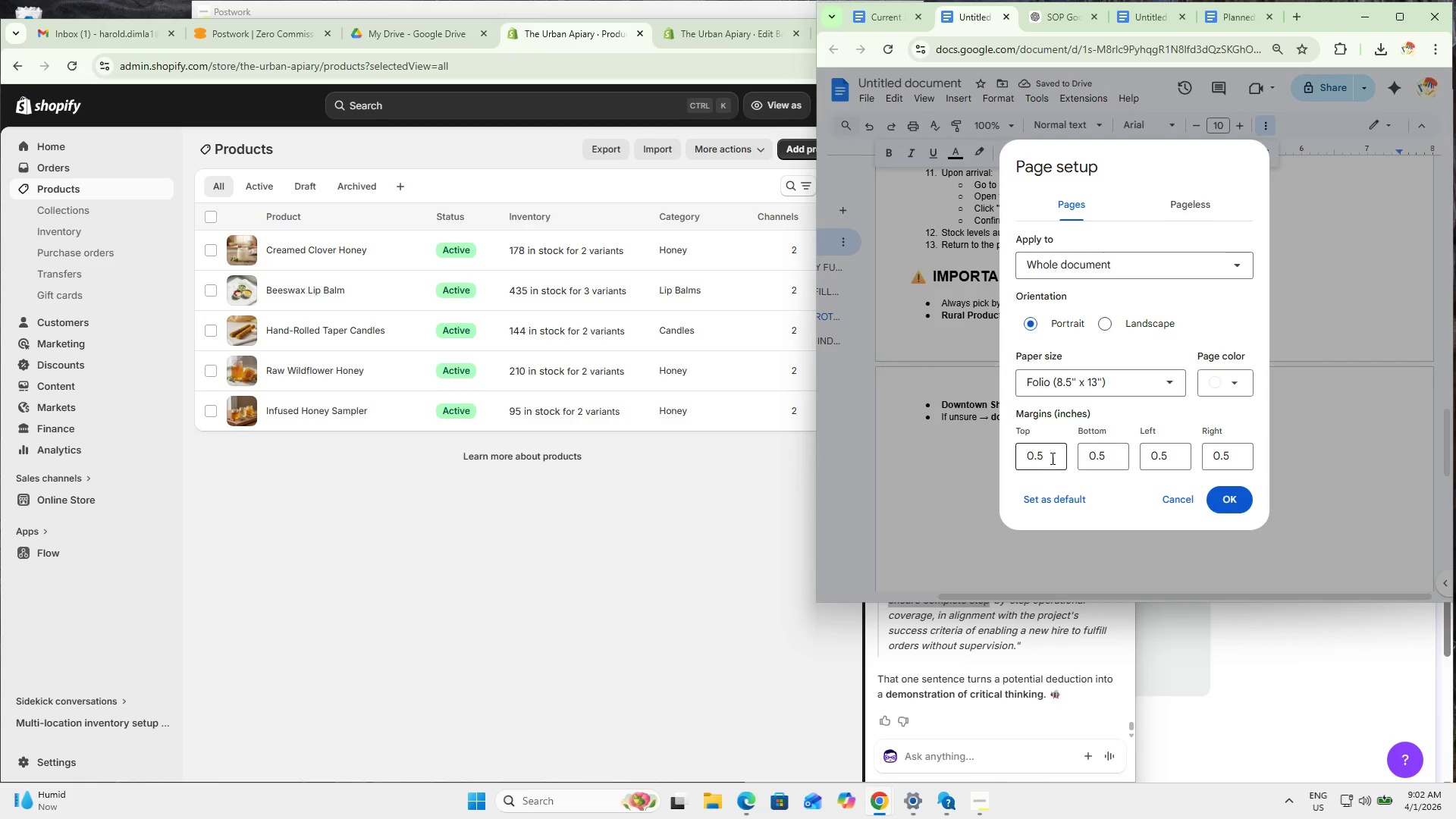 
left_click_drag(start_coordinate=[1053, 455], to_coordinate=[1036, 447])
 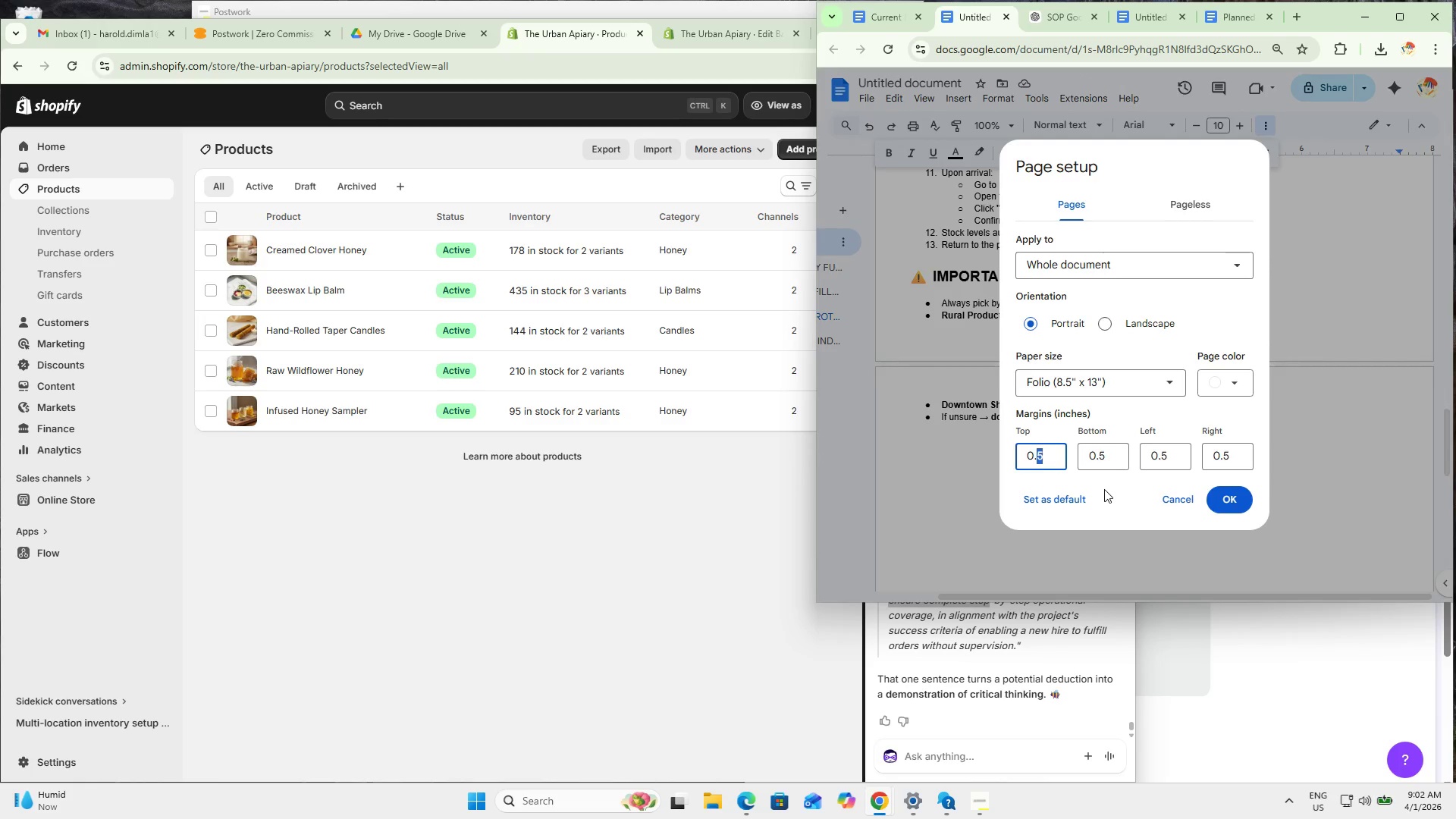 
key(Numpad3)
 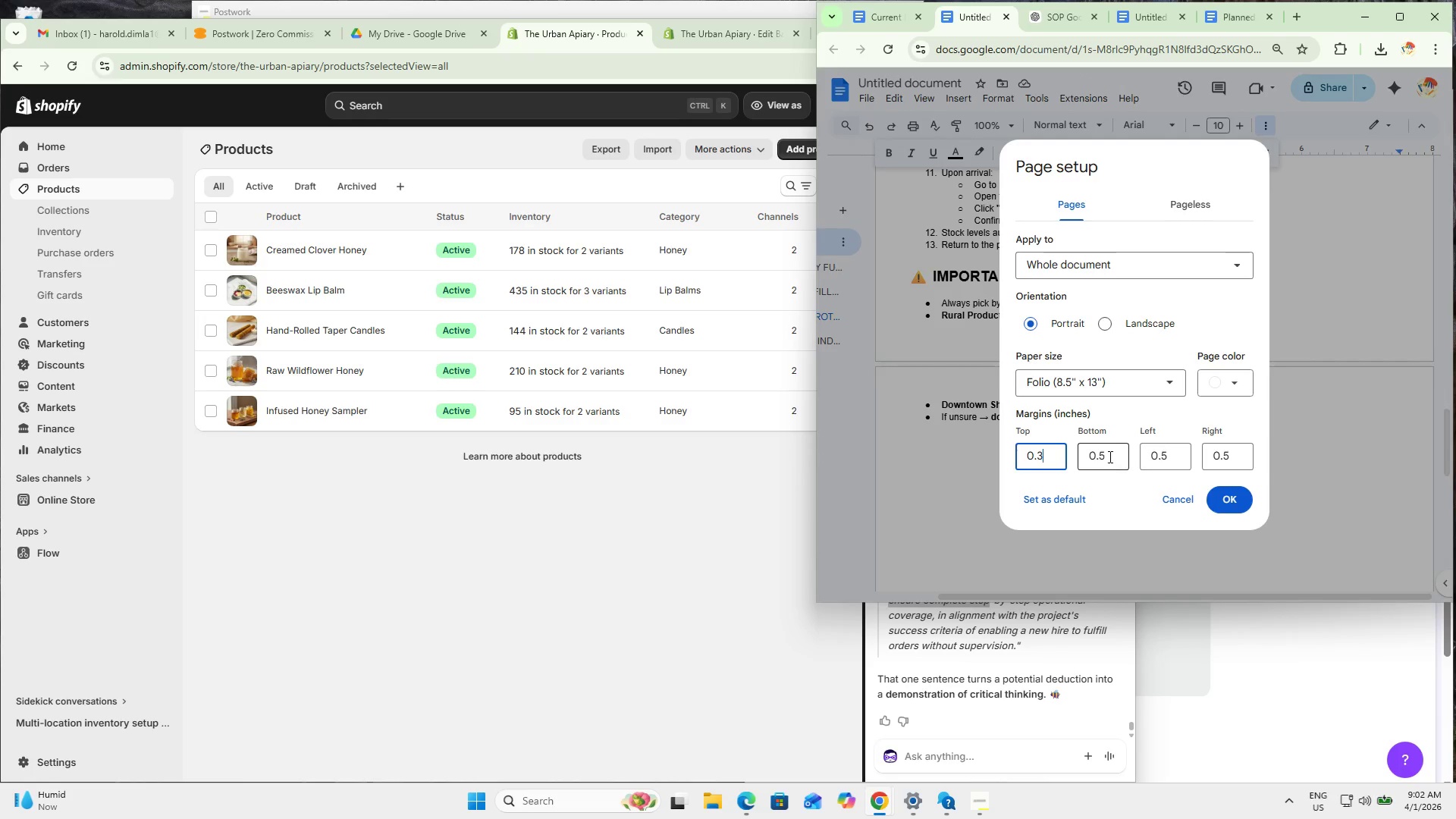 
left_click_drag(start_coordinate=[1113, 451], to_coordinate=[1103, 457])
 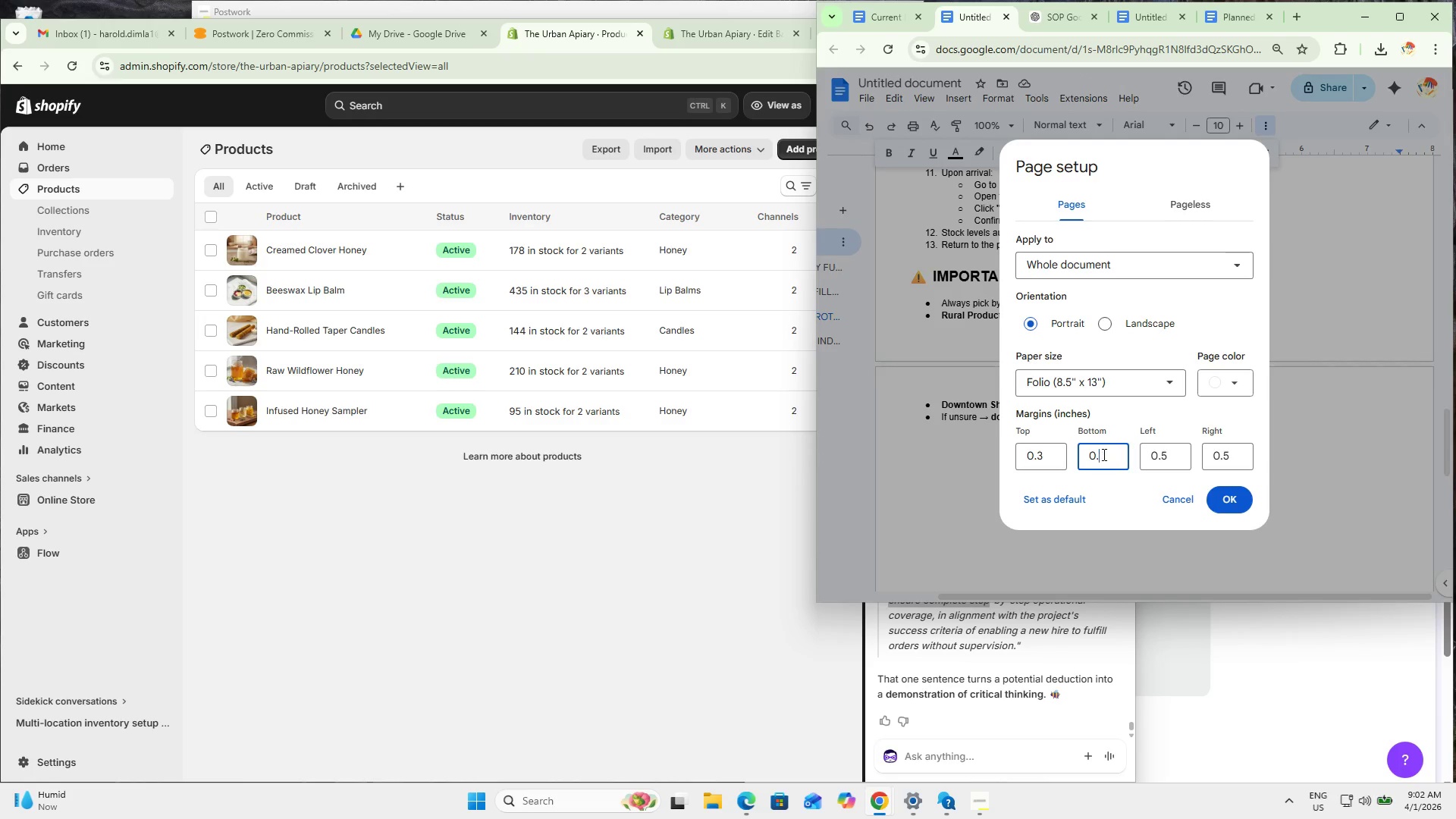 
key(Backspace)
 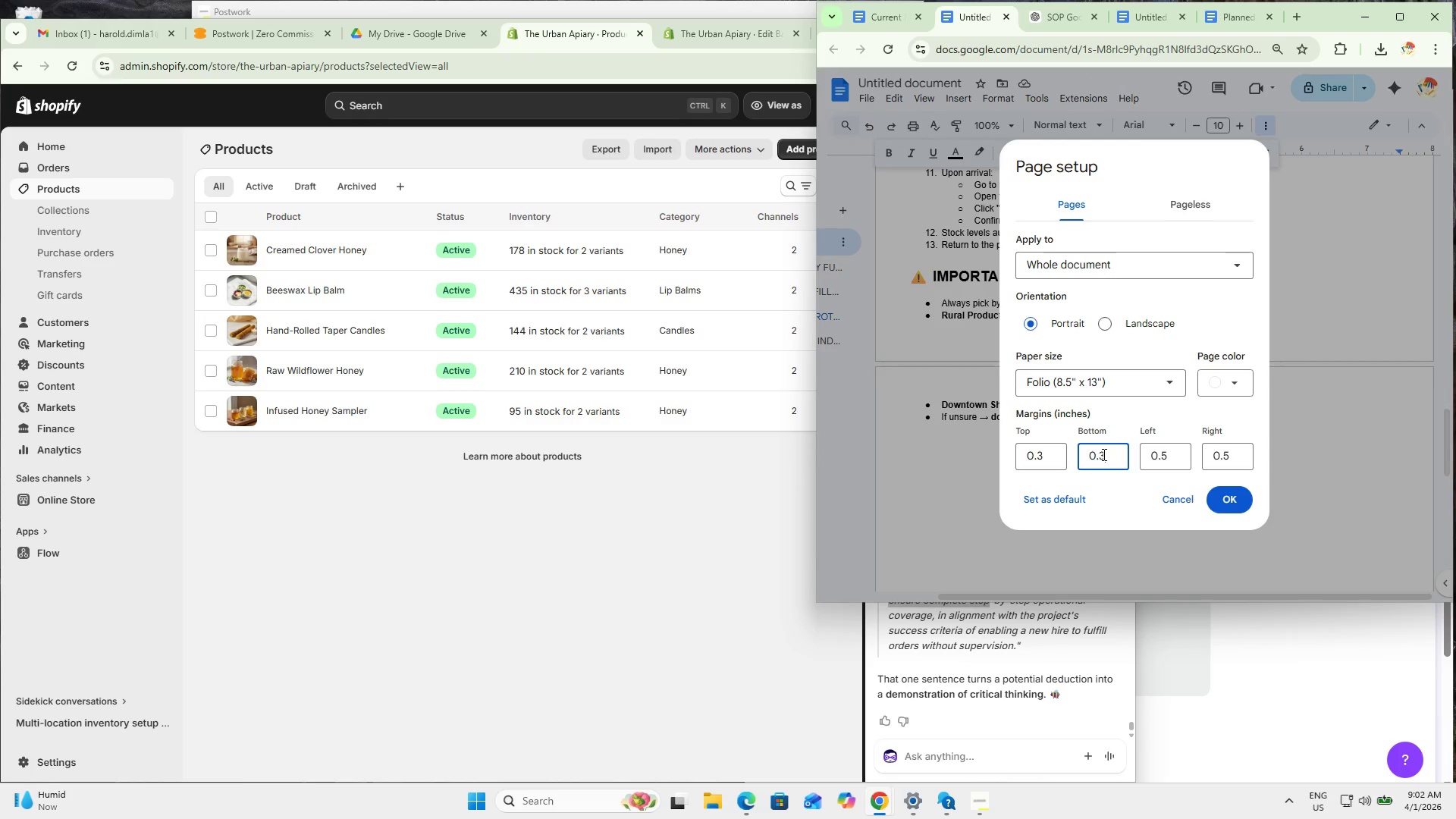 
key(Numpad3)
 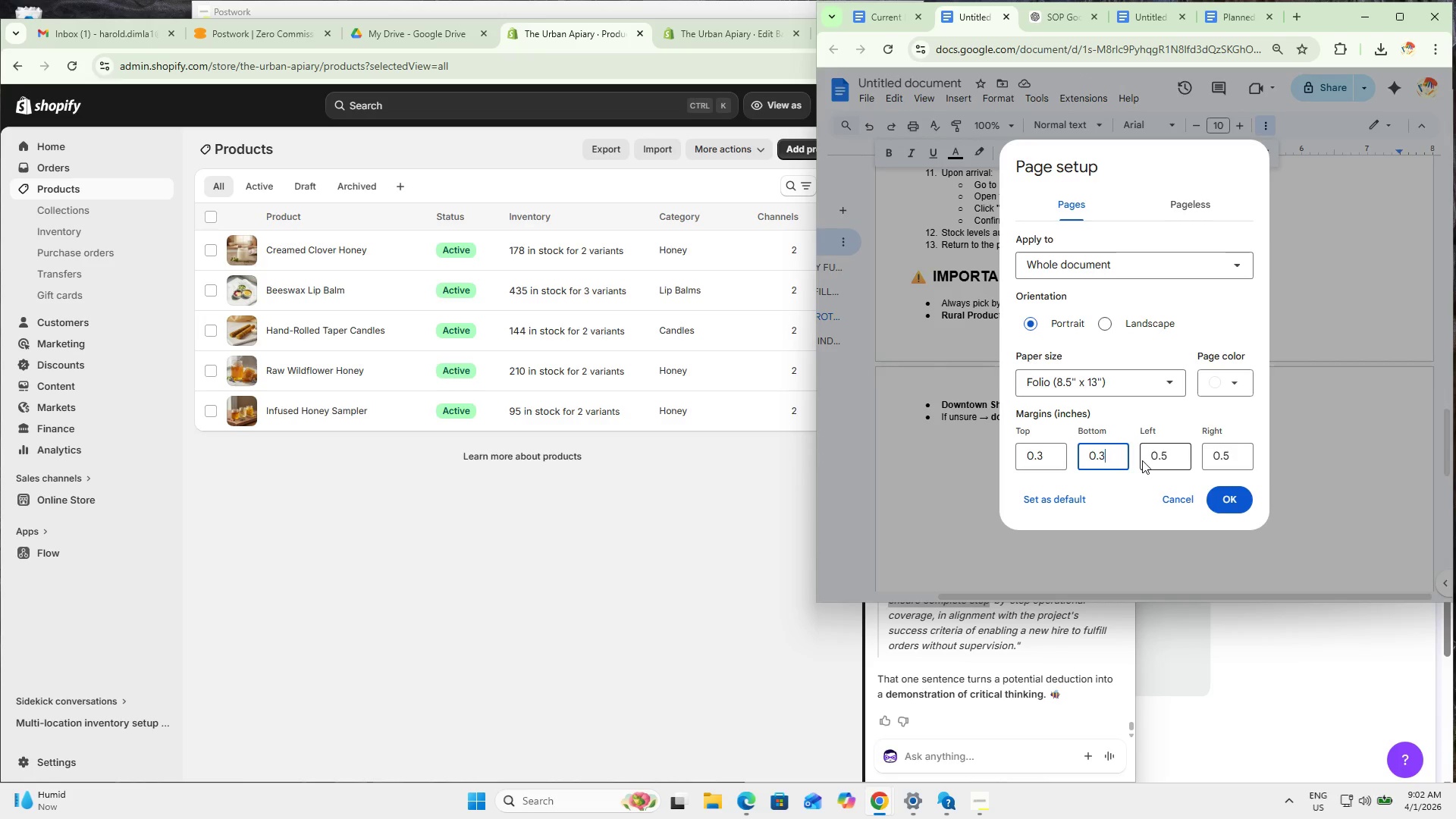 
key(NumpadEnter)
 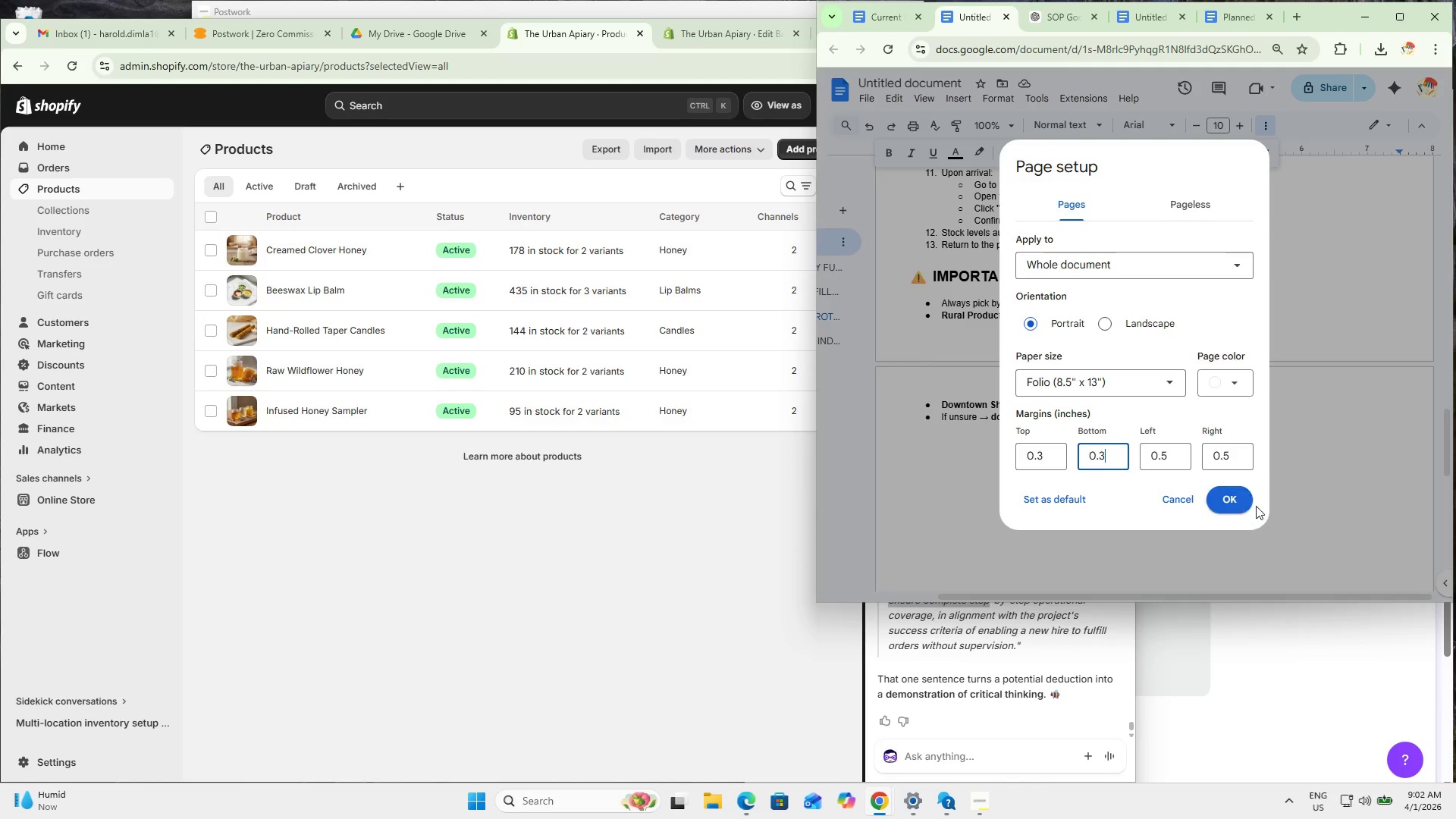 
left_click([1228, 487])
 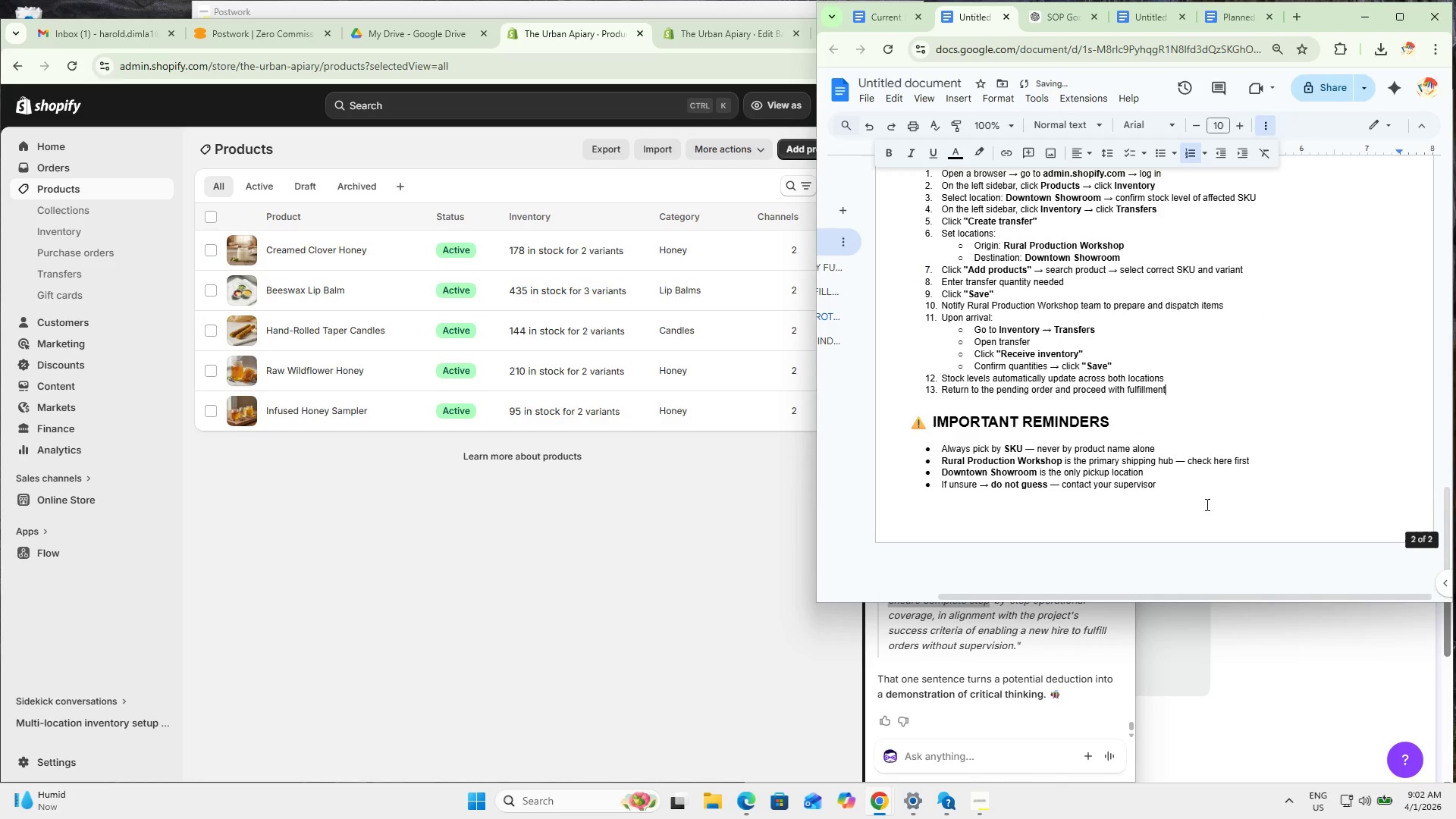 
left_click([1141, 384])
 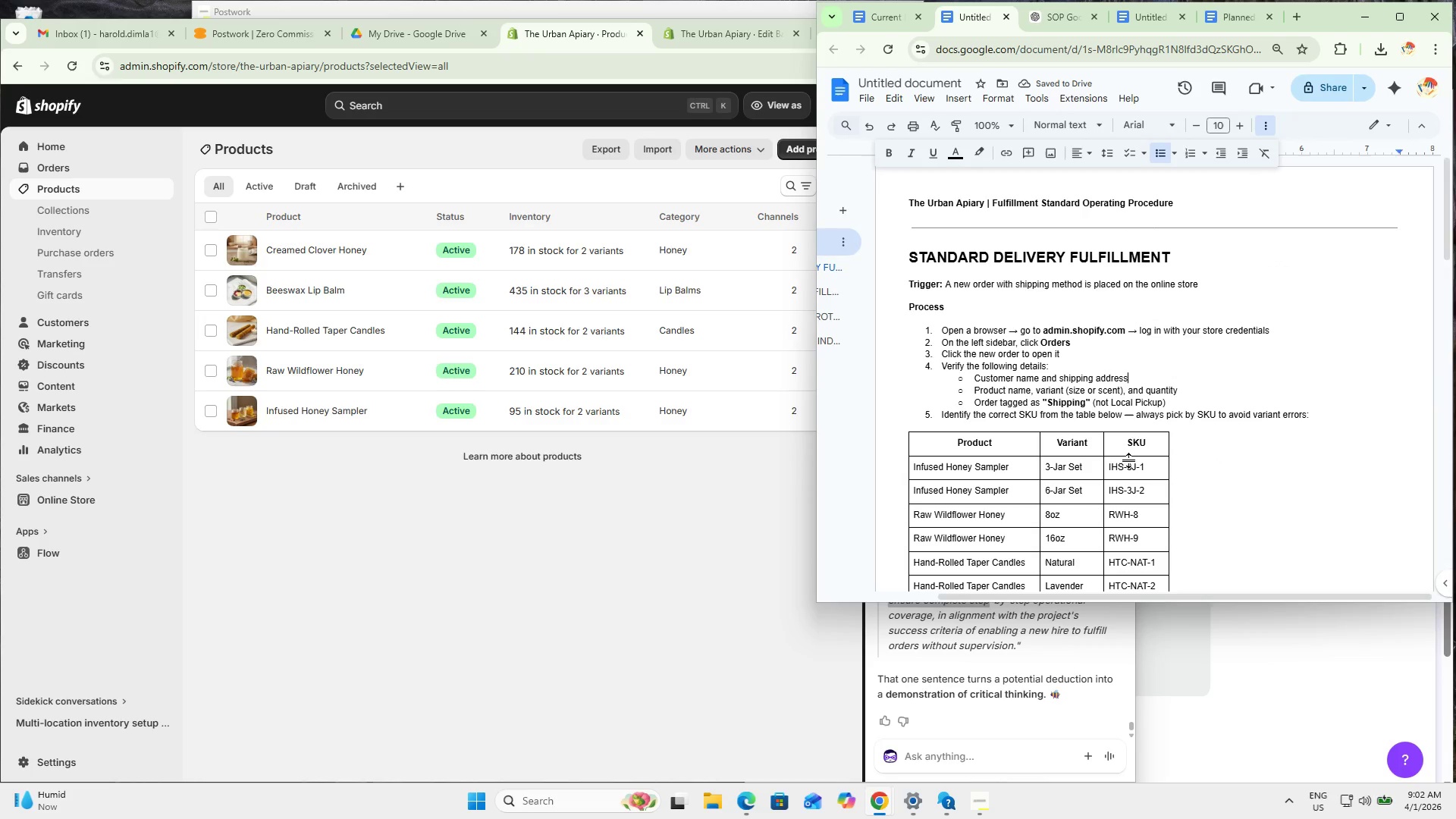 
scroll: coordinate [1163, 383], scroll_direction: up, amount: 22.0
 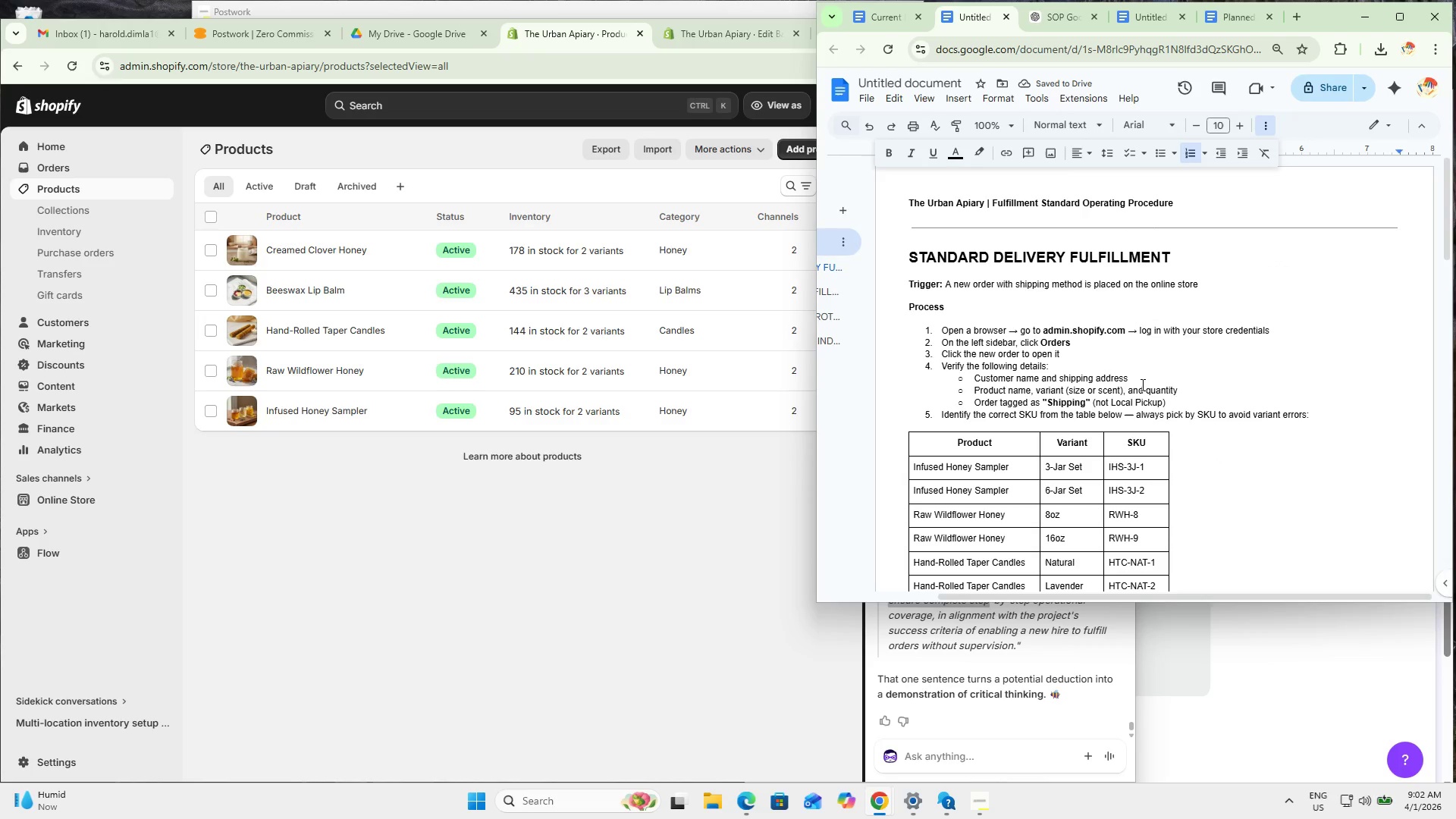 
double_click([1129, 460])
 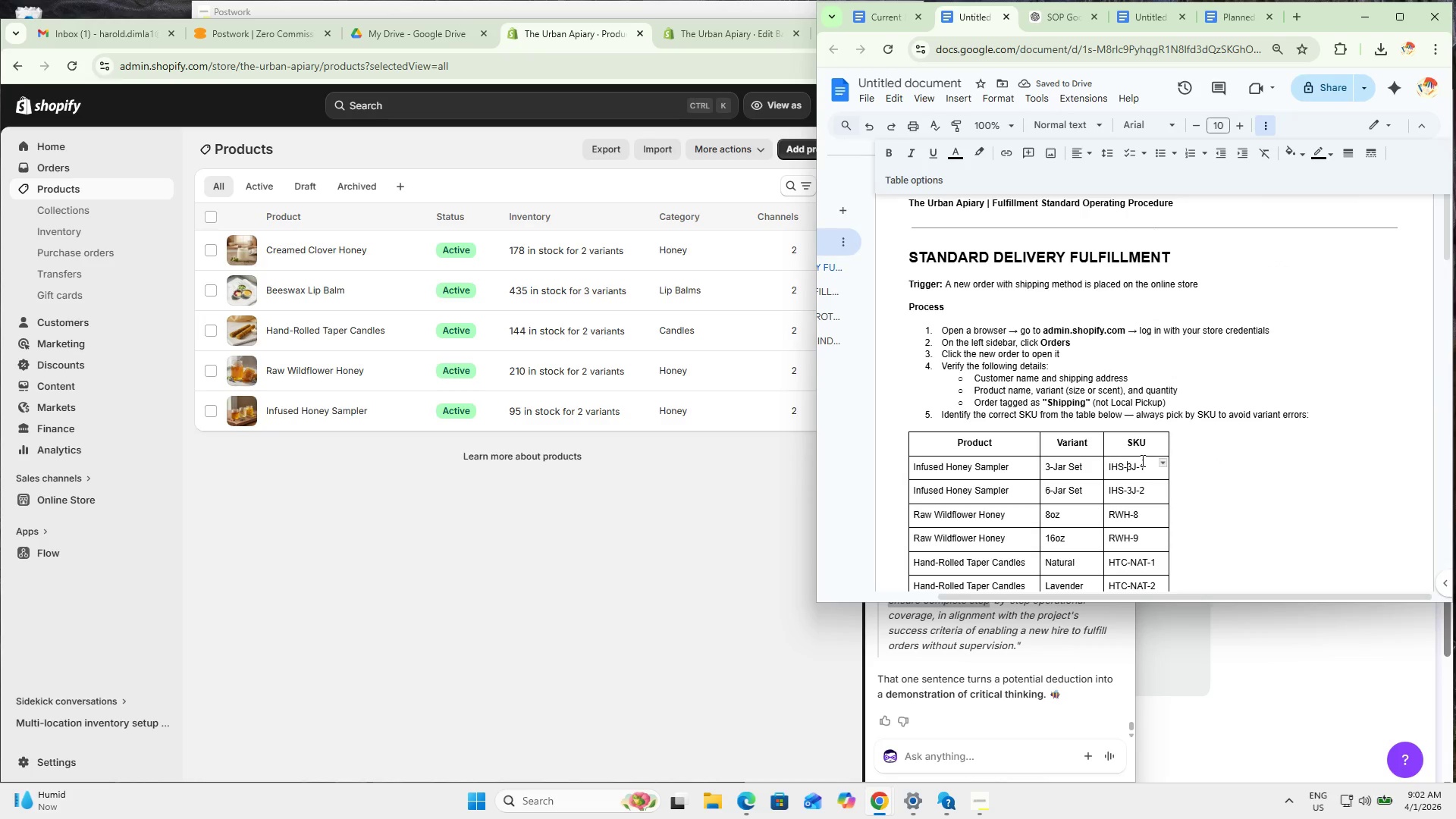 
left_click([1150, 423])
 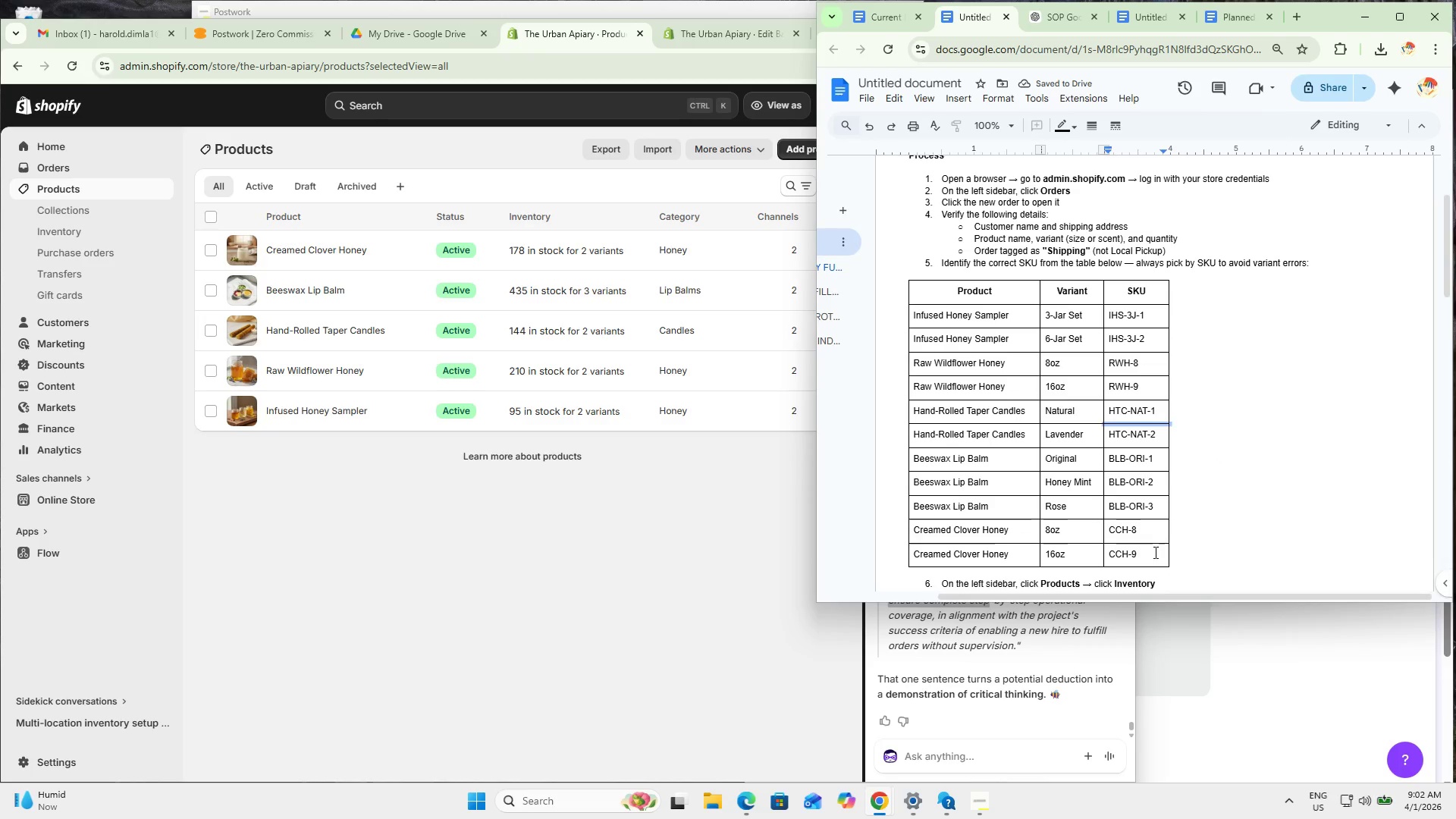 
scroll: coordinate [1183, 451], scroll_direction: down, amount: 1.0
 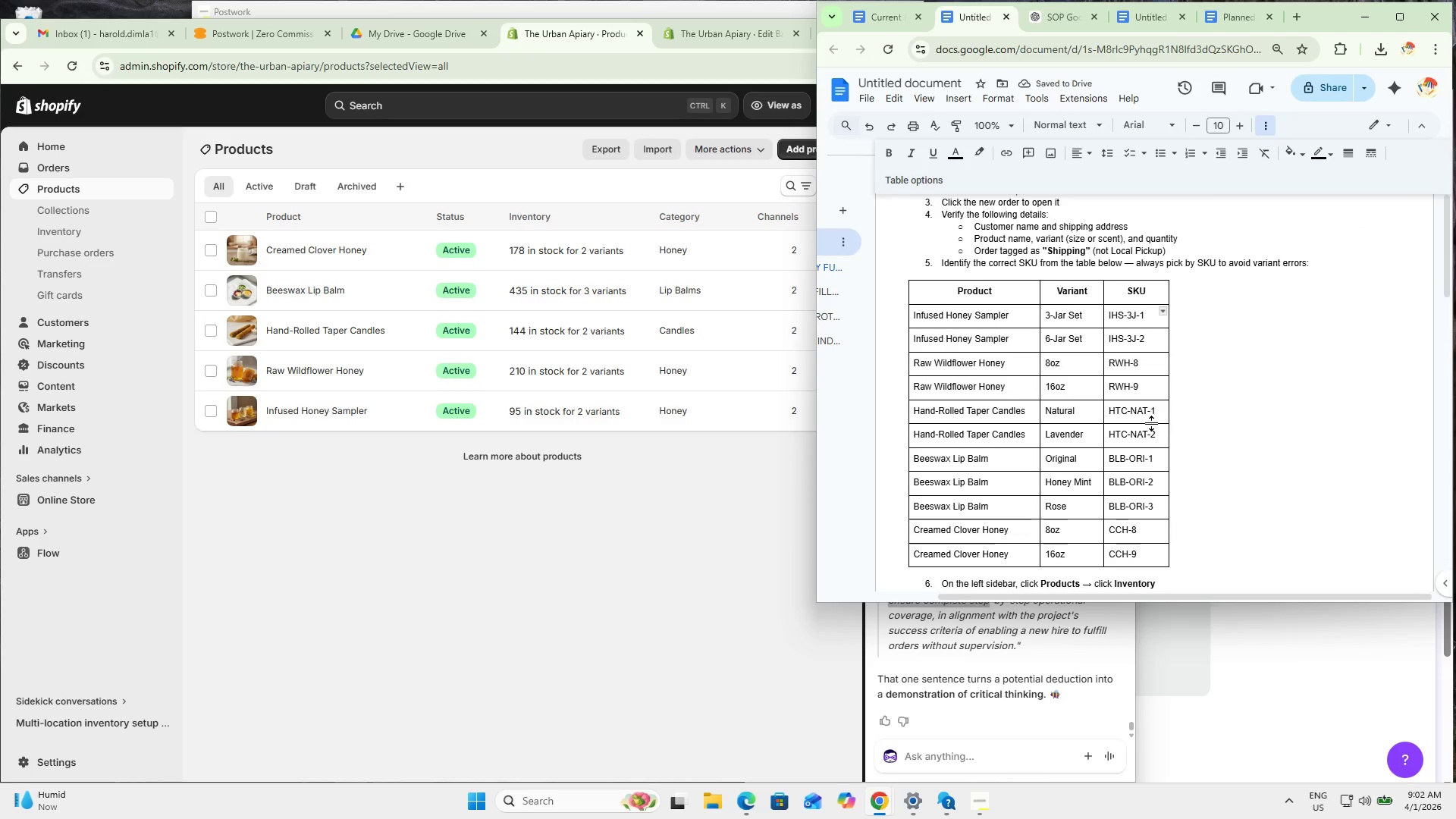 
left_click([1158, 560])
 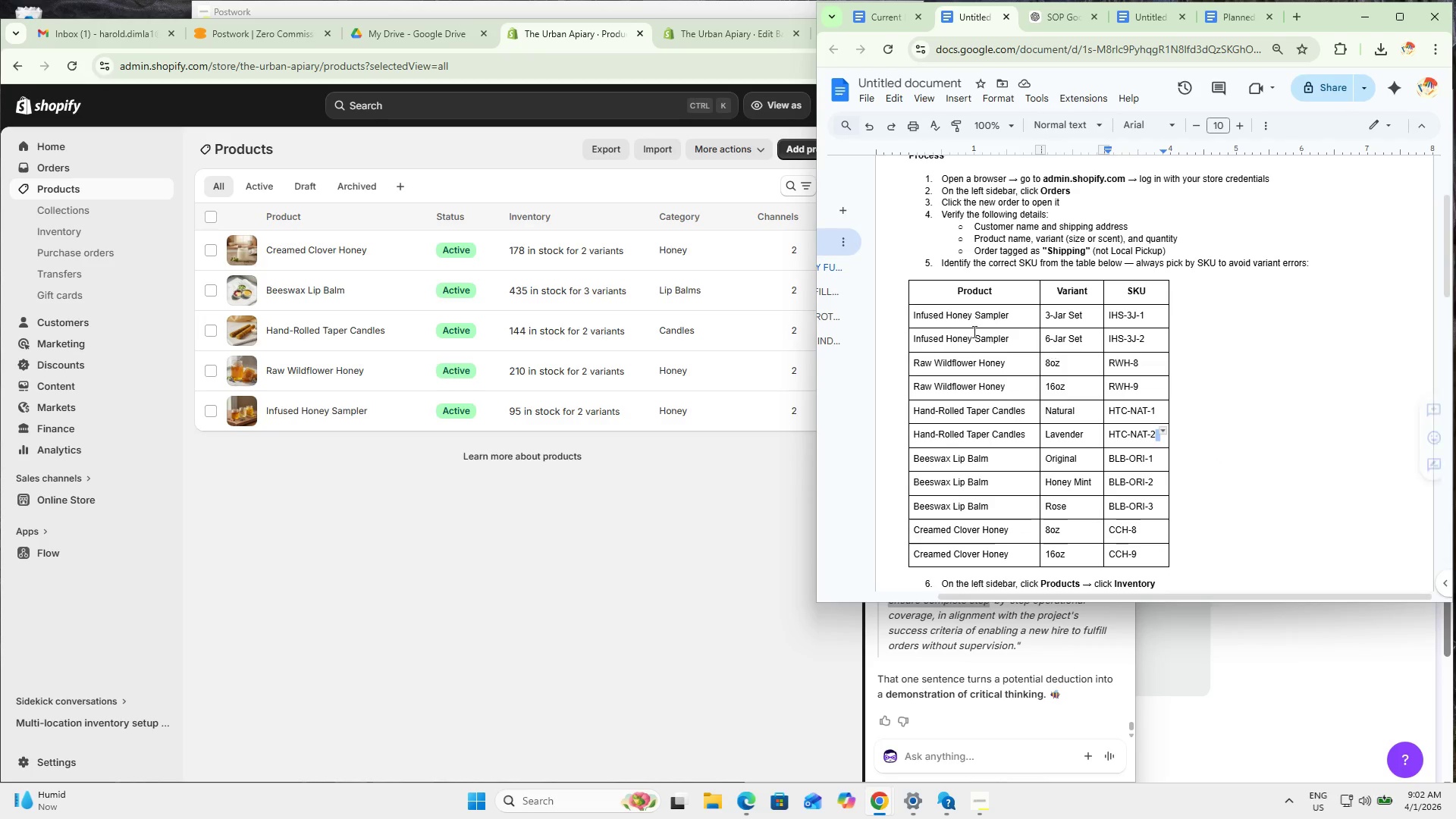 
triple_click([922, 313])
 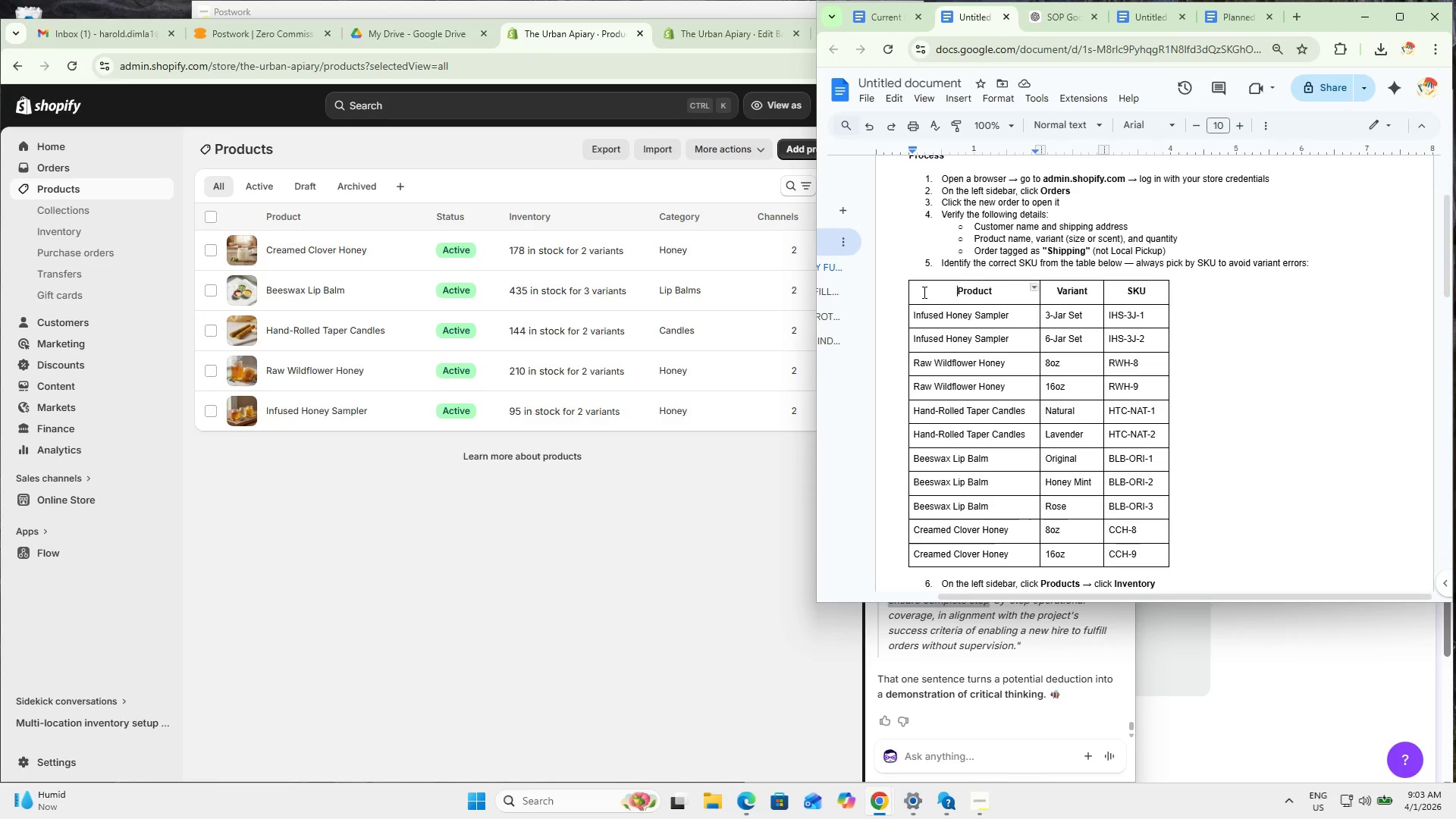 
double_click([902, 287])
 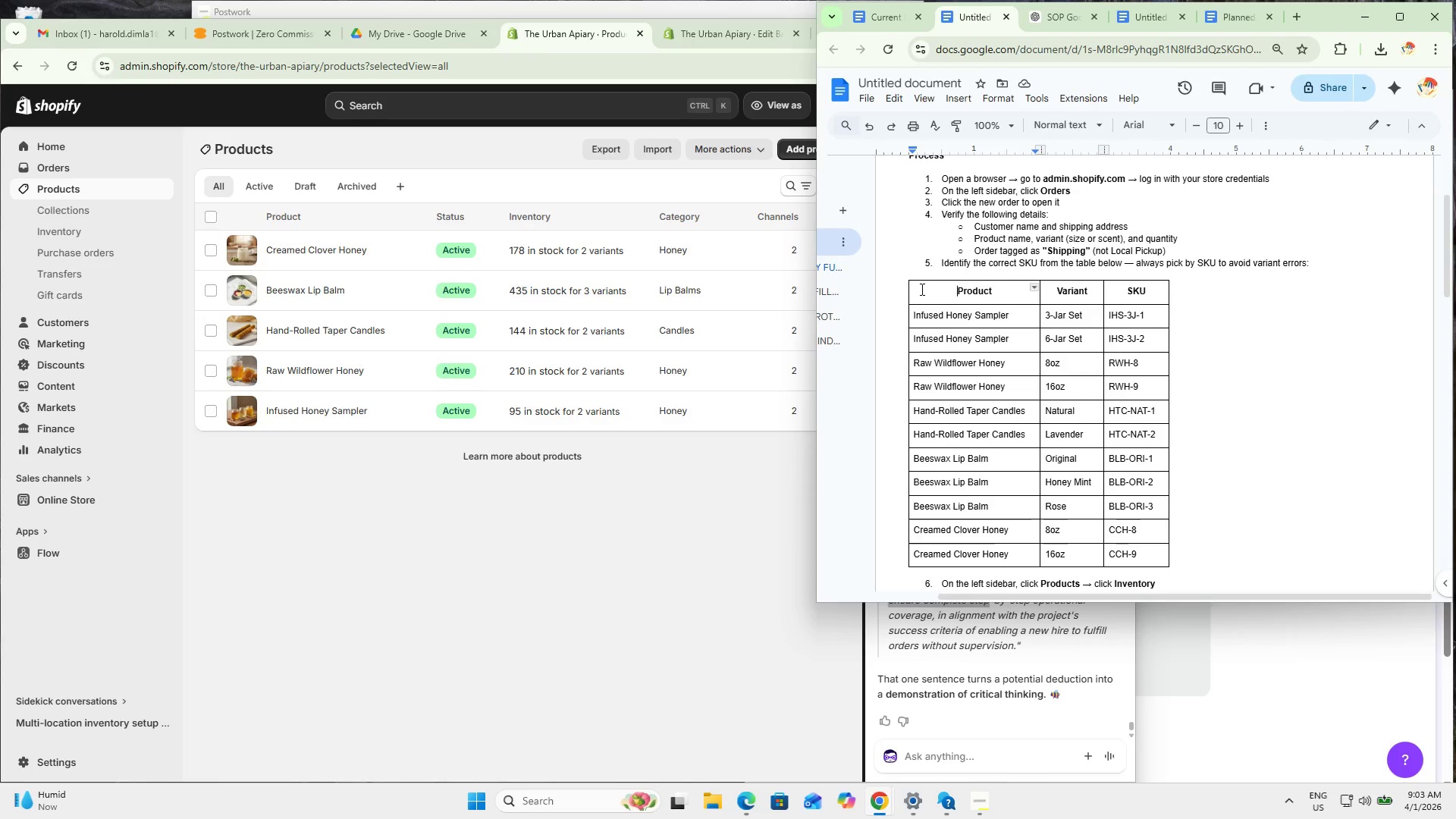 
left_click_drag(start_coordinate=[924, 291], to_coordinate=[1170, 564])
 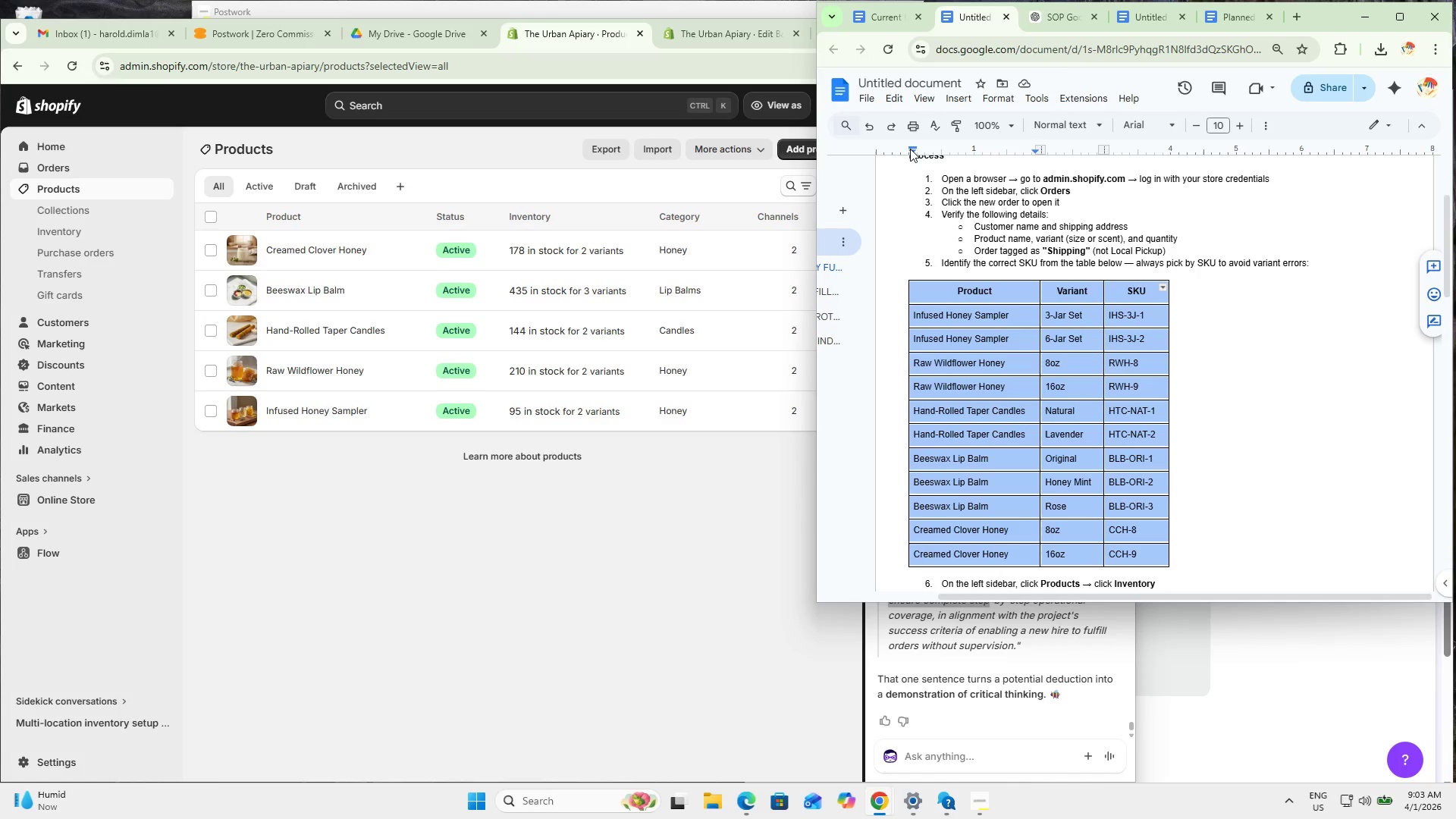 
left_click_drag(start_coordinate=[912, 148], to_coordinate=[926, 152])
 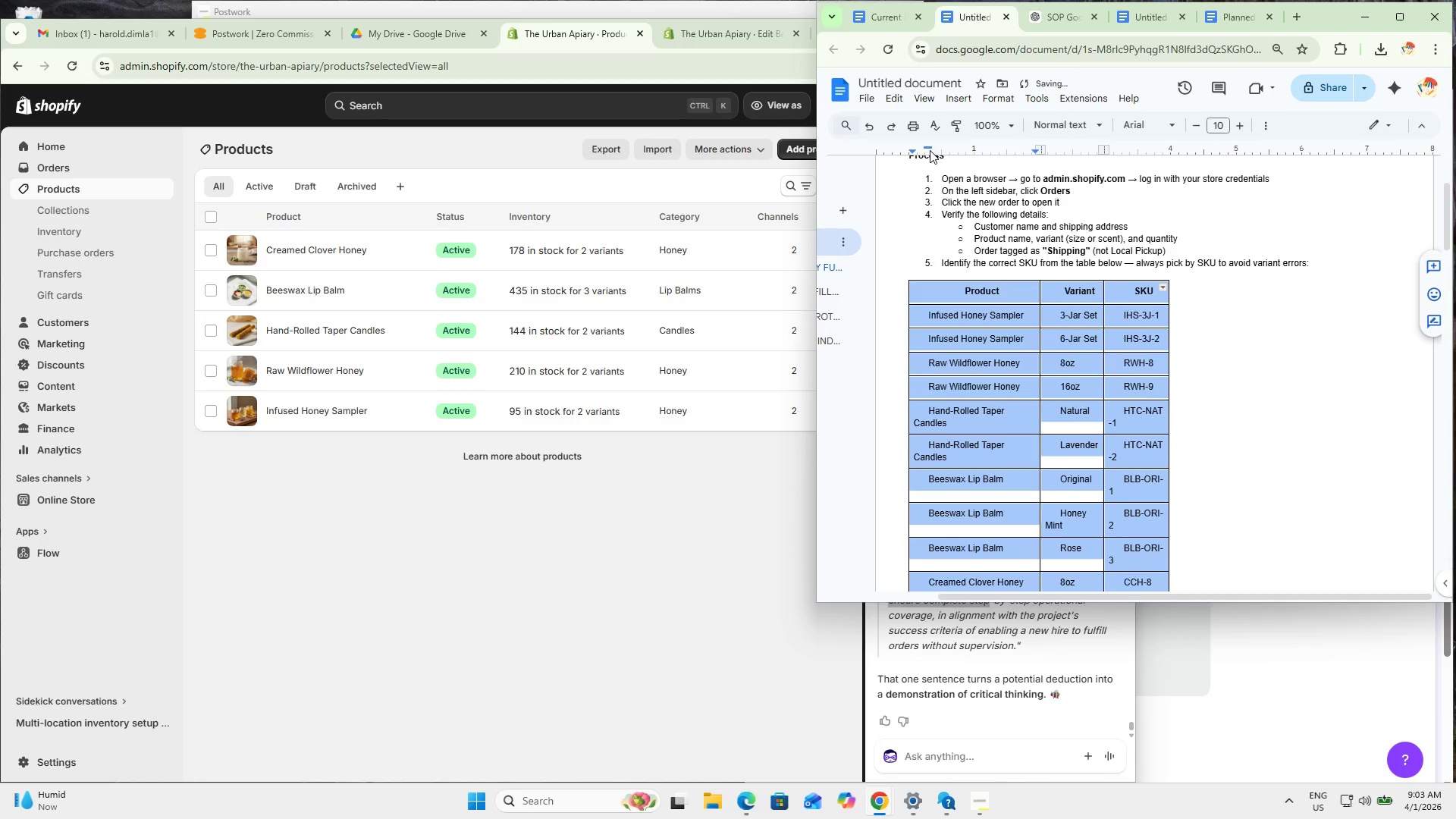 
key(Control+ControlLeft)
 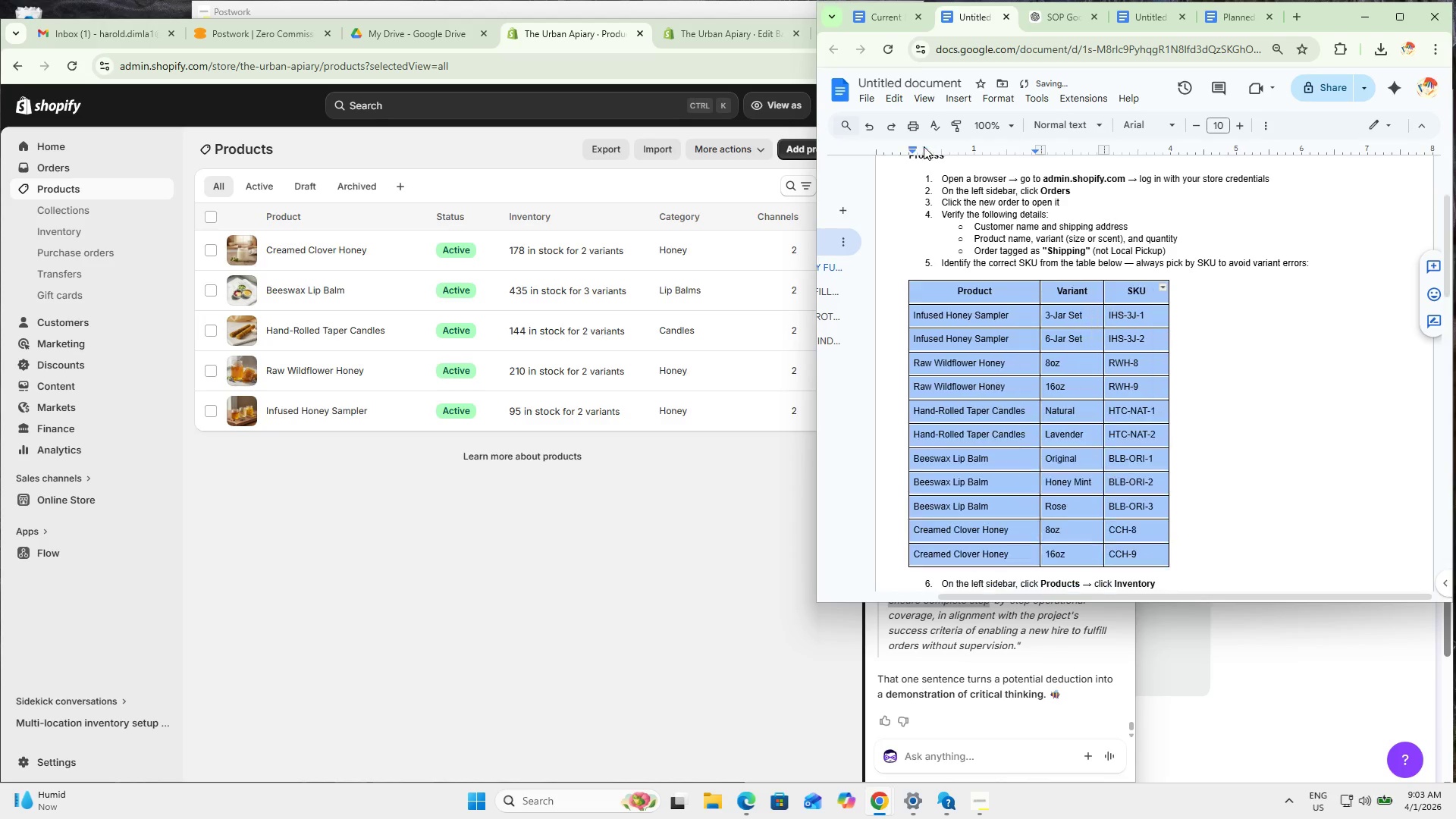 
key(Control+Z)
 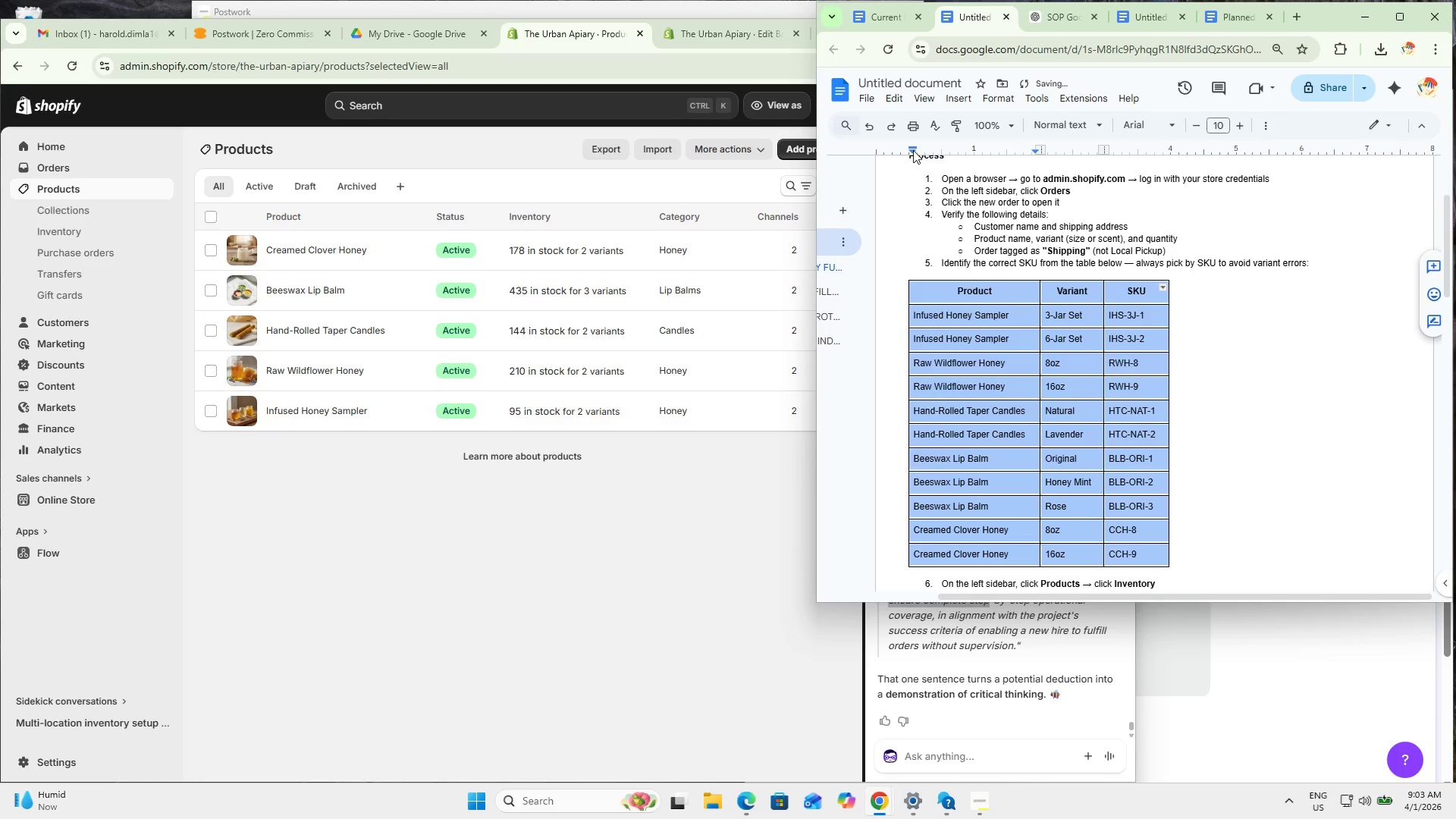 
left_click_drag(start_coordinate=[913, 152], to_coordinate=[934, 152])
 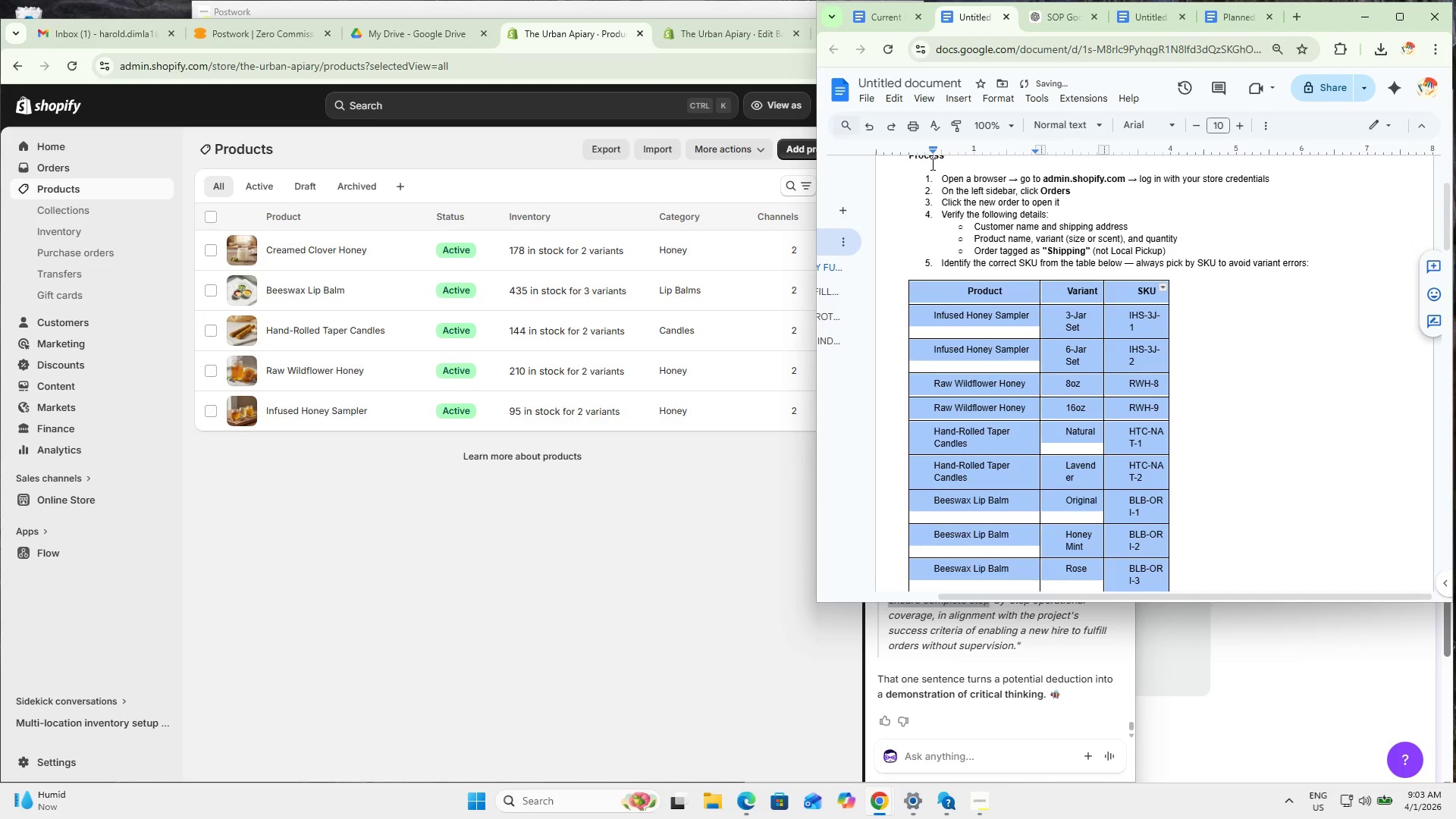 
key(Control+Z)
 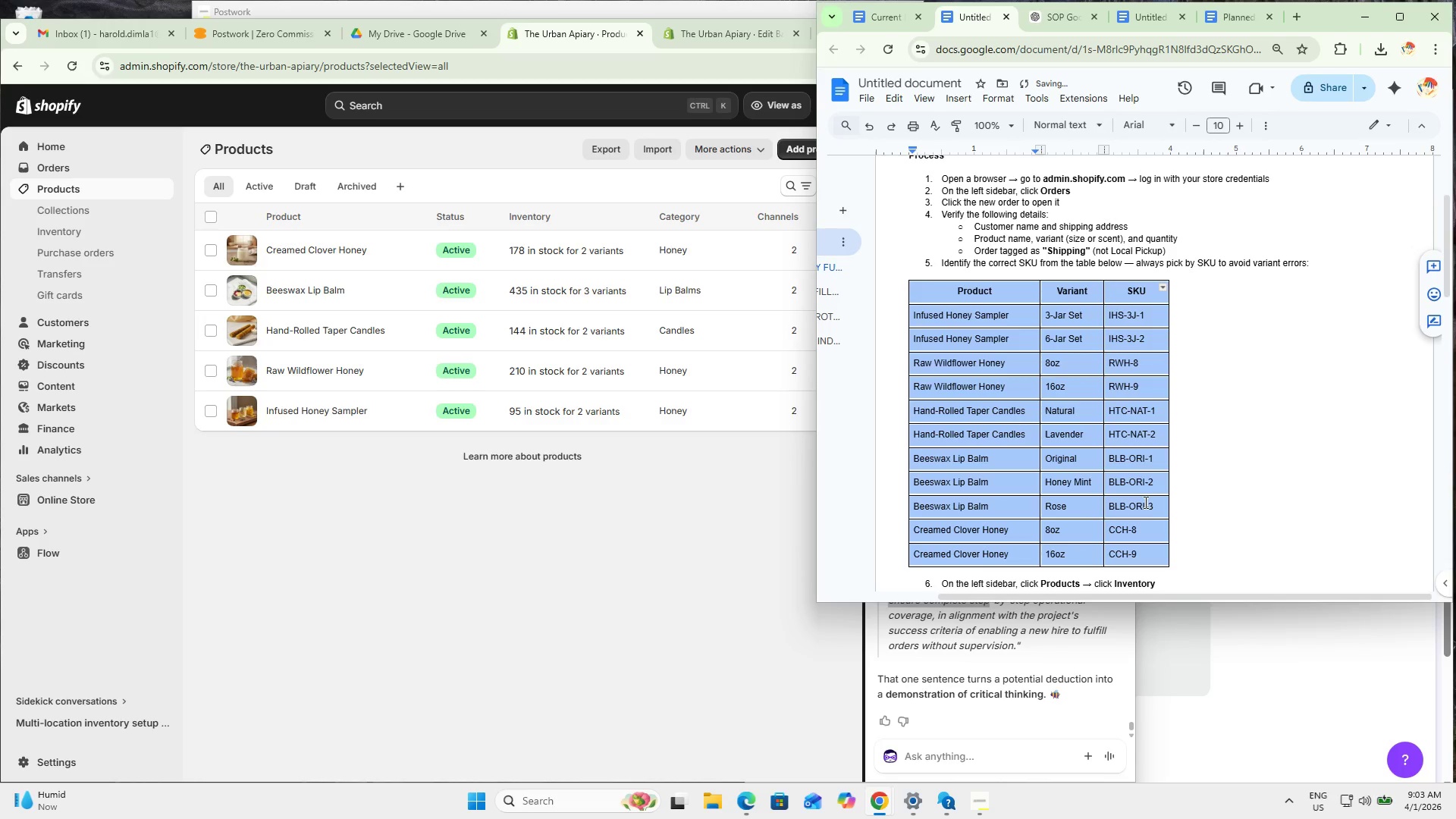 
double_click([1132, 513])
 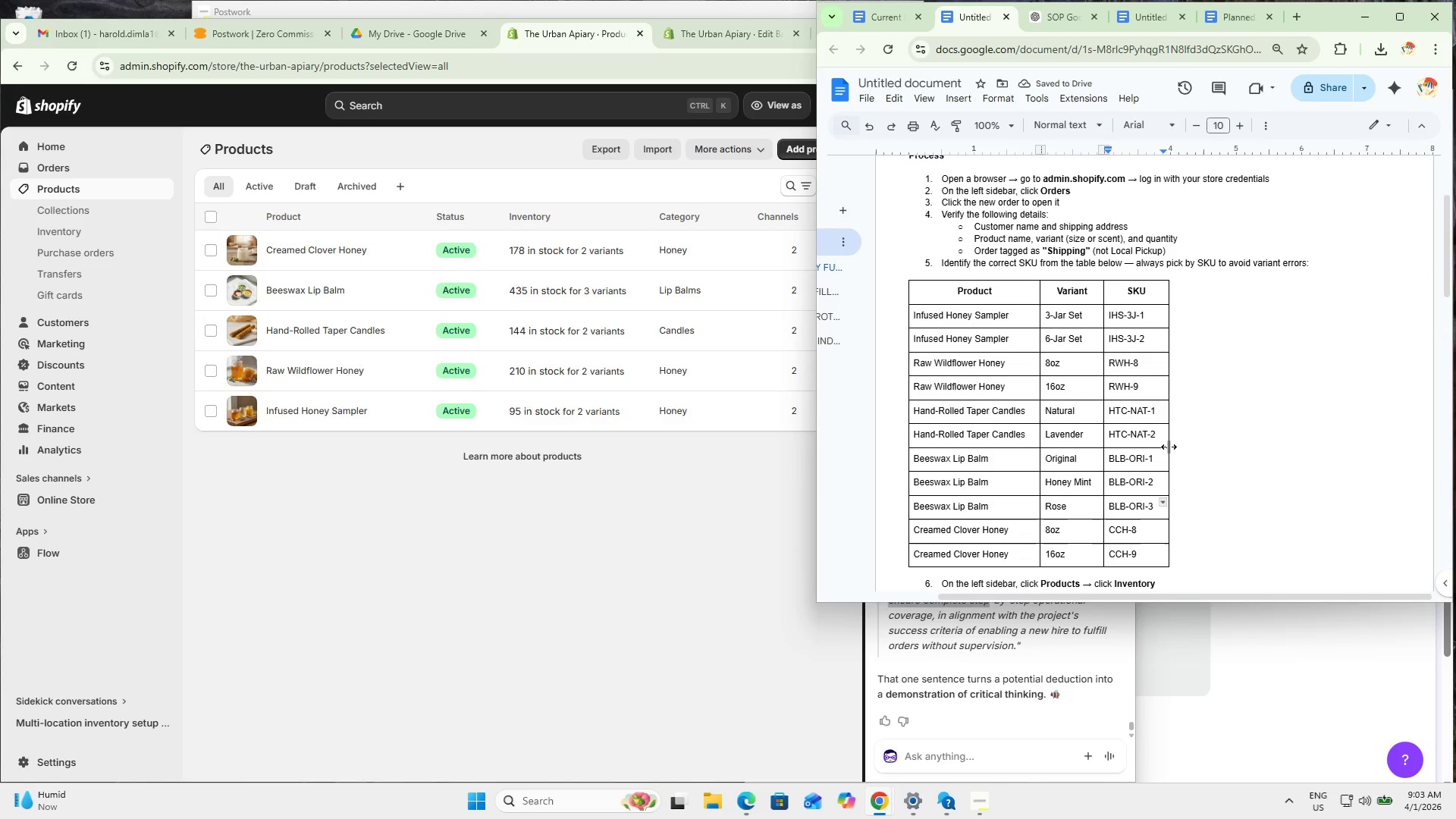 
left_click_drag(start_coordinate=[1169, 447], to_coordinate=[1194, 445])
 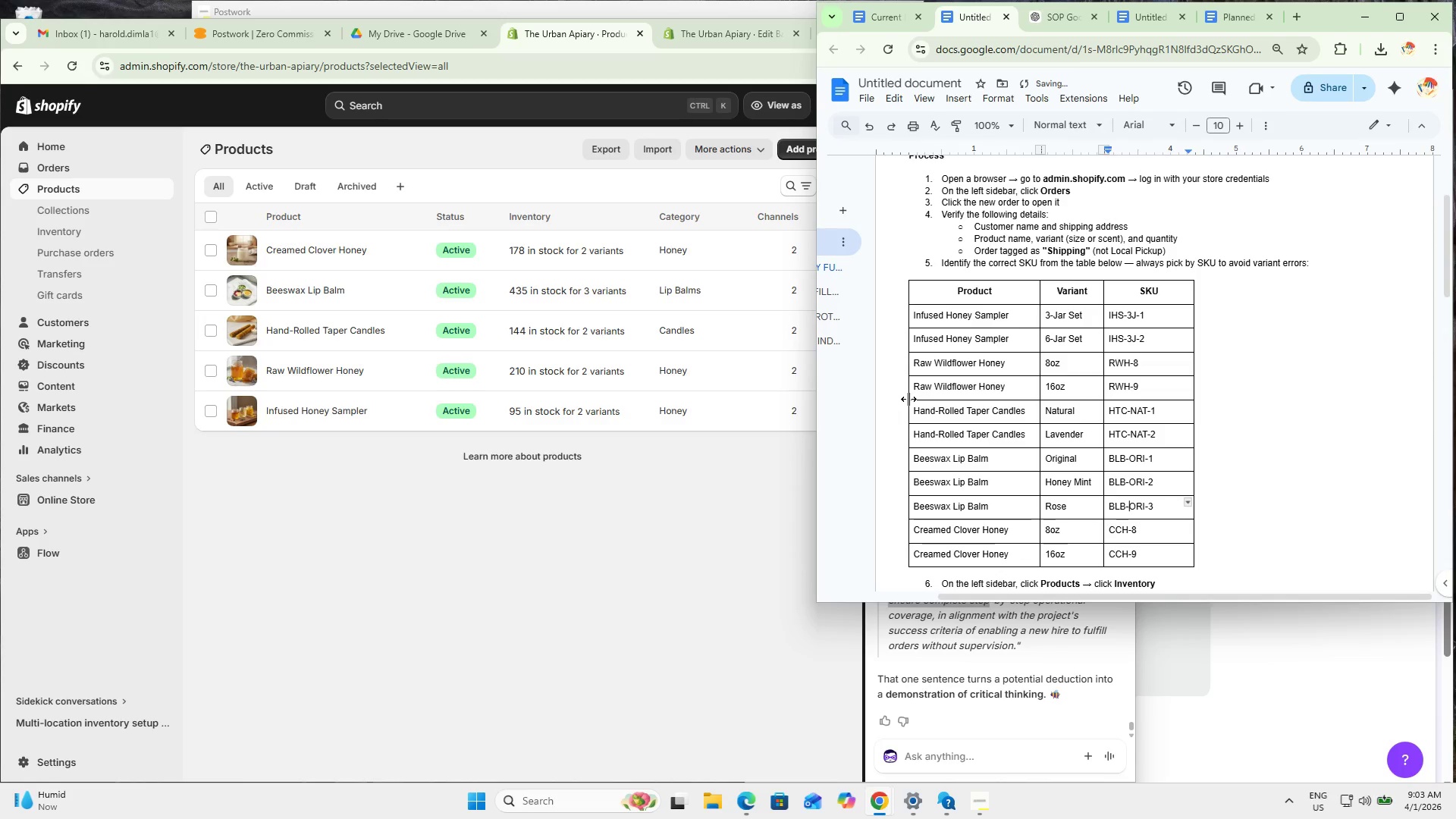 
left_click_drag(start_coordinate=[908, 399], to_coordinate=[930, 399])
 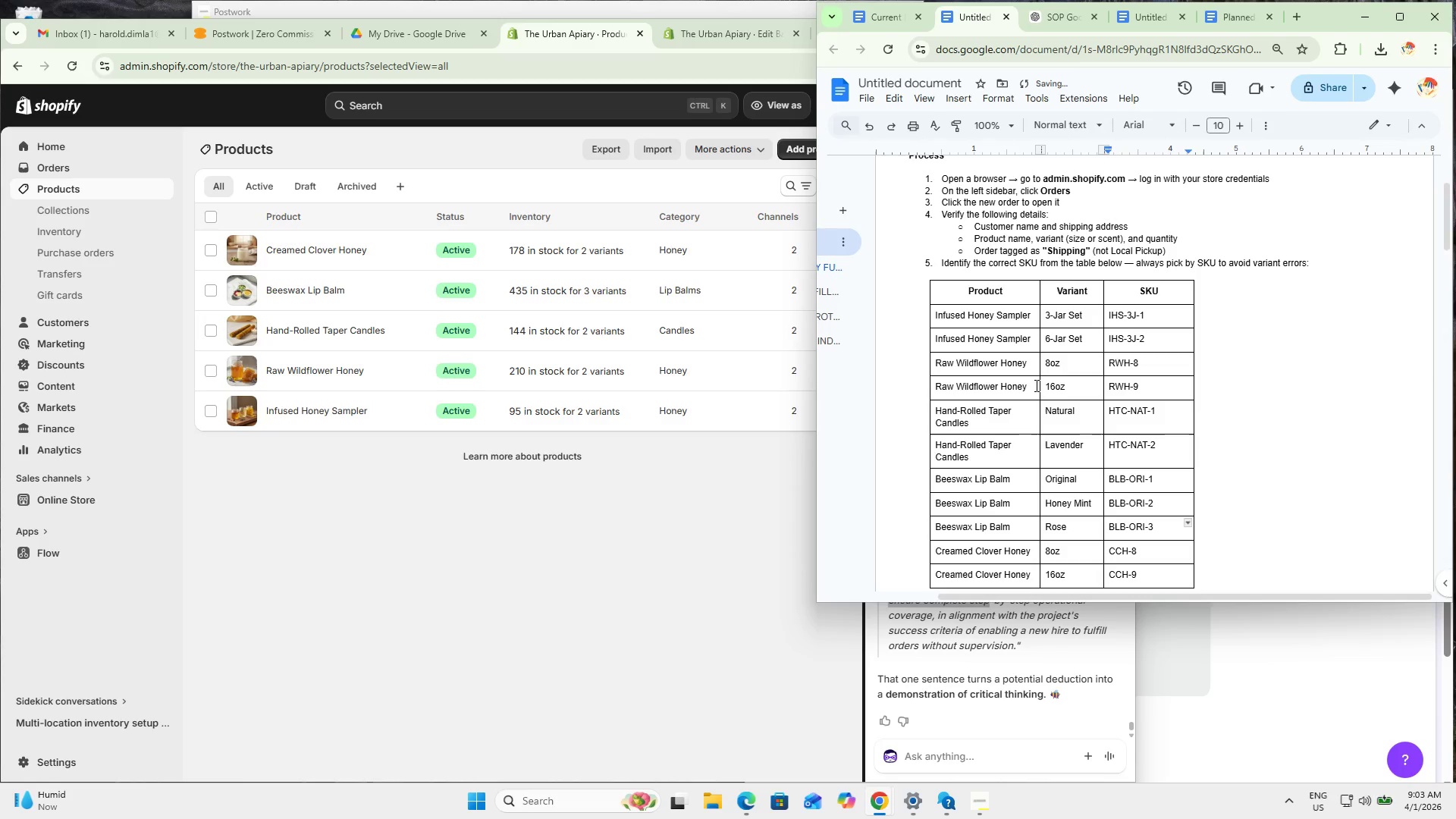 
left_click_drag(start_coordinate=[1040, 385], to_coordinate=[1060, 385])
 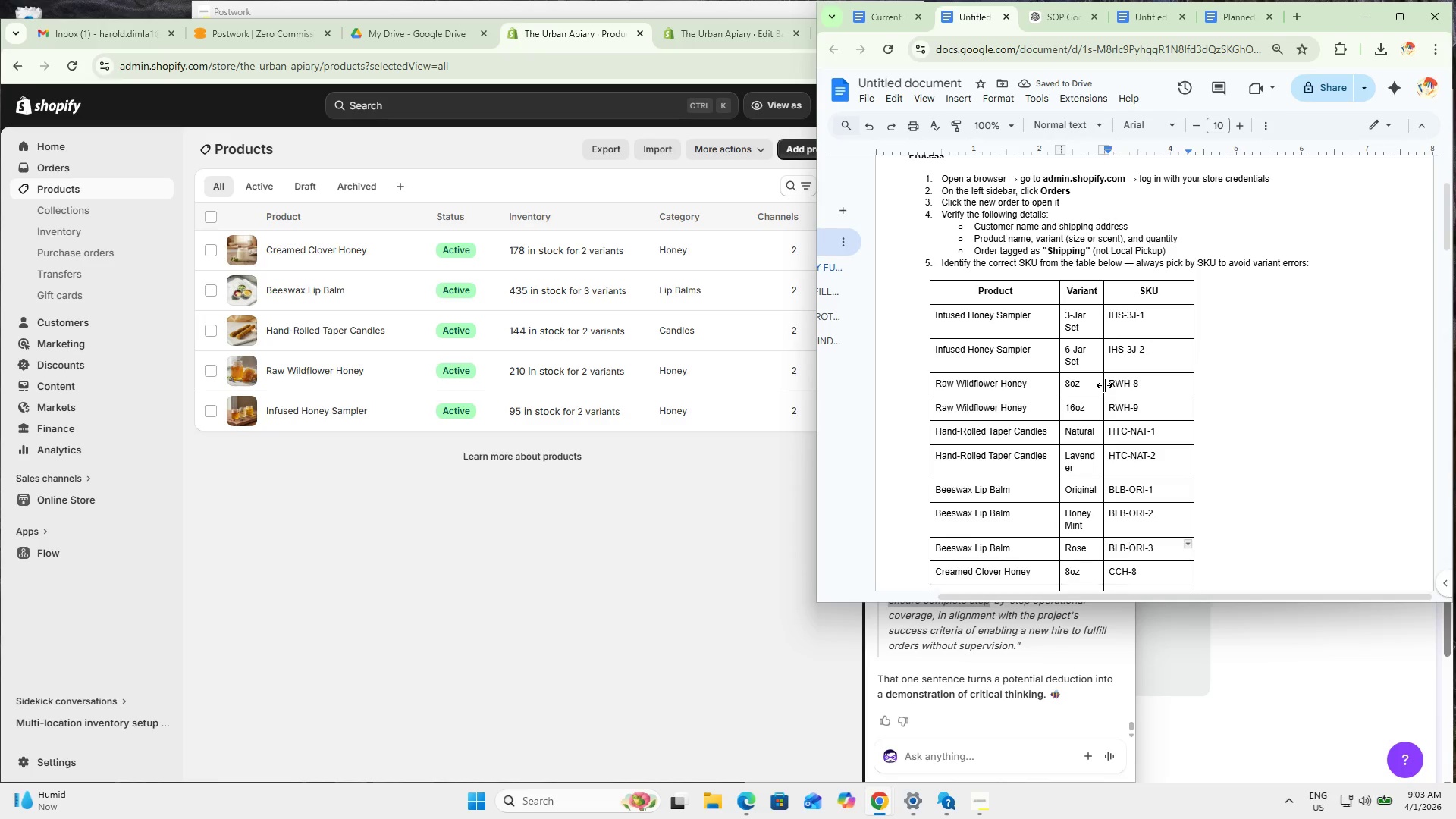 
left_click_drag(start_coordinate=[1104, 383], to_coordinate=[1121, 381])
 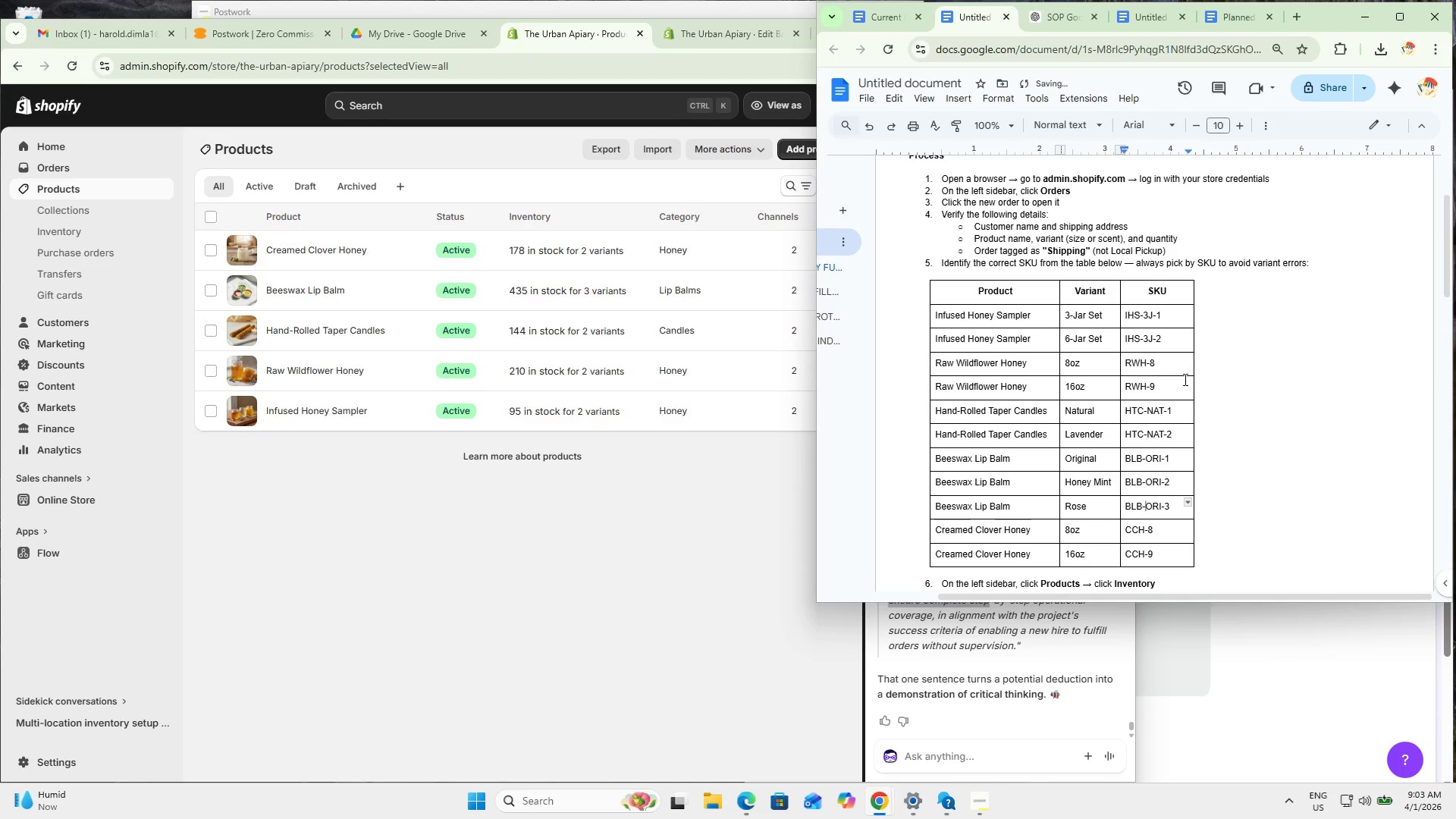 
scroll: coordinate [1242, 440], scroll_direction: down, amount: 3.0
 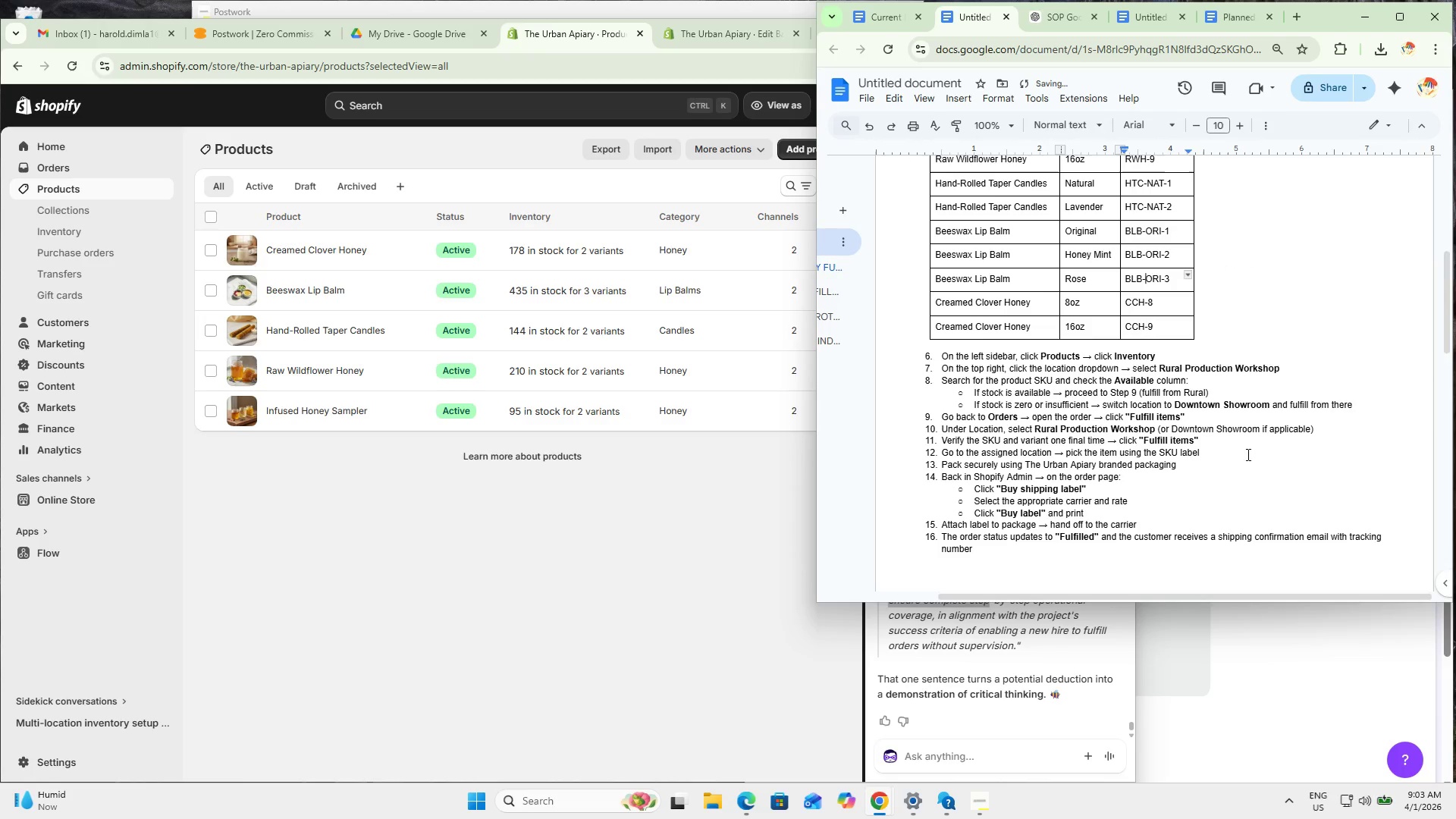 
left_click([1260, 464])
 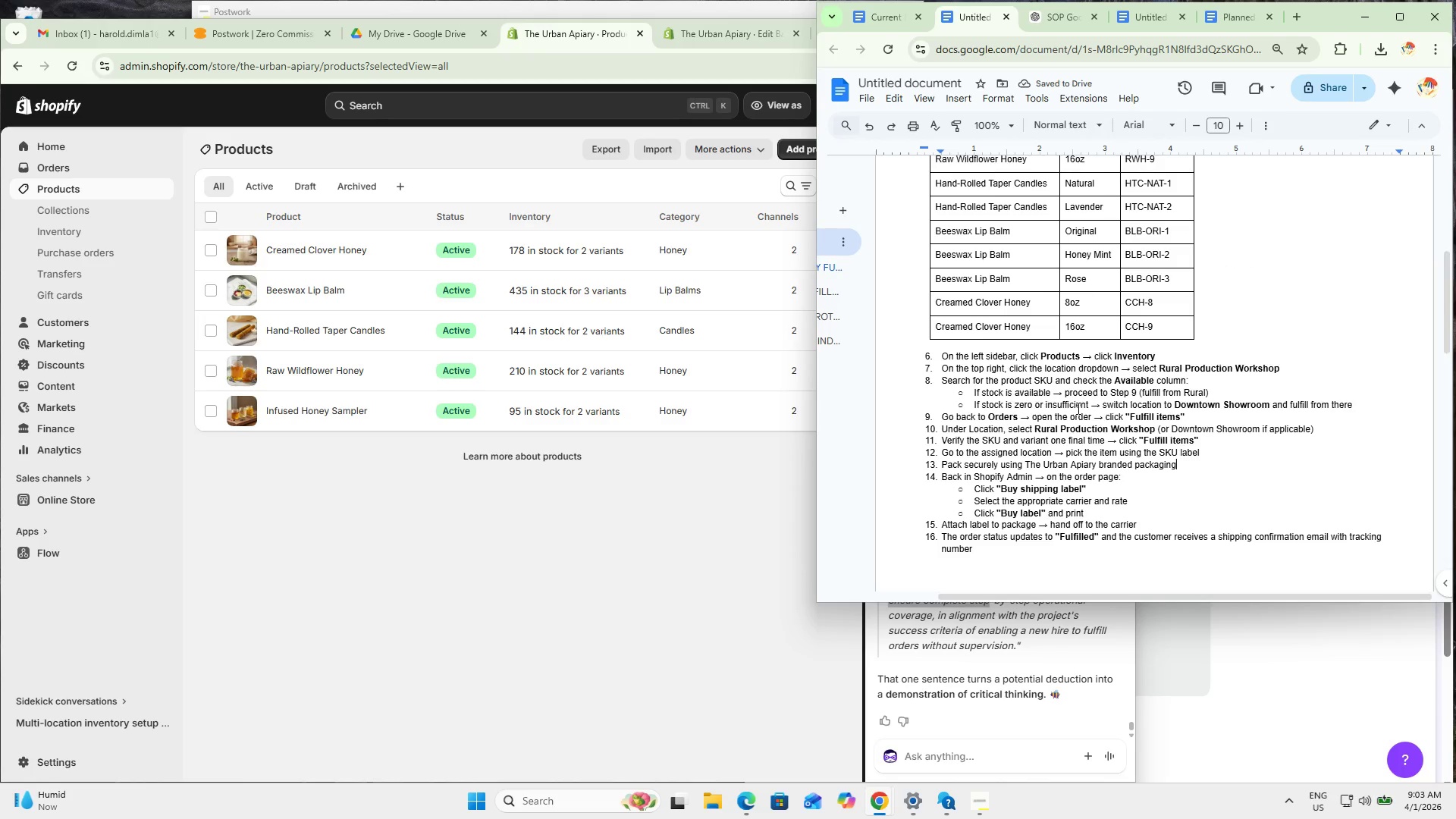 
scroll: coordinate [979, 383], scroll_direction: up, amount: 1.0
 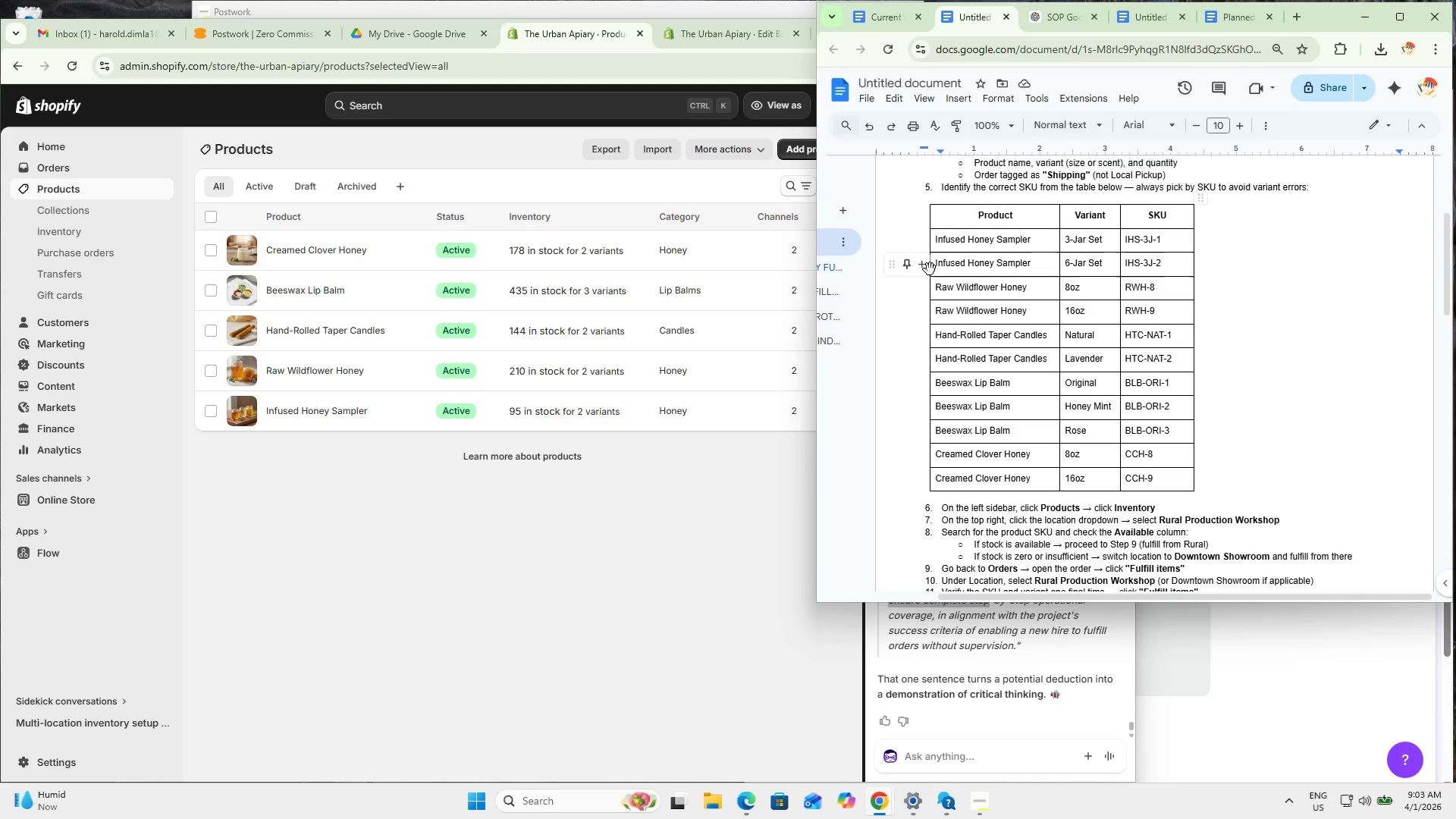 
left_click_drag(start_coordinate=[890, 262], to_coordinate=[909, 264])
 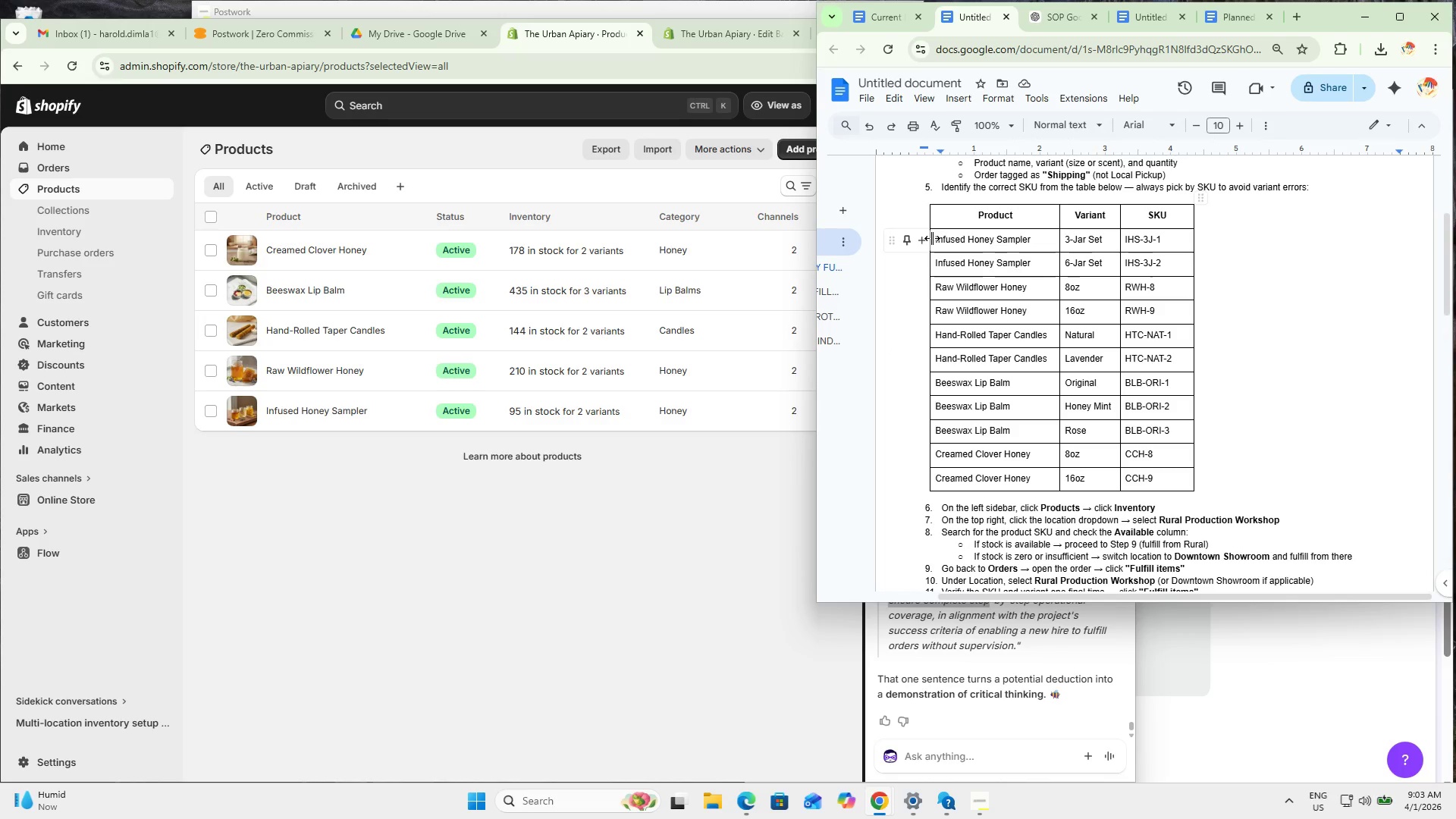 
left_click([934, 240])
 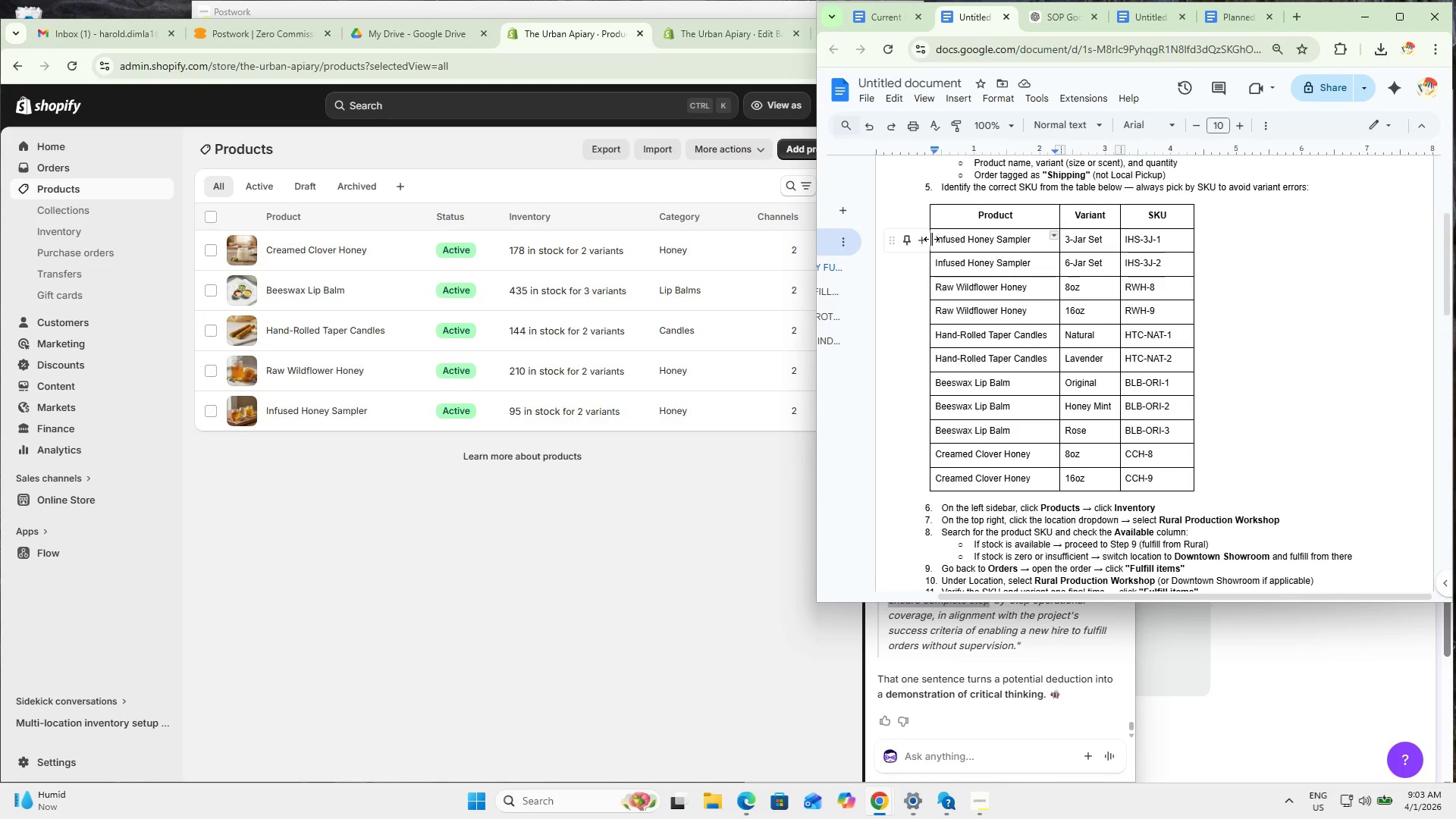 
left_click_drag(start_coordinate=[930, 238], to_coordinate=[940, 237])
 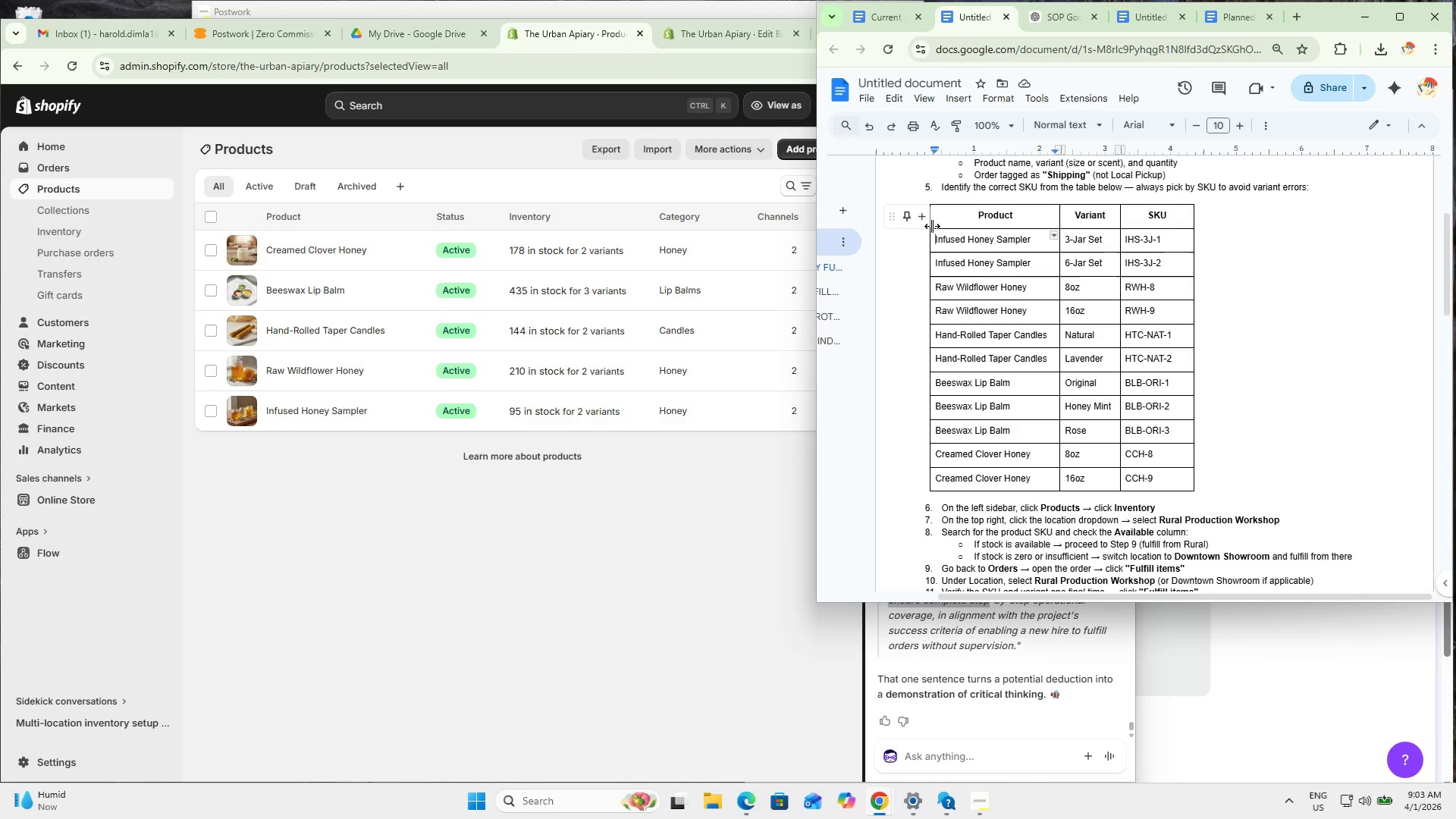 
left_click_drag(start_coordinate=[932, 225], to_coordinate=[943, 228])
 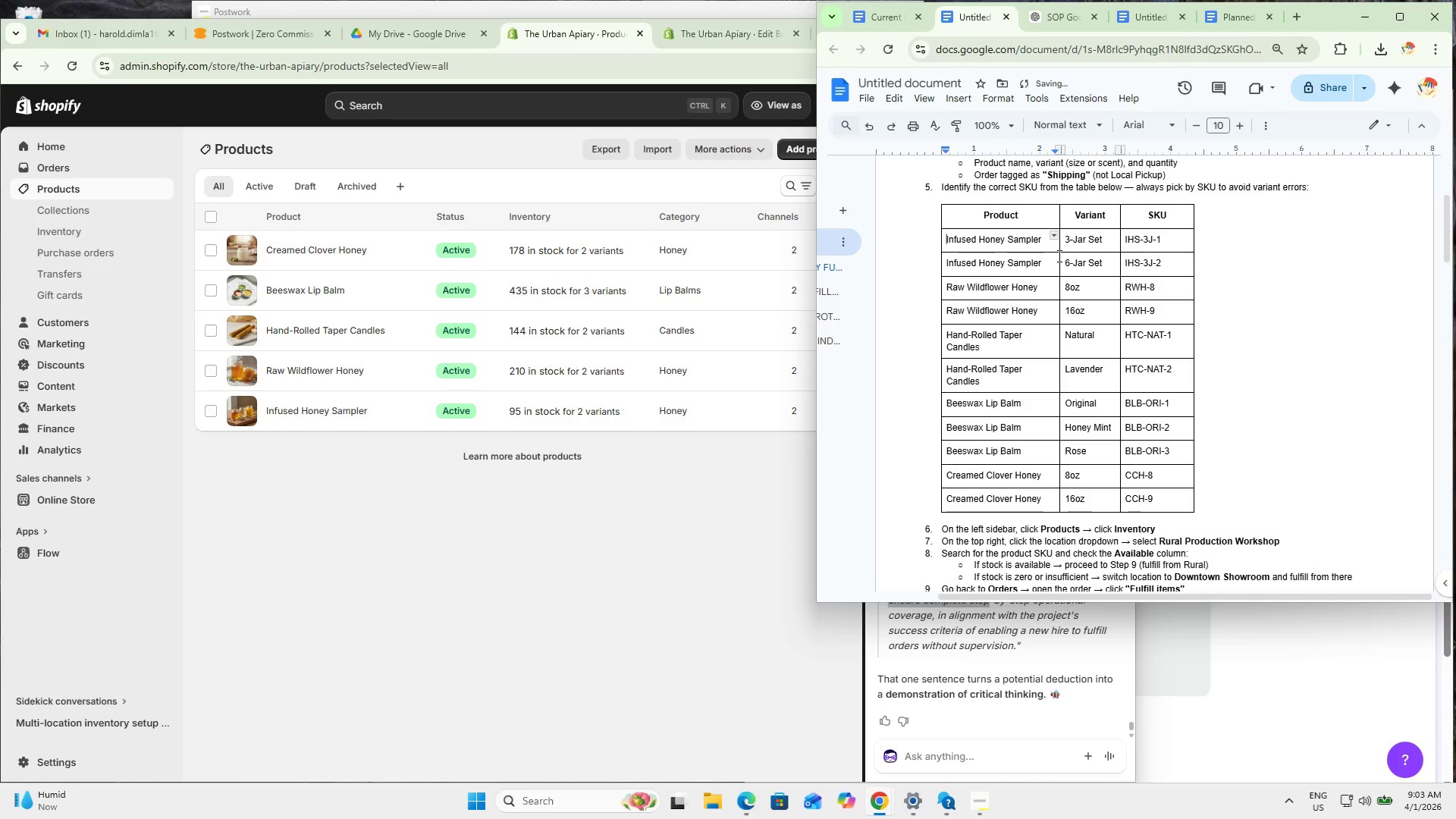 
left_click_drag(start_coordinate=[1060, 256], to_coordinate=[1077, 257])
 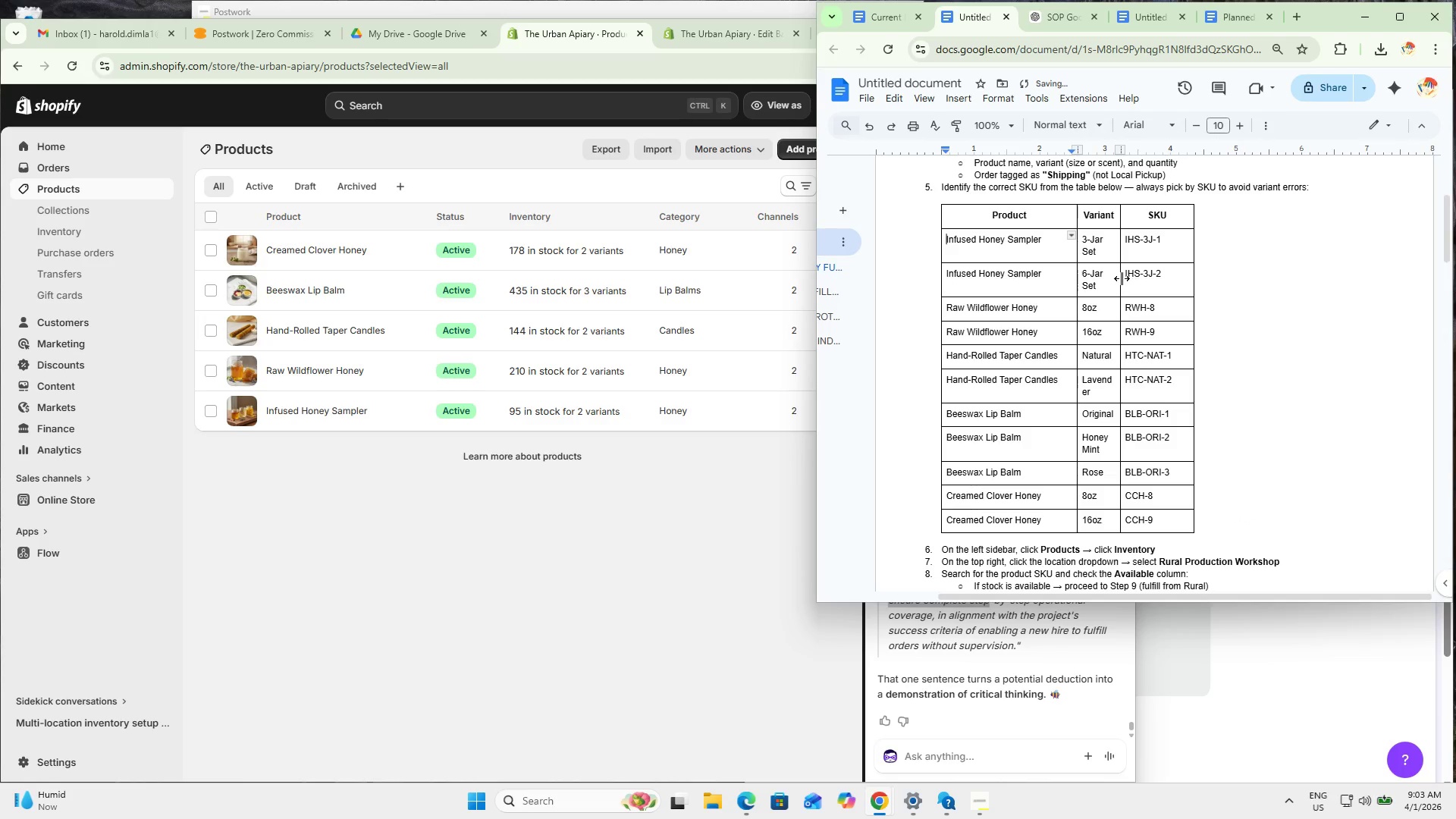 
left_click_drag(start_coordinate=[1120, 278], to_coordinate=[1133, 282])
 